 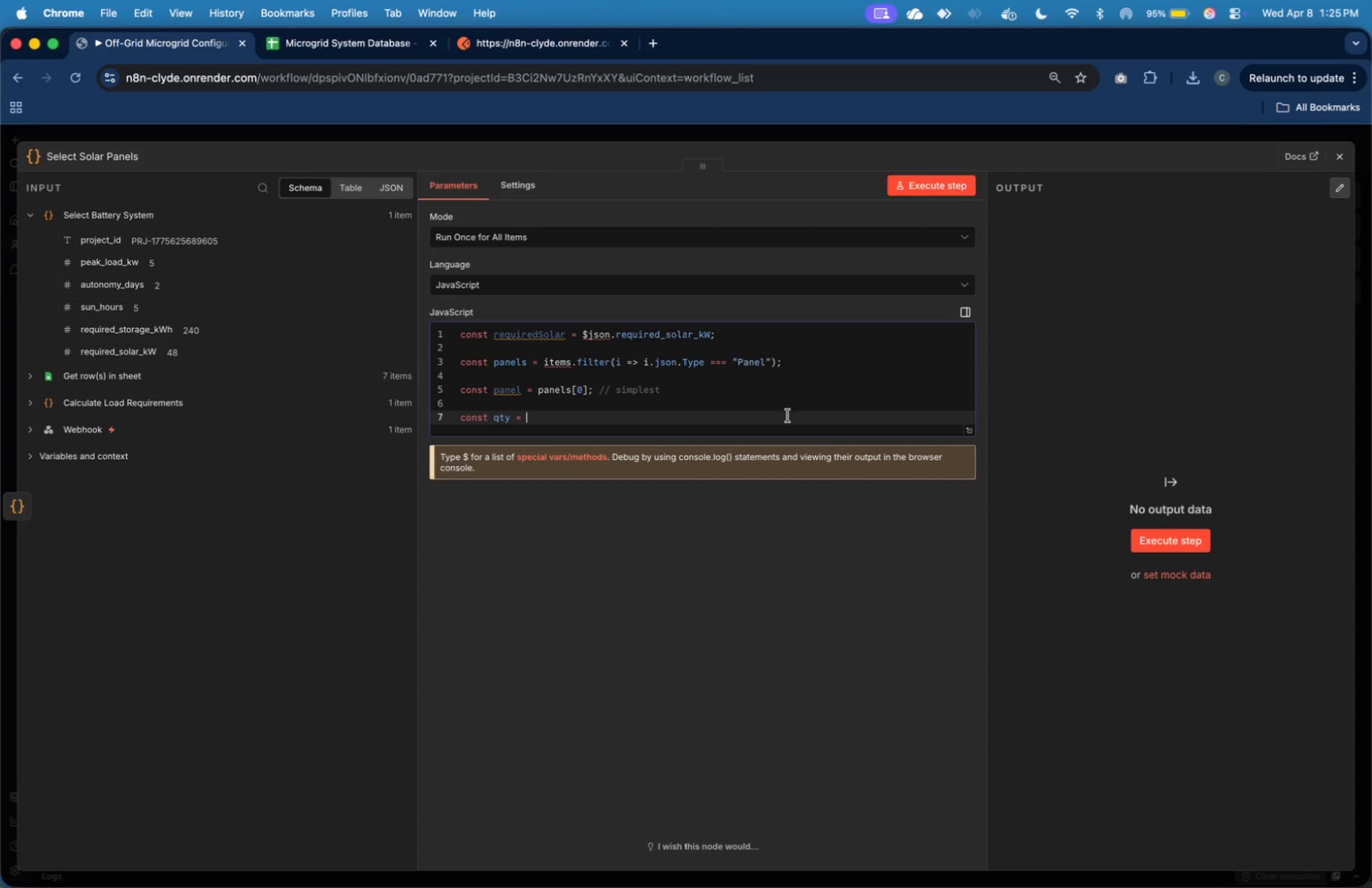 
left_click([788, 424])
 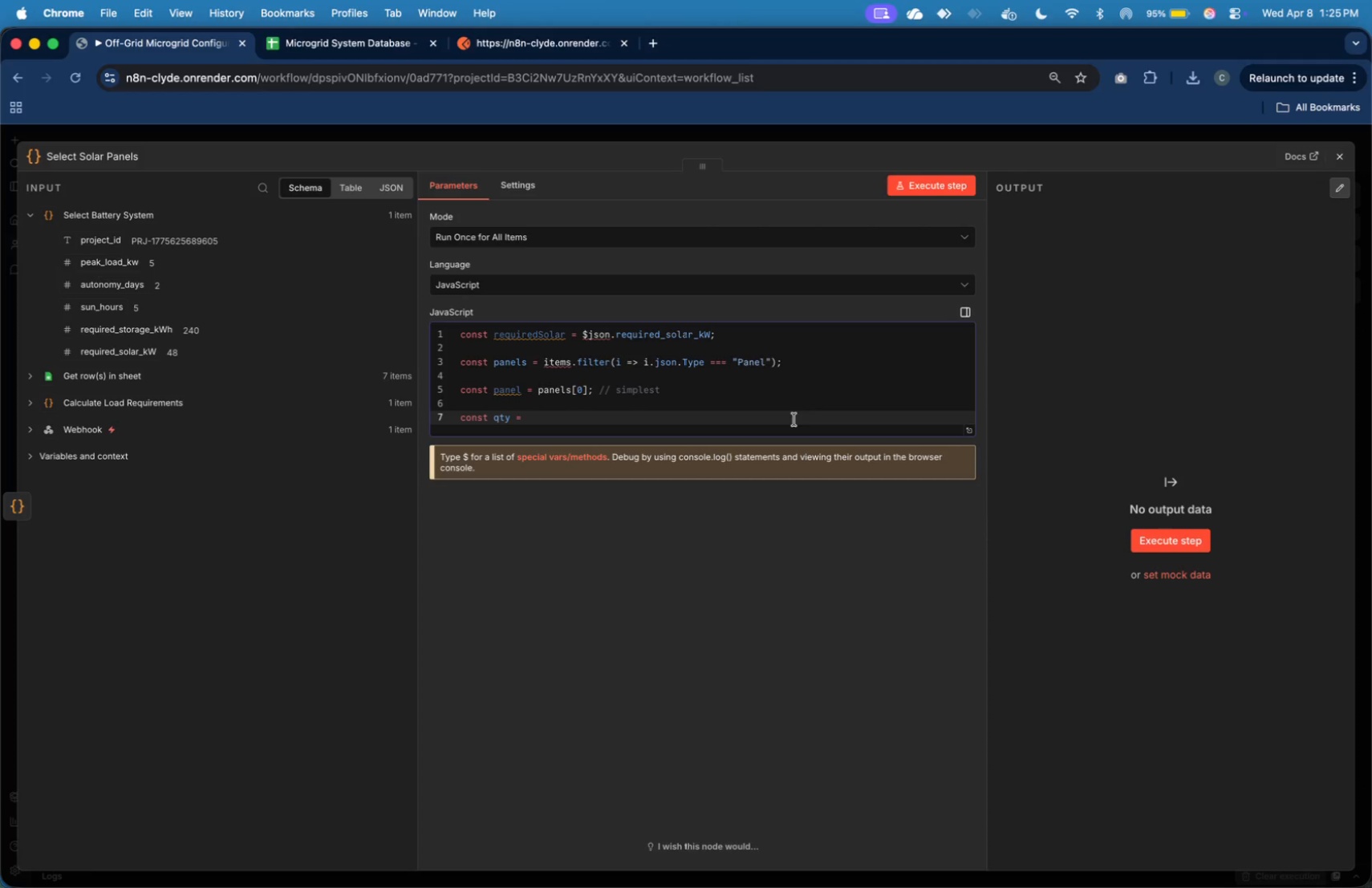 
type(Math.ceil(requiredSolar / panel.json.Capacirty)
key(Backspace)
key(Backspace)
type(ty)
key(Backspace)
key(Backspace)
key(Backspace)
type(ty_kWh)
 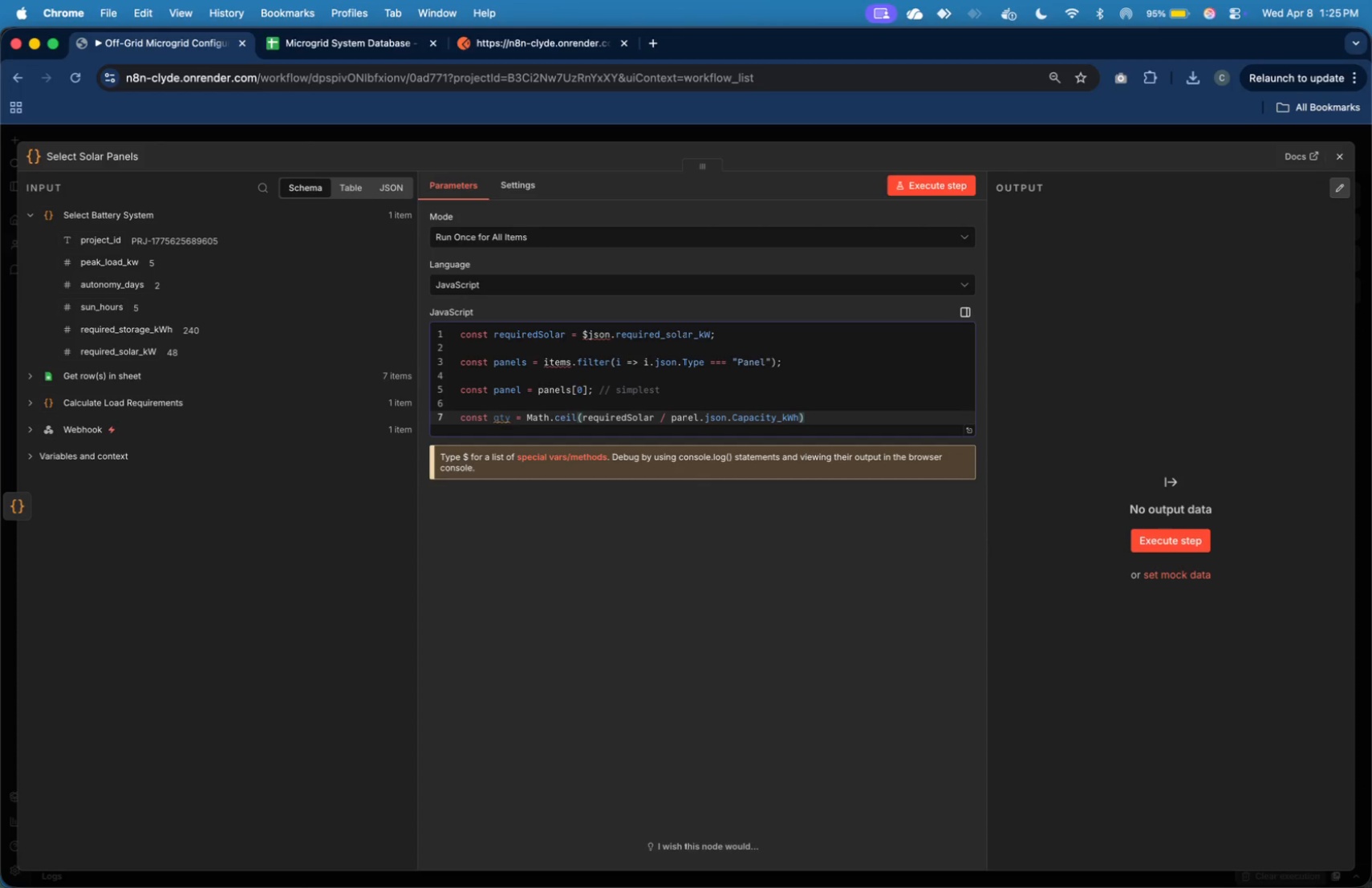 
key(ArrowRight)
 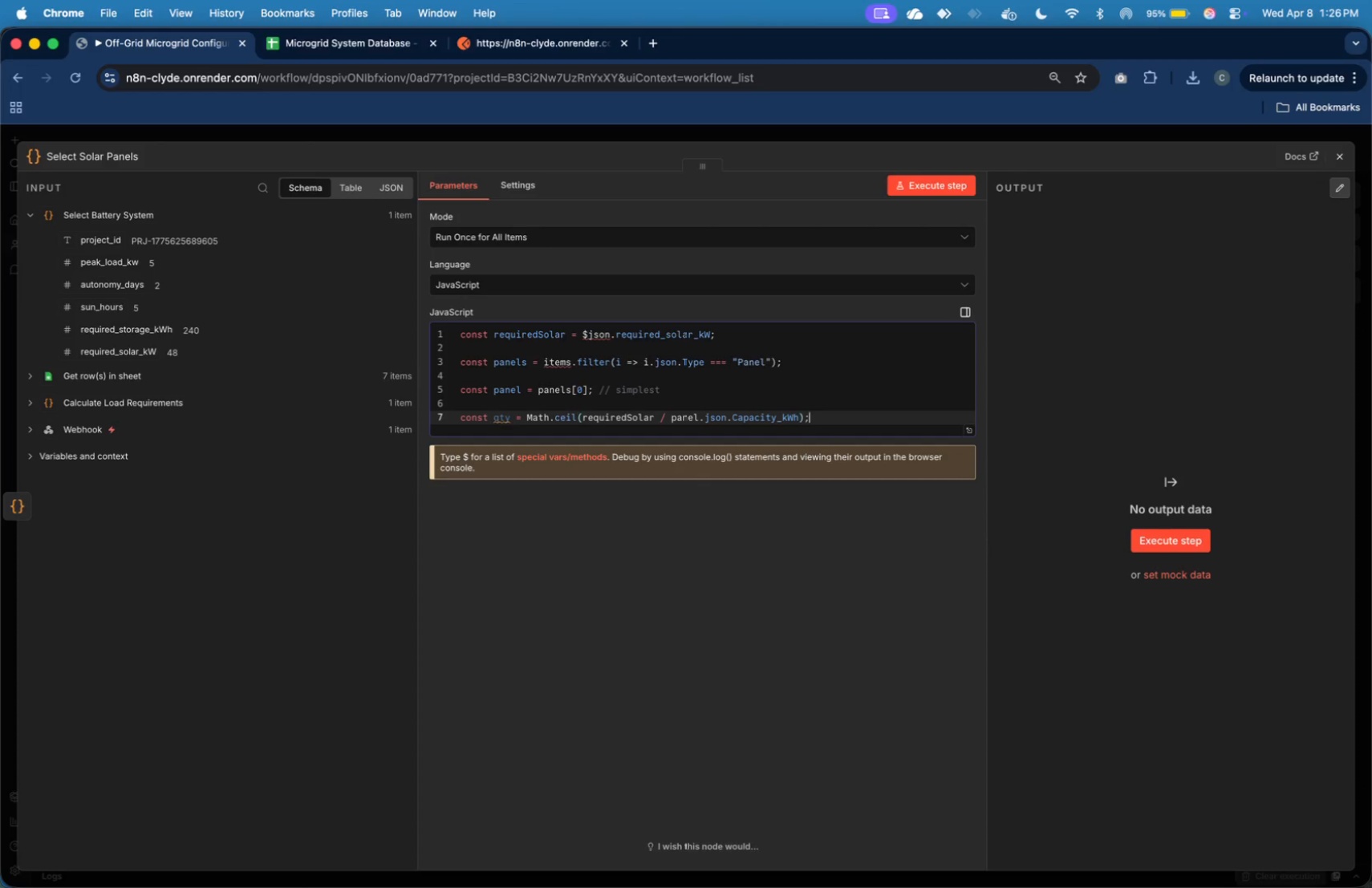 
key(Semicolon)
 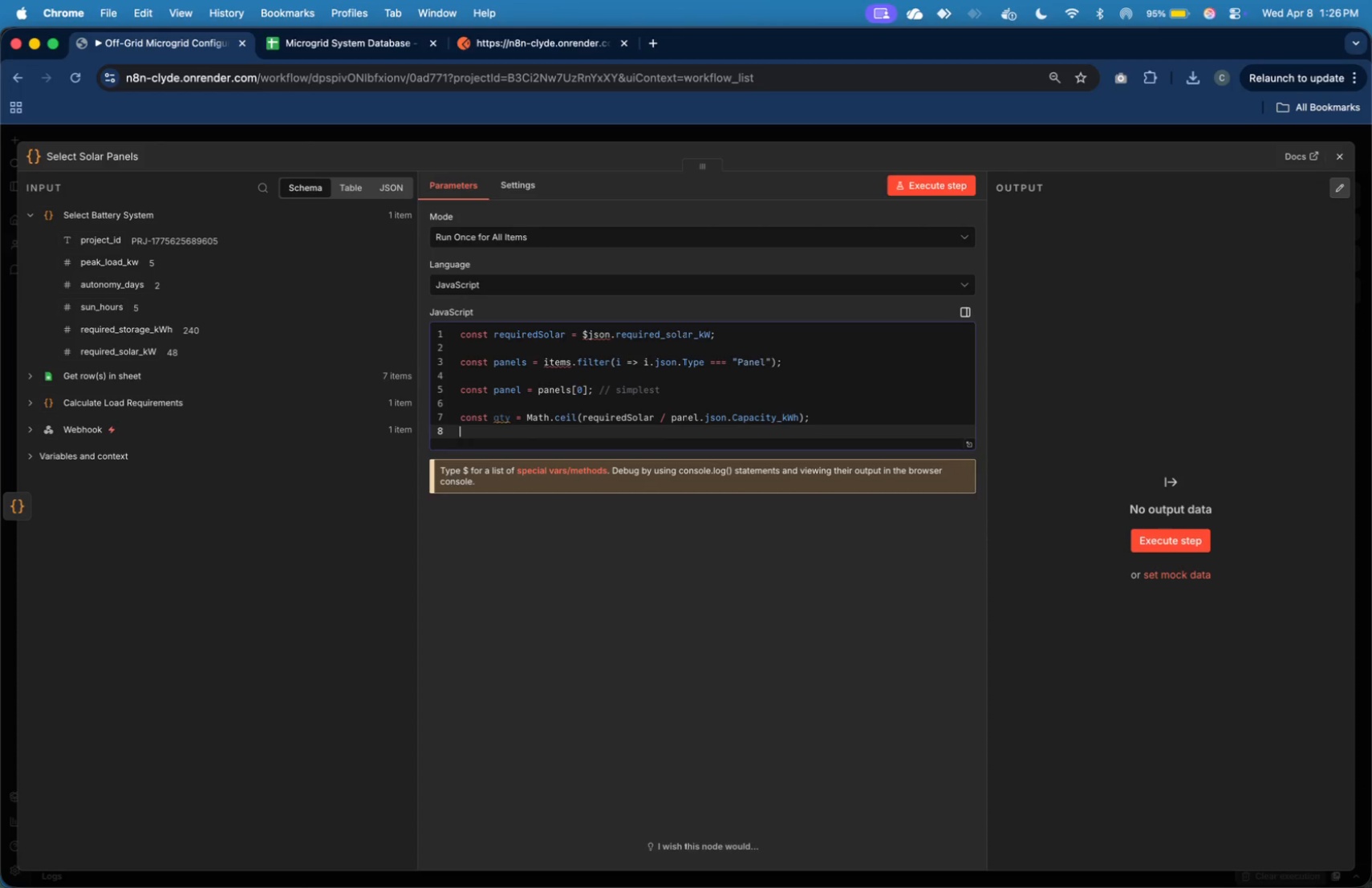 
key(Enter)
 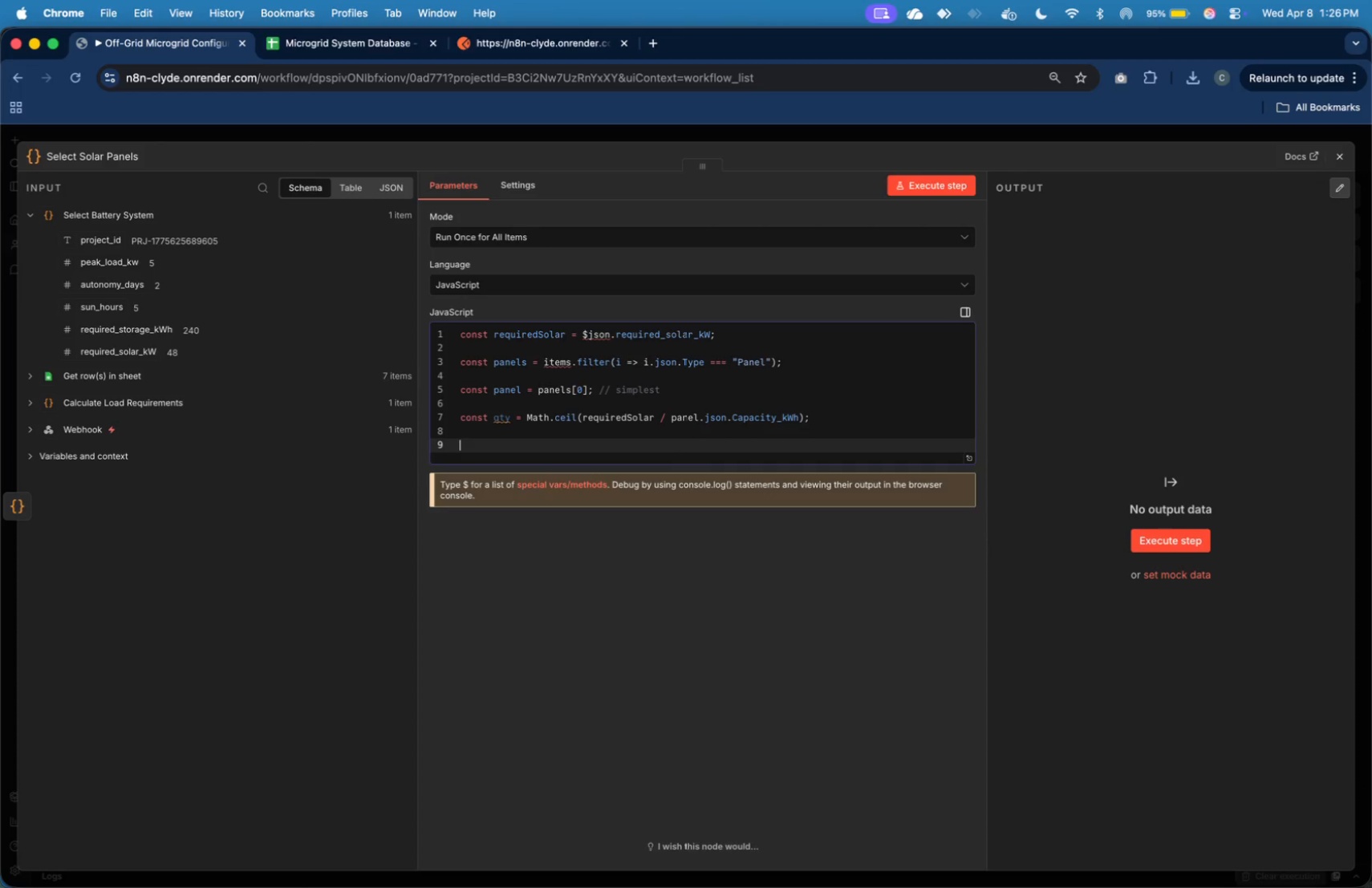 
key(Enter)
 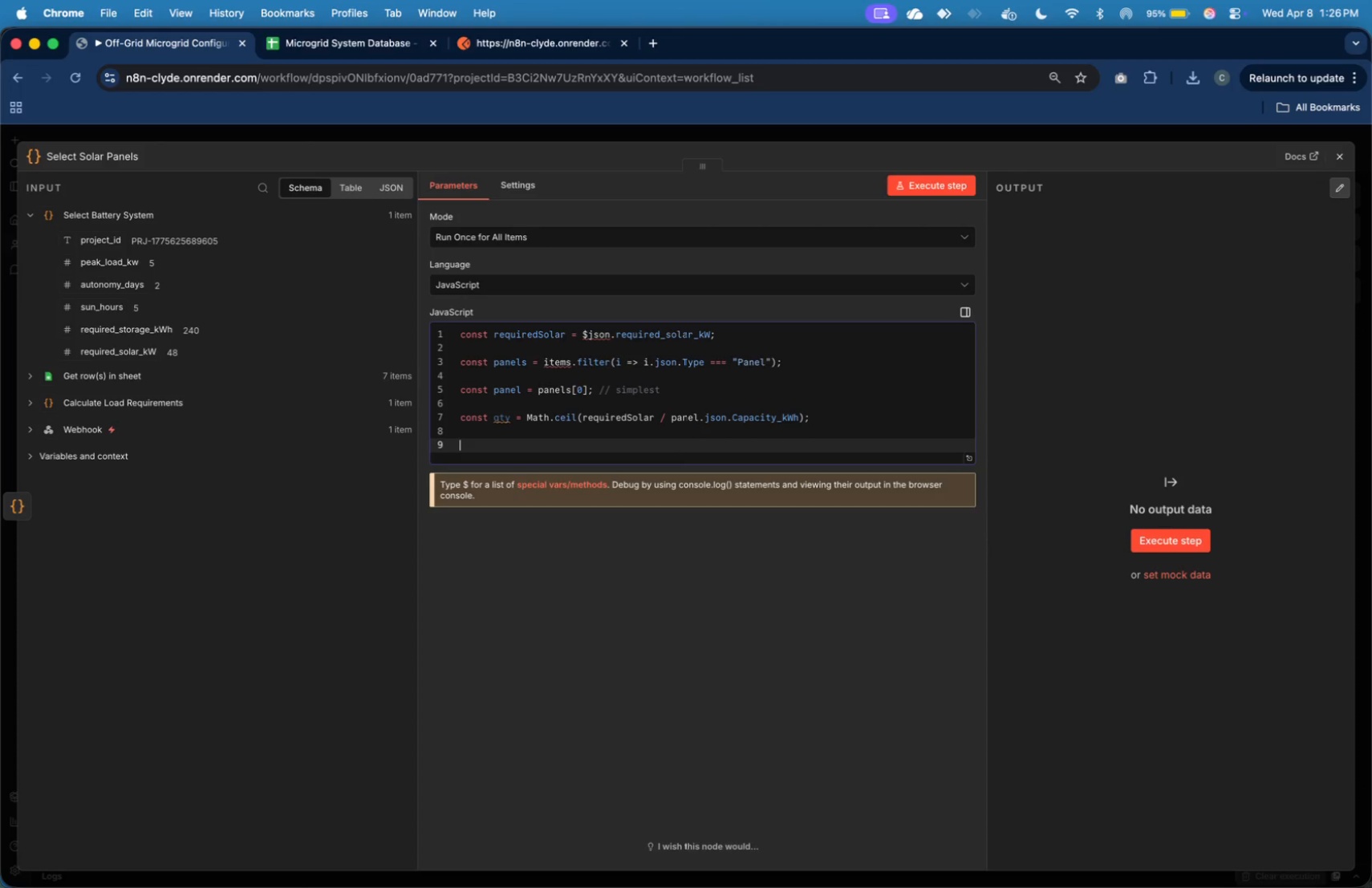 
wait(11.25)
 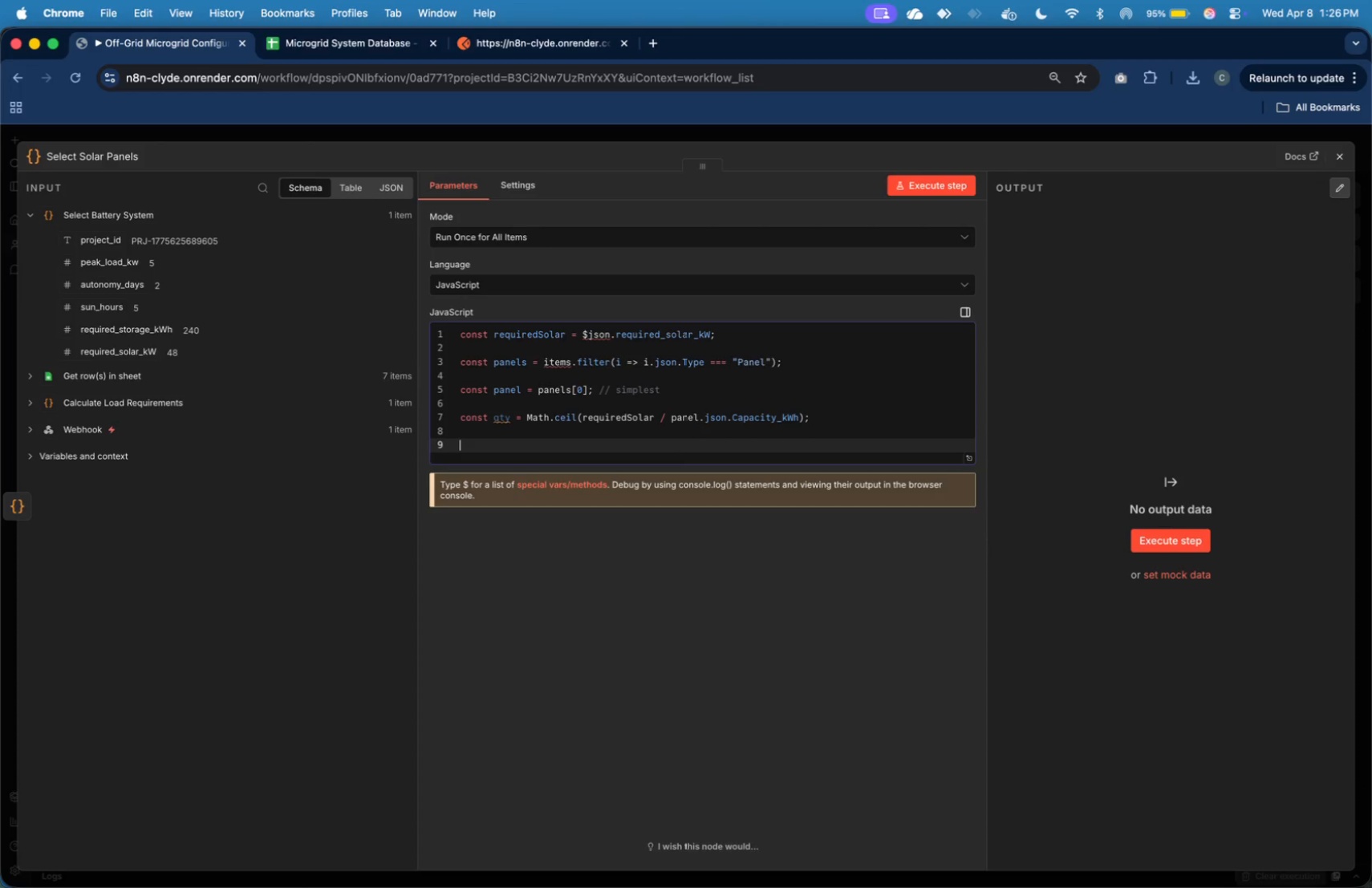 
type(return [{)
 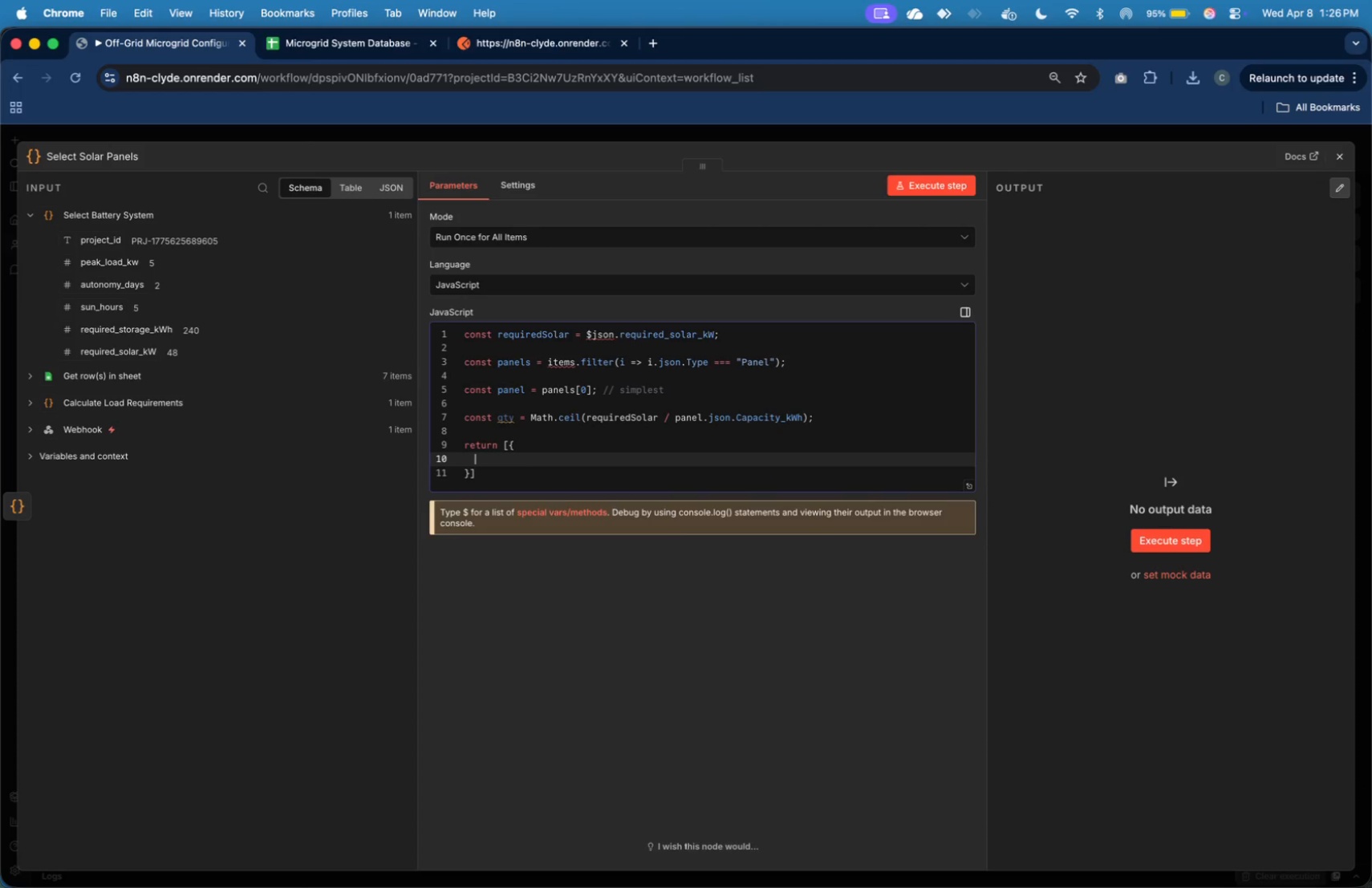 
 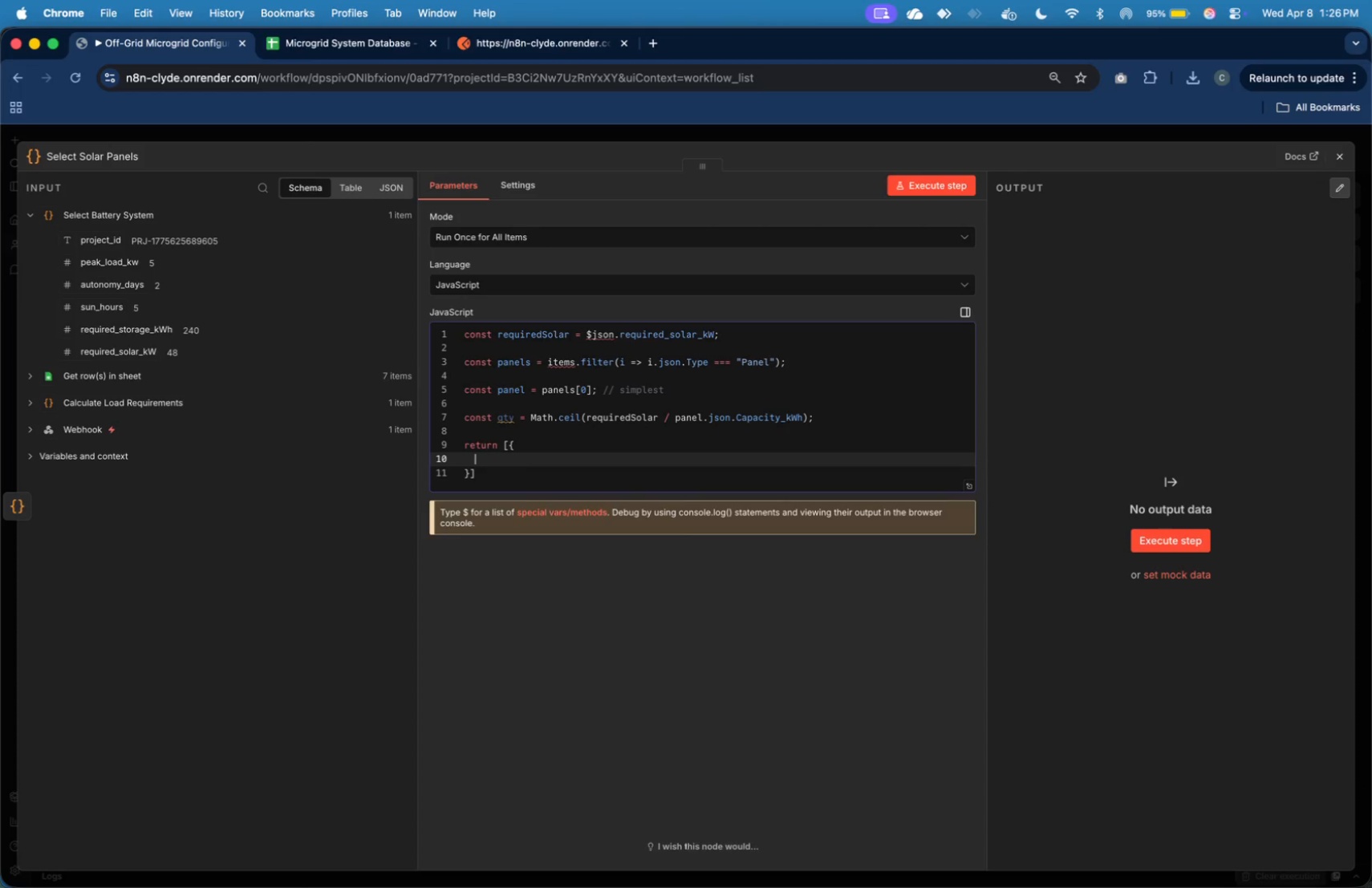 
key(Enter)
 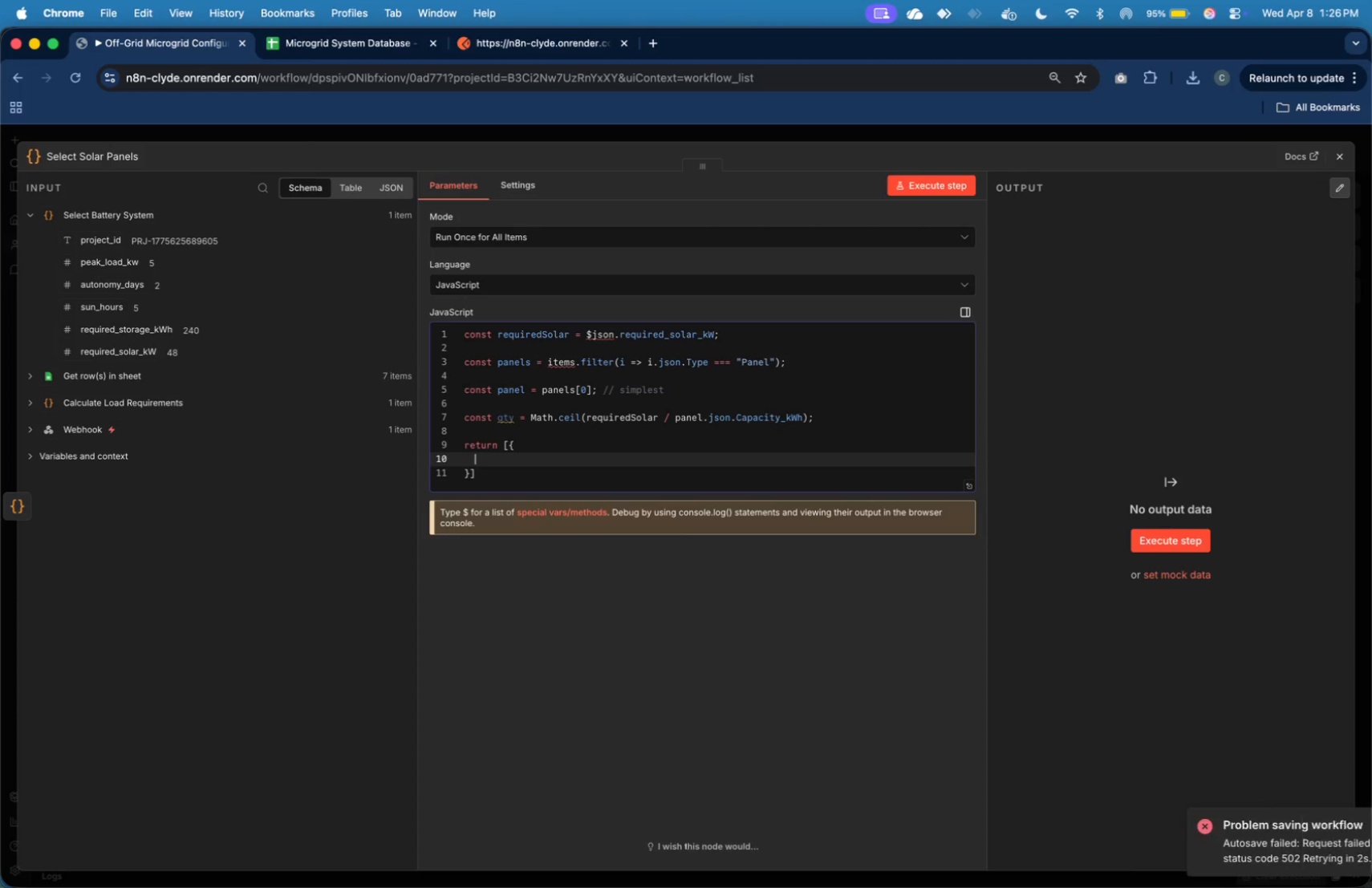 
key(Period)
 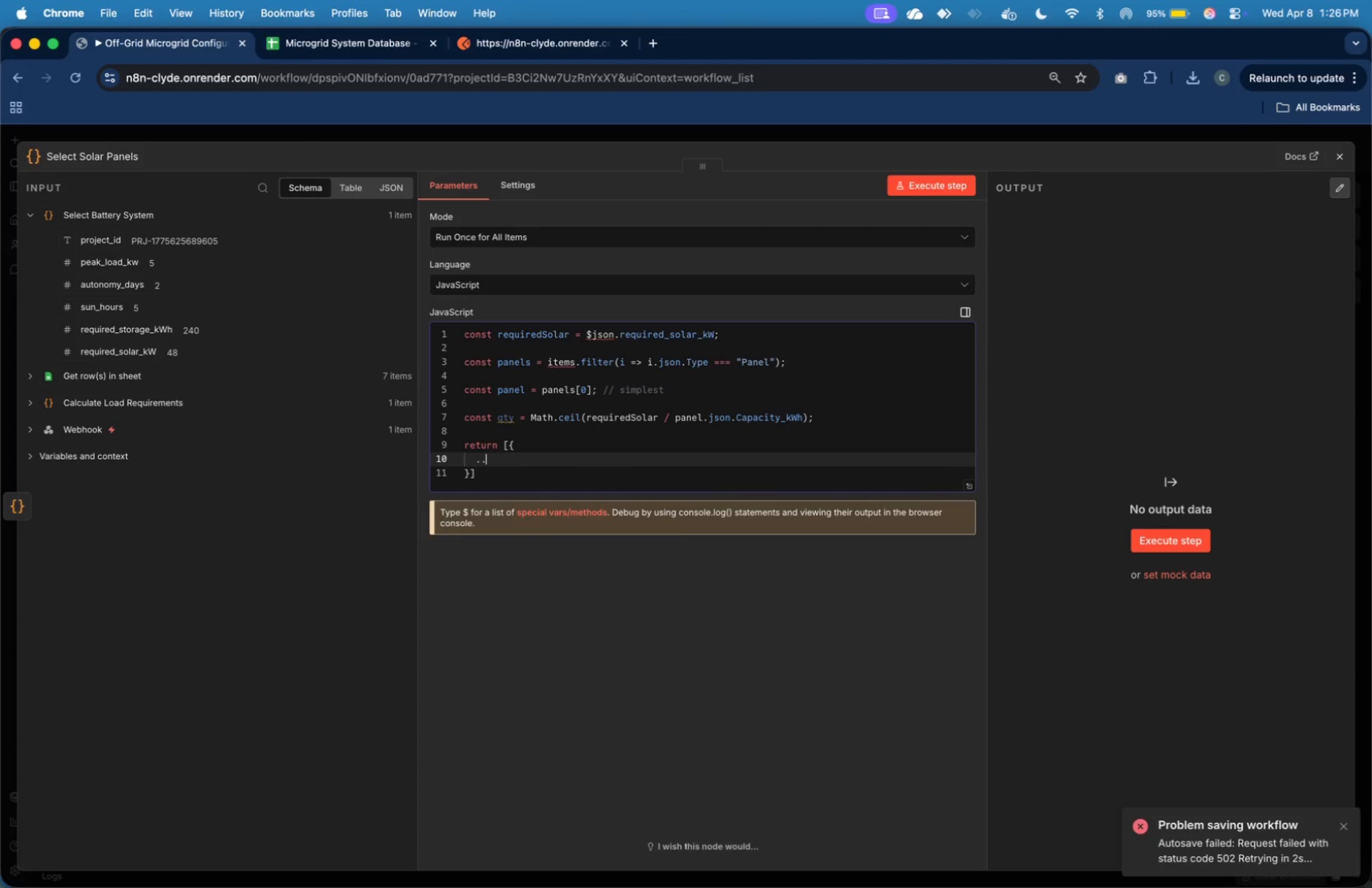 
key(Period)
 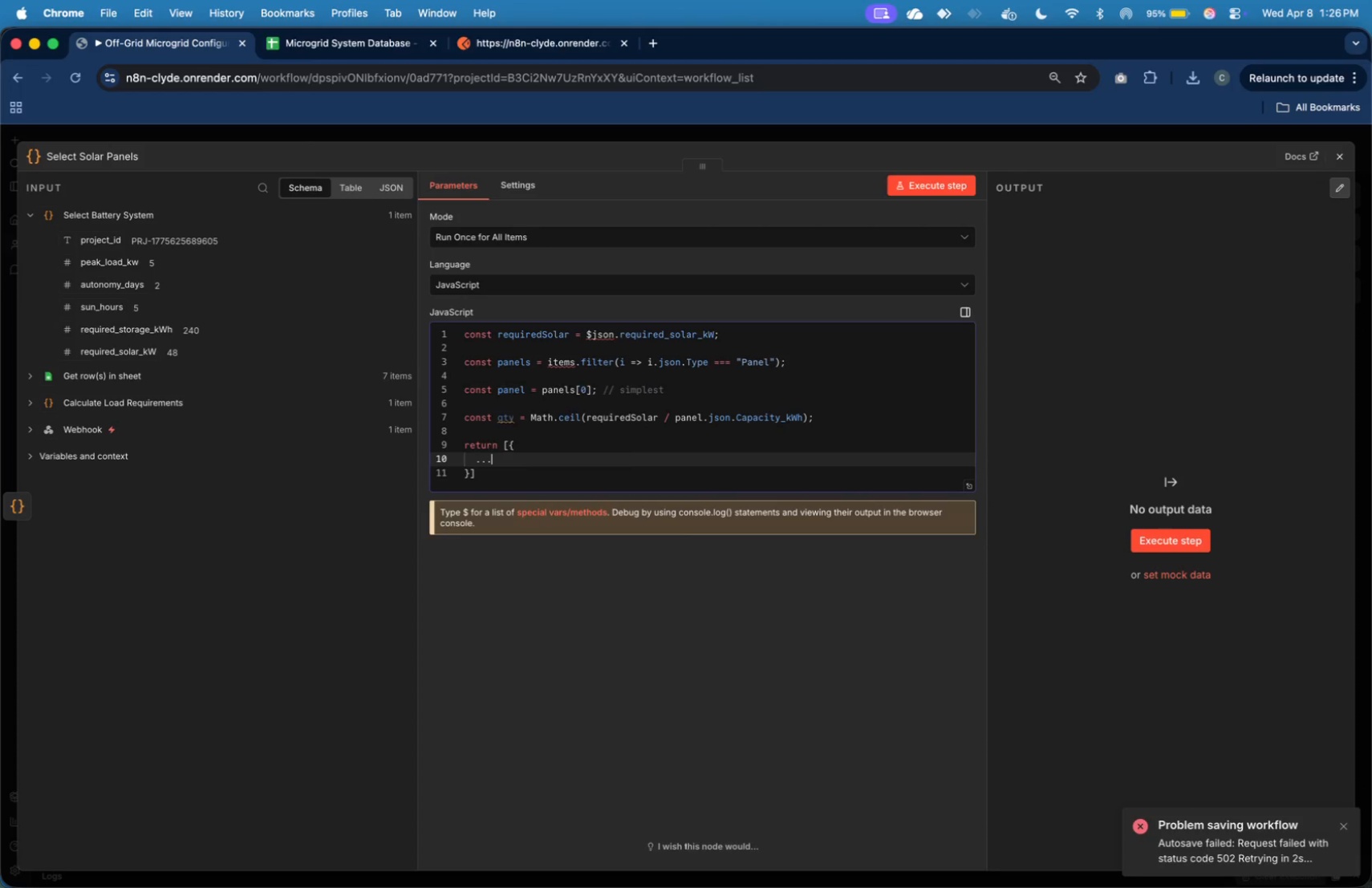 
key(Period)
 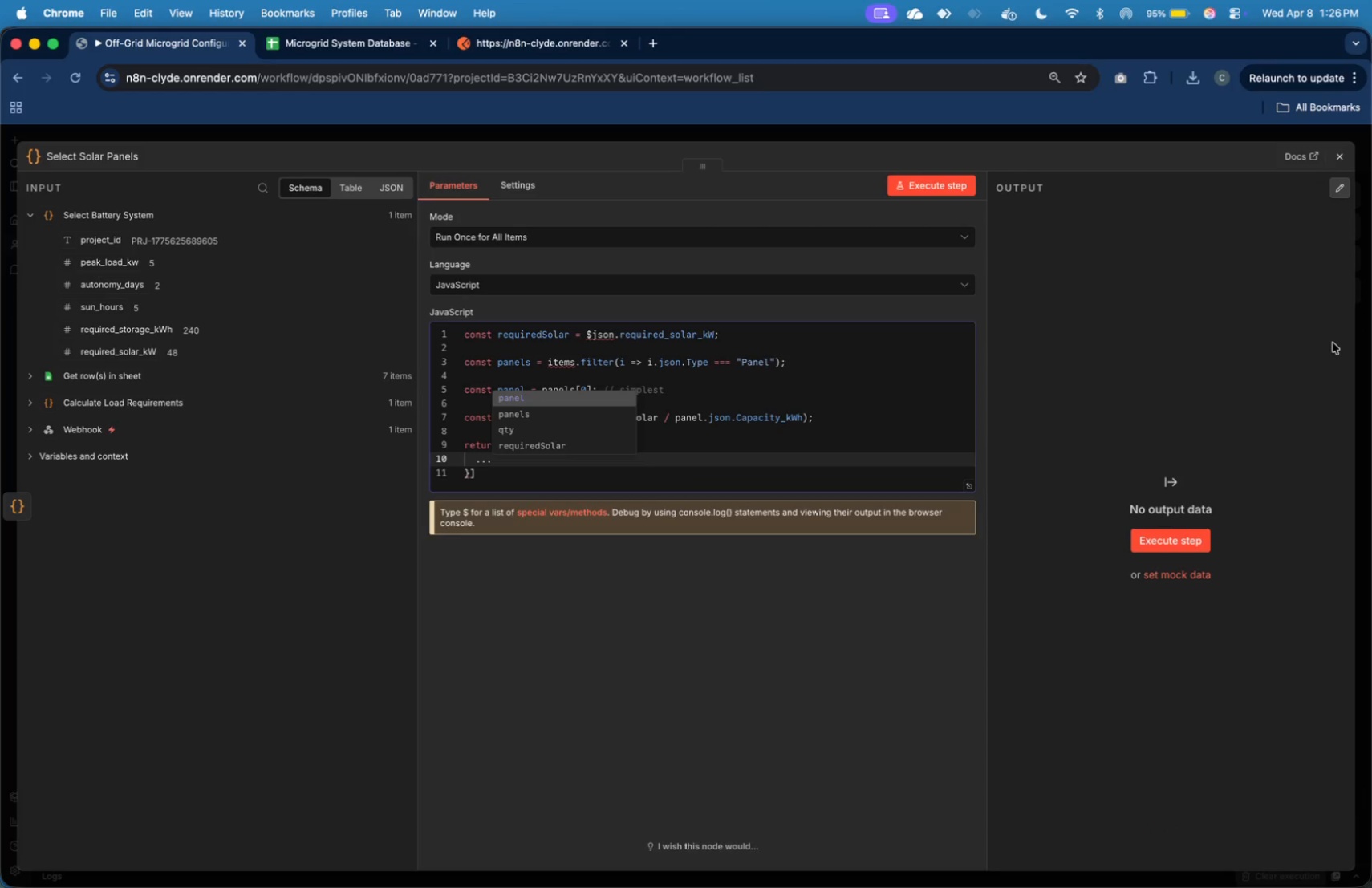 
left_click([1337, 168])
 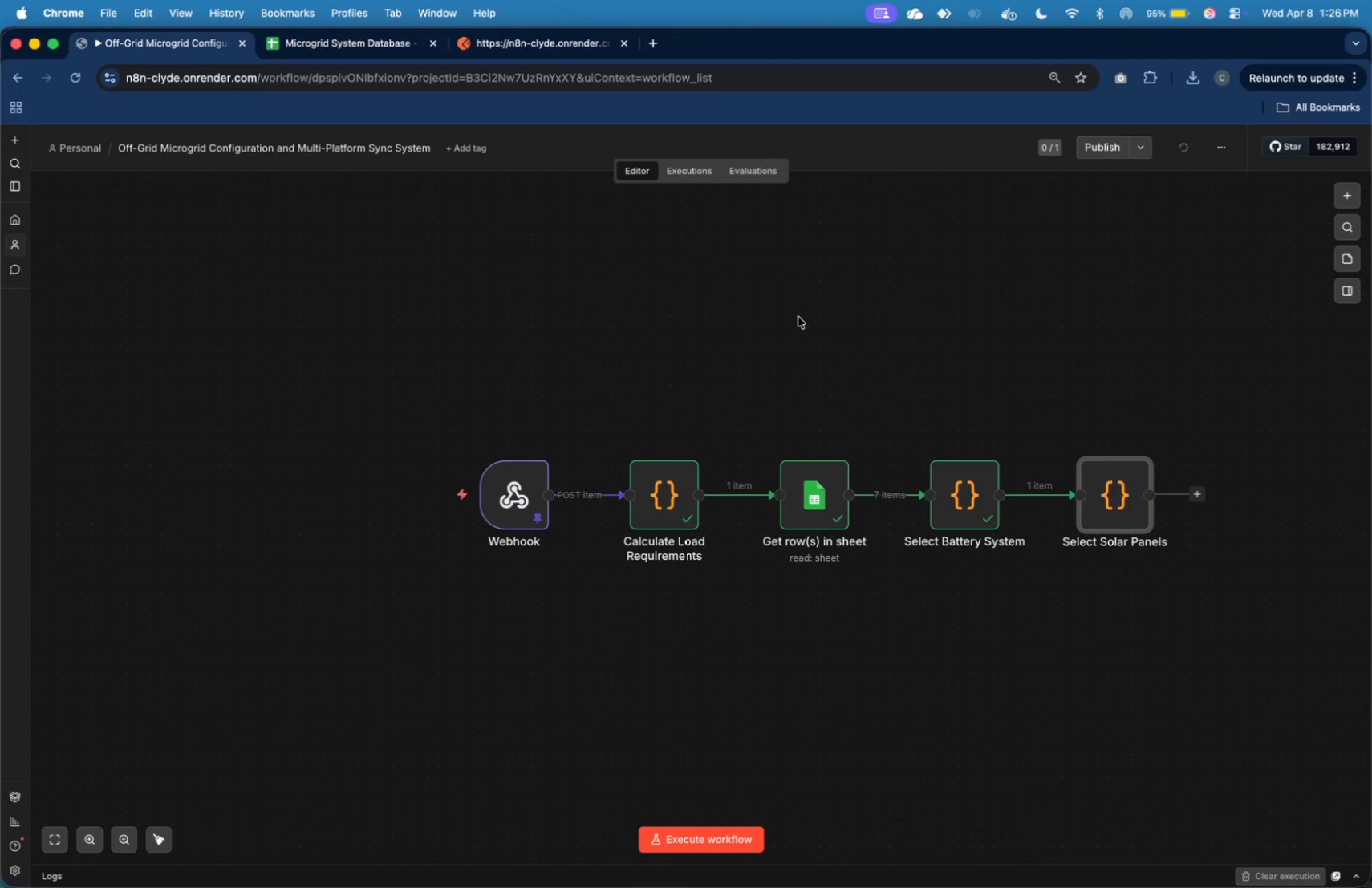 
wait(8.69)
 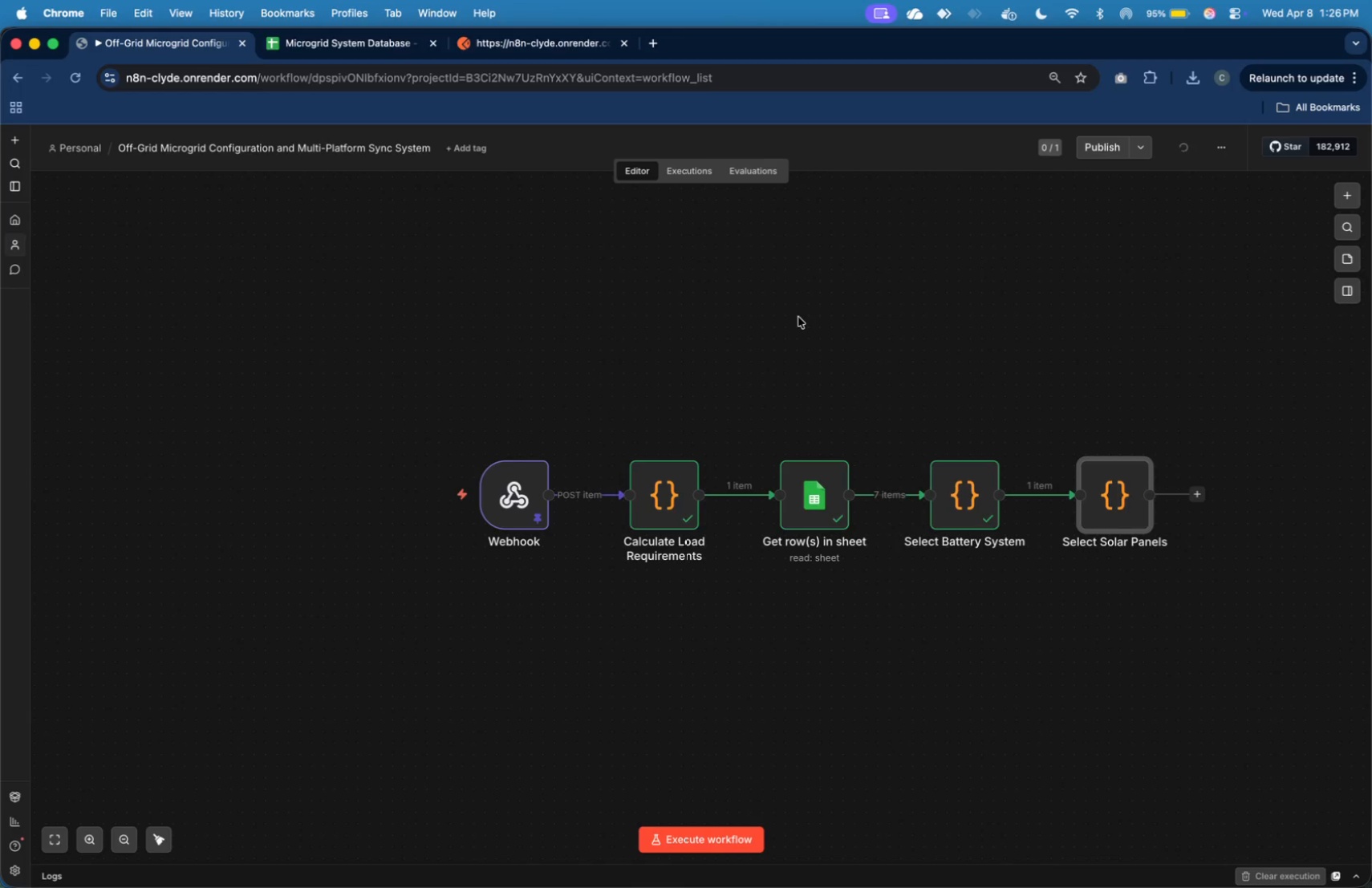 
double_click([1001, 520])
 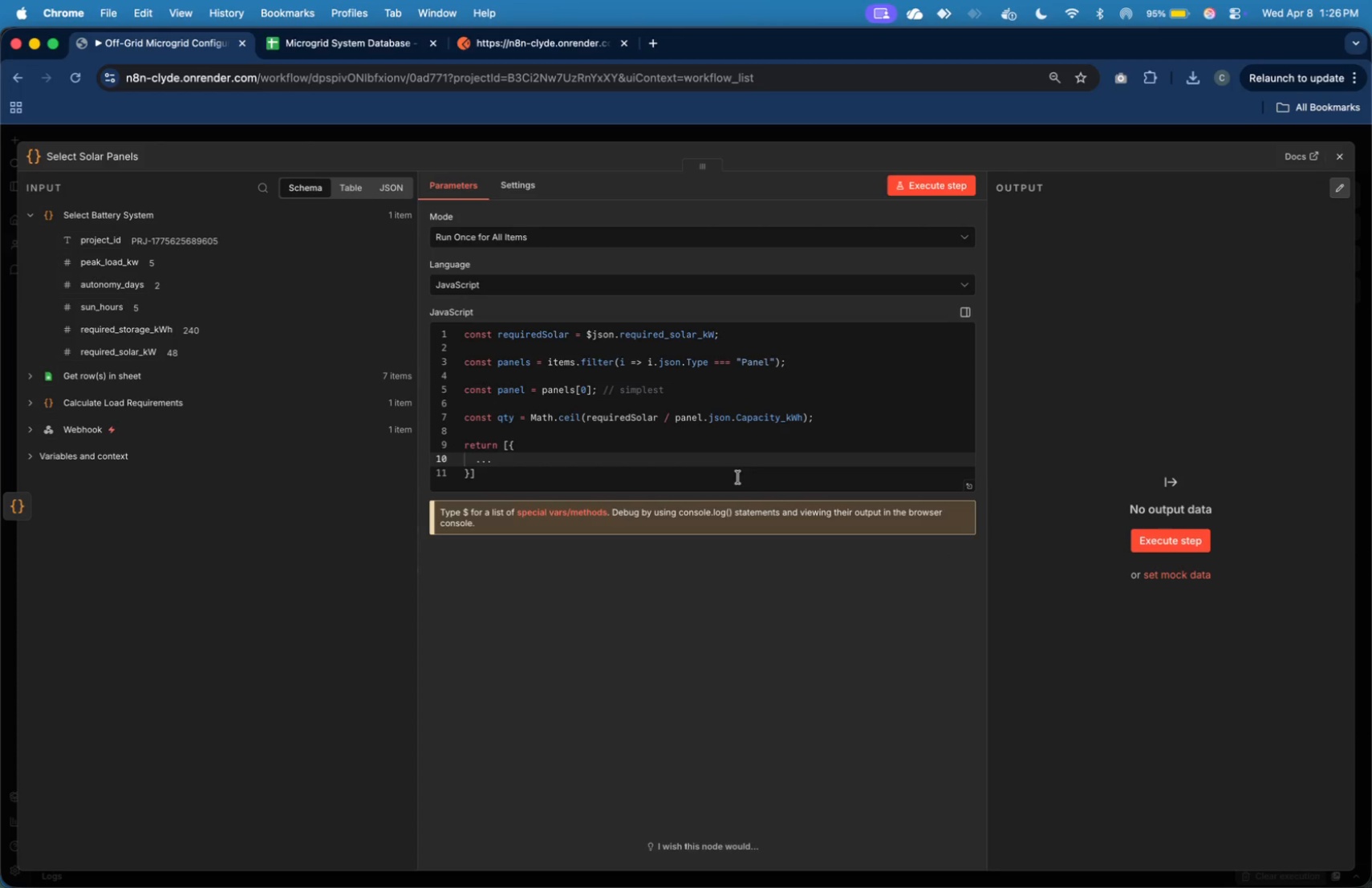 
left_click([739, 466])
 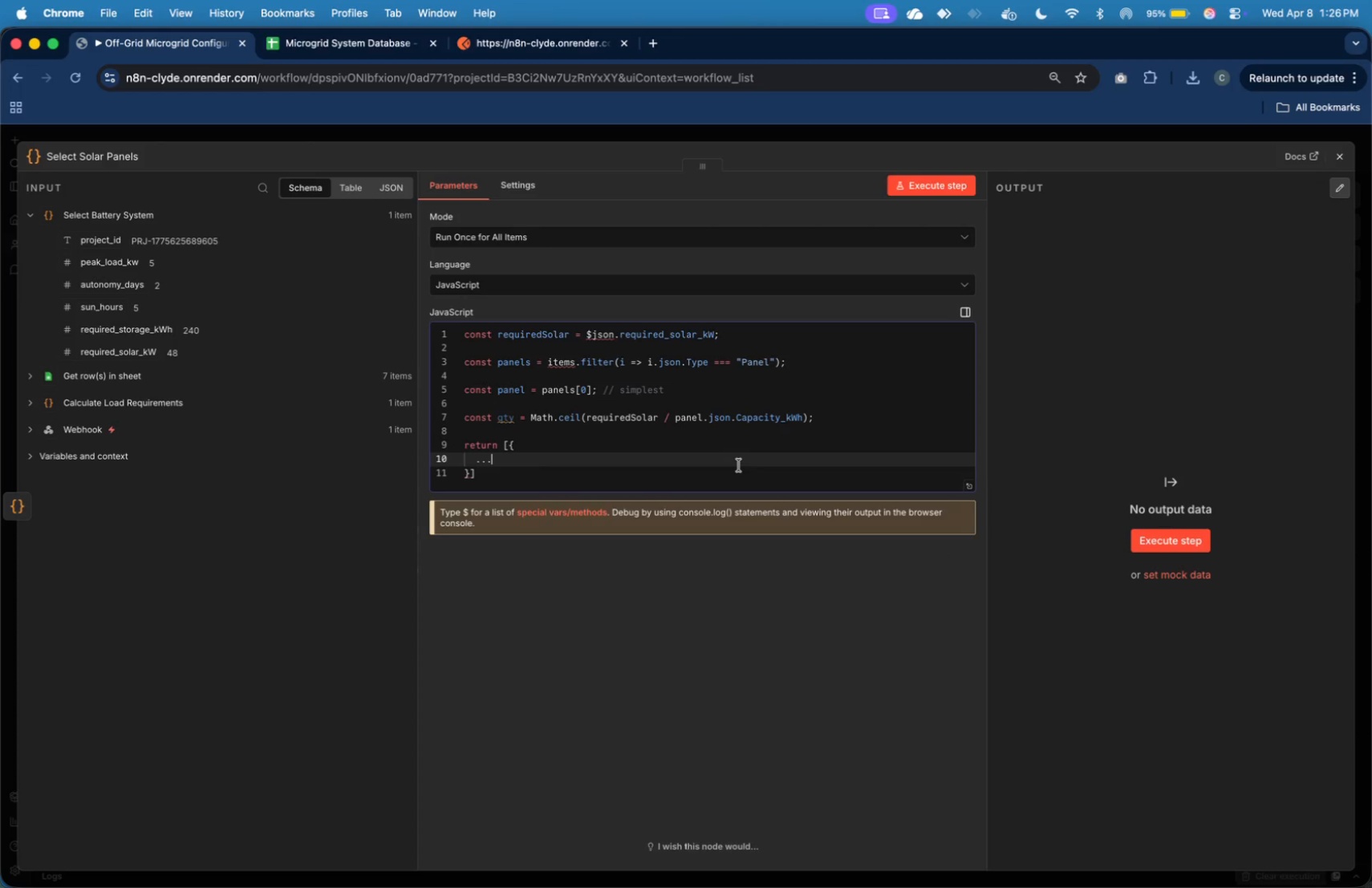 
type($json,)
 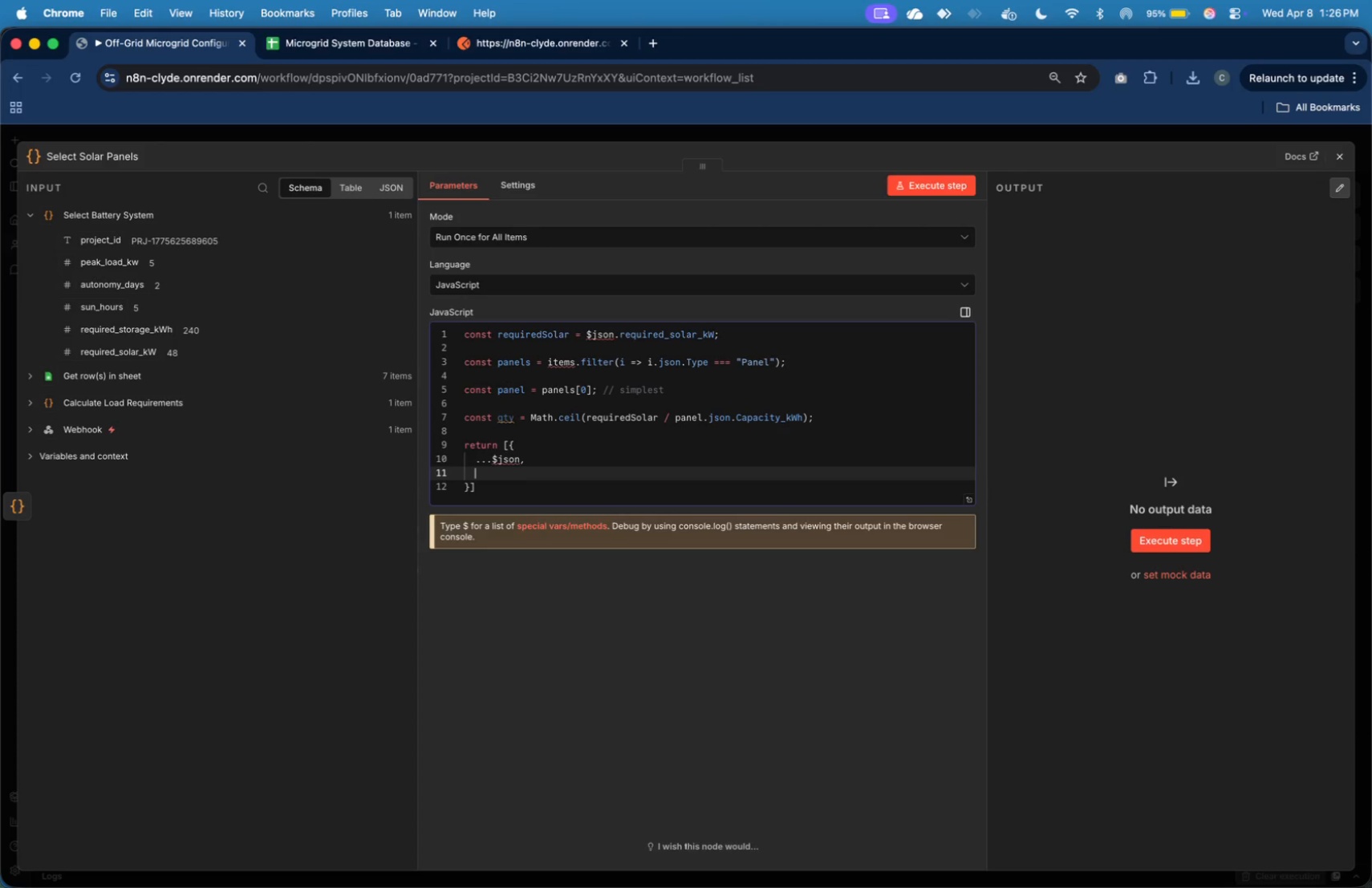 
key(Enter)
 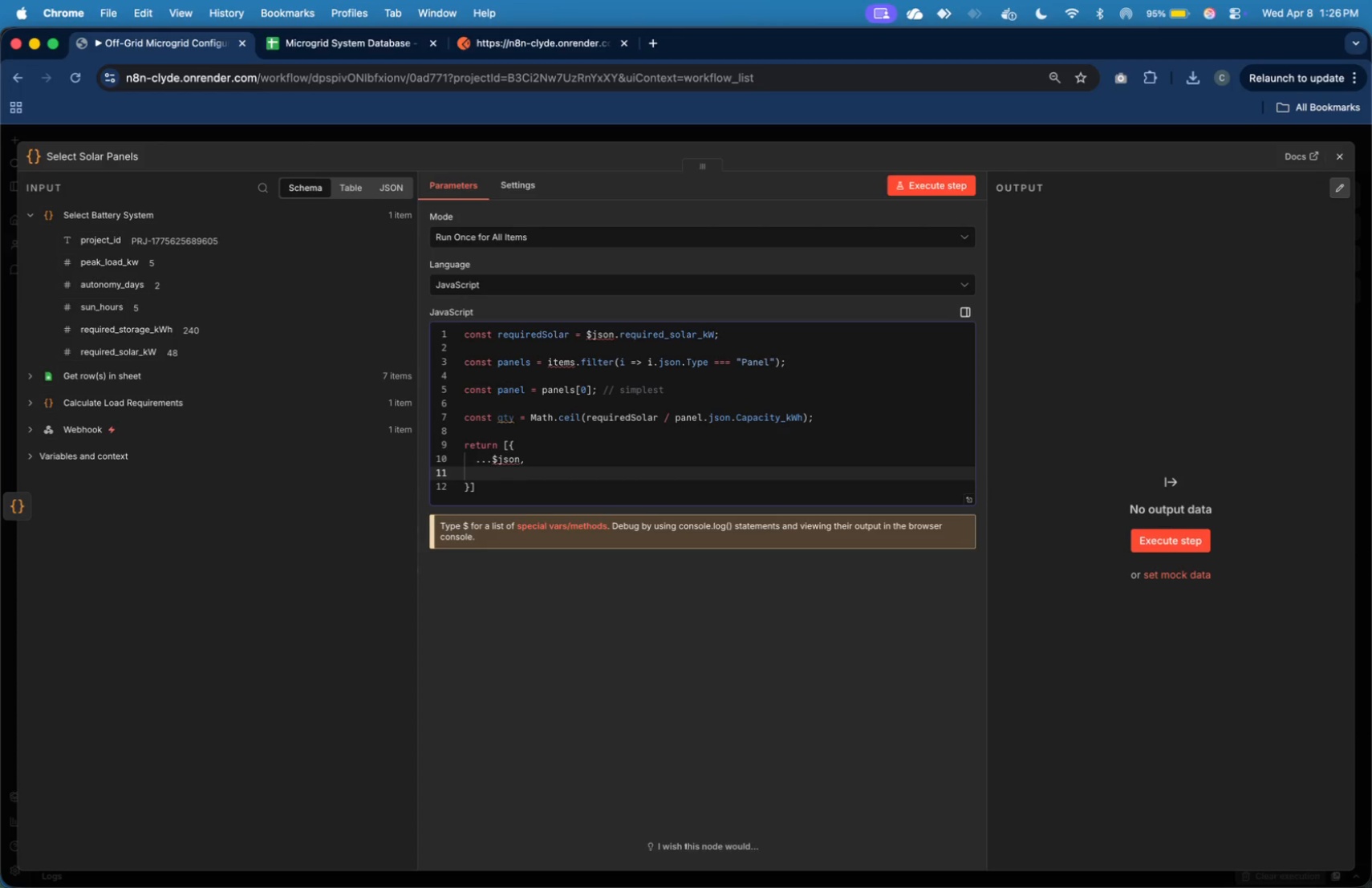 
type(solor)
key(Backspace)
key(Backspace)
type(ar: {)
 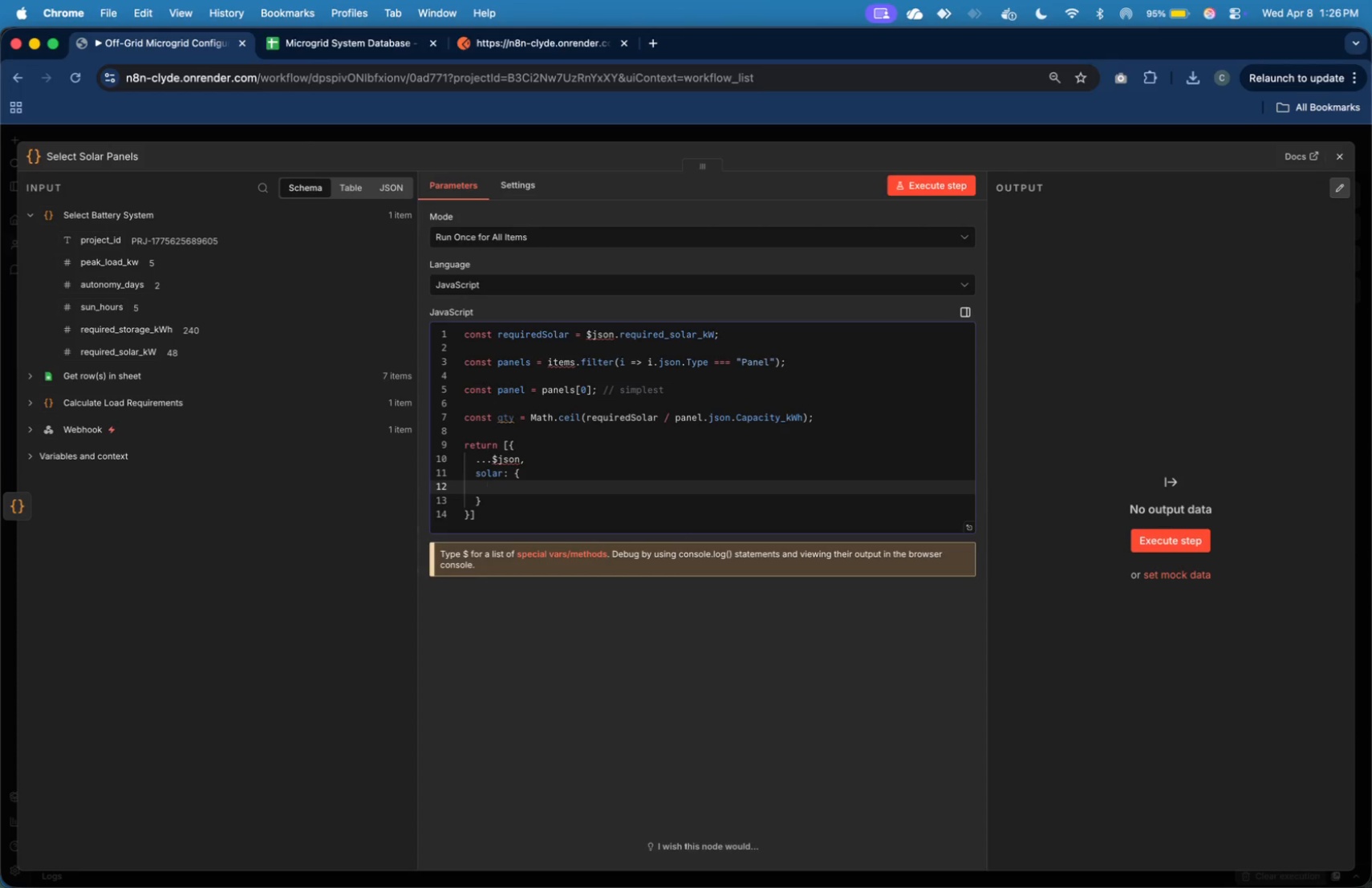 
key(Shift+Enter)
 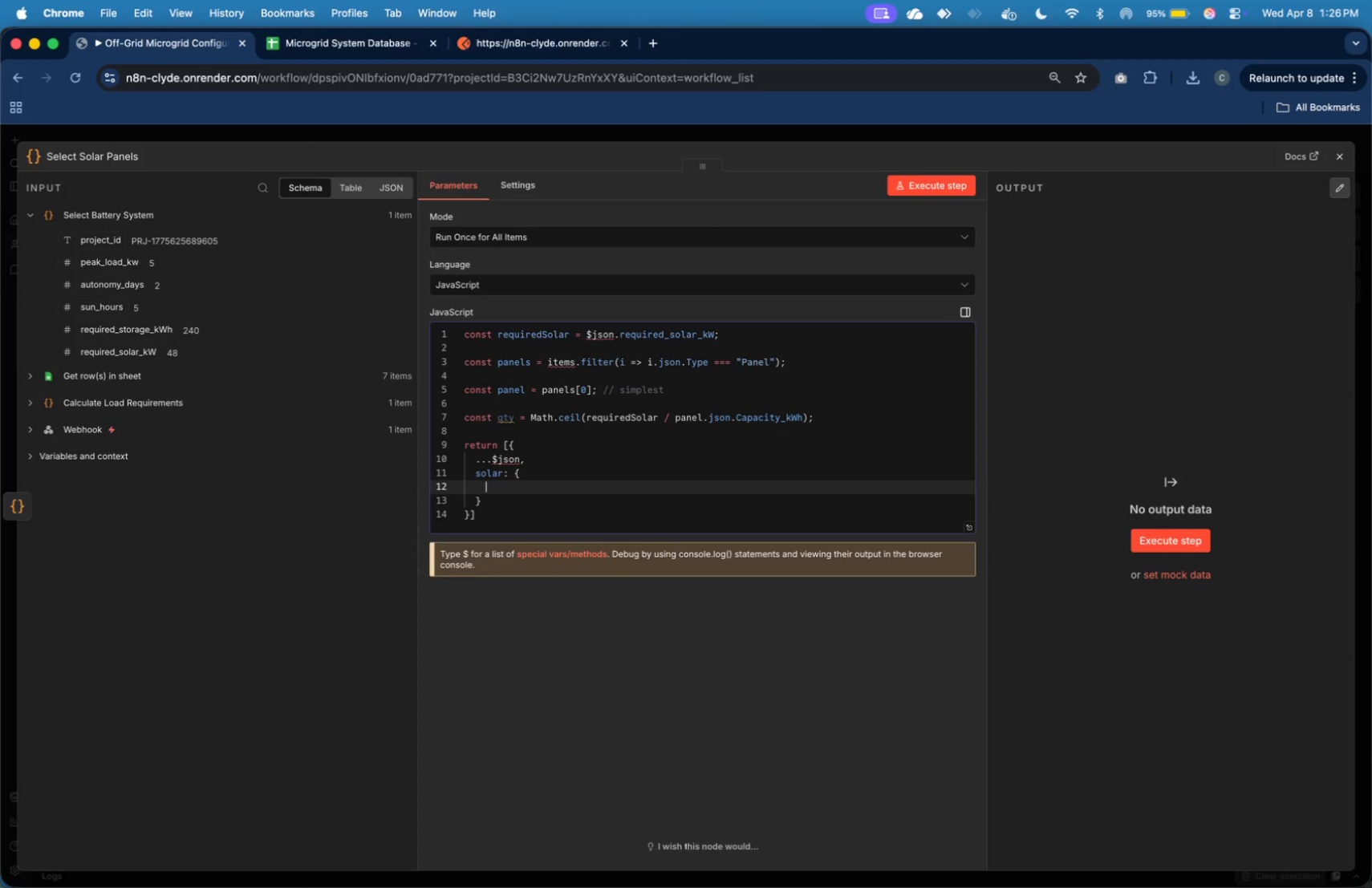 
type(sku: panel.json.SKU)
 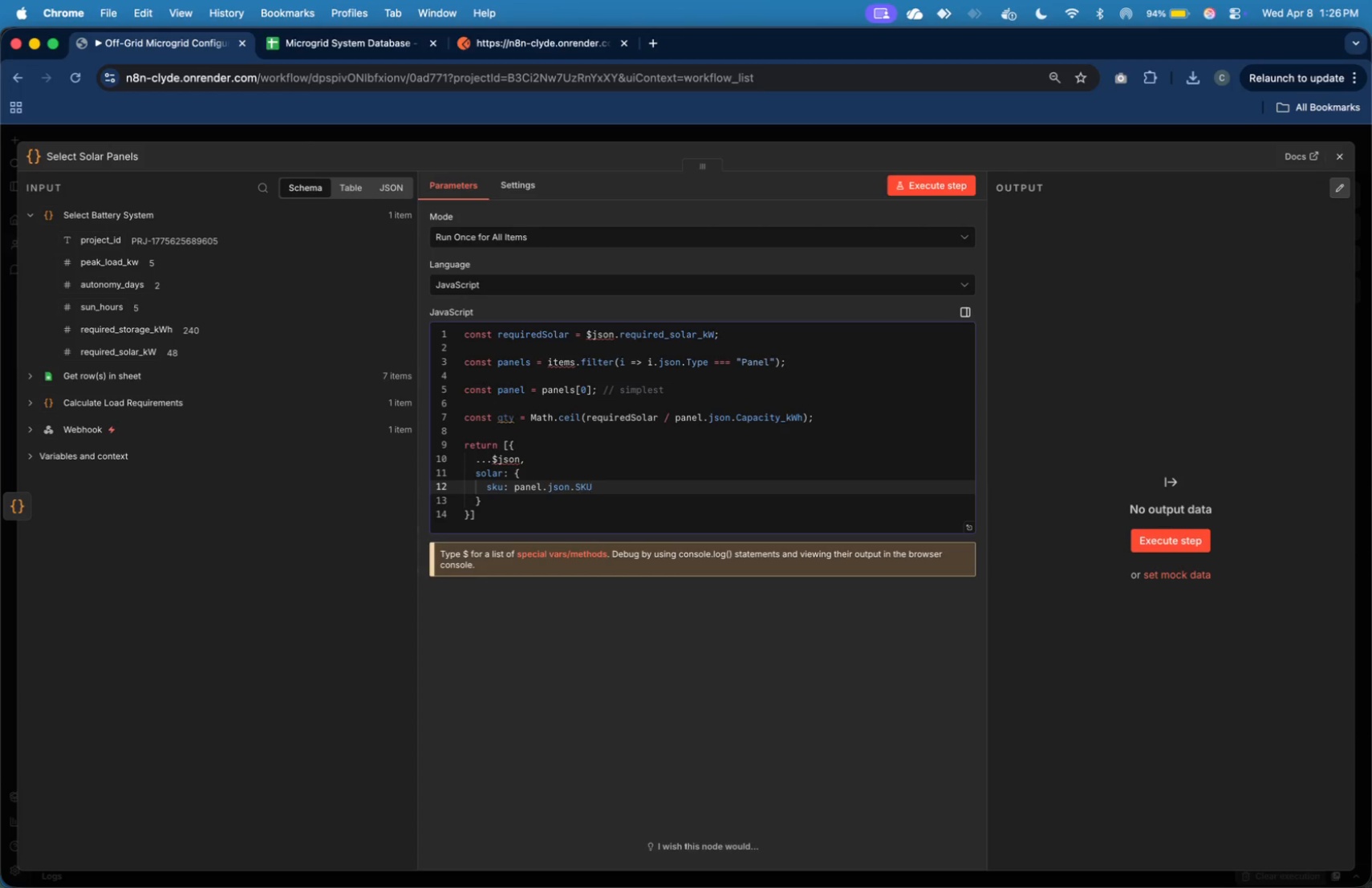 
key(Comma)
 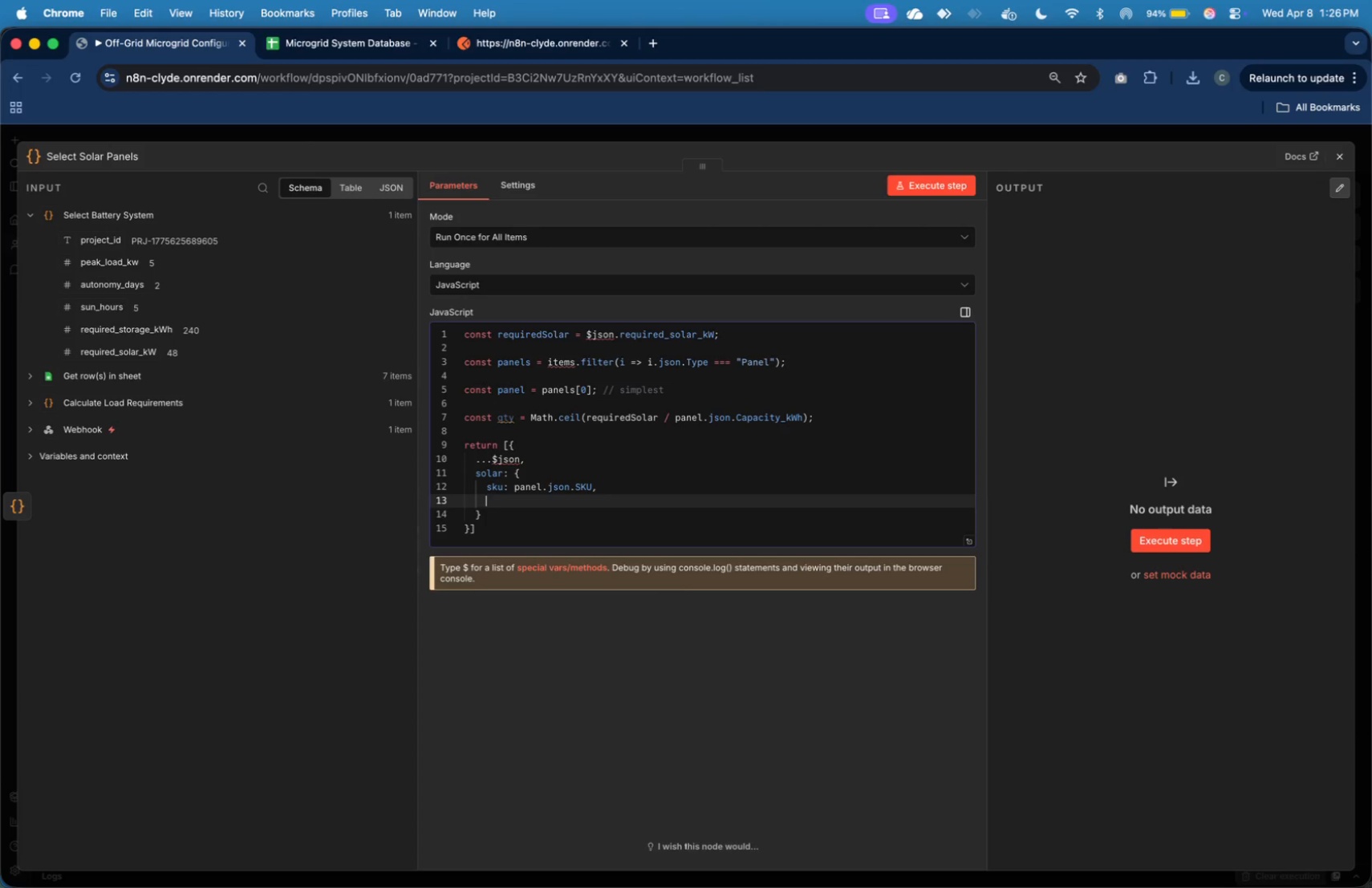 
key(Enter)
 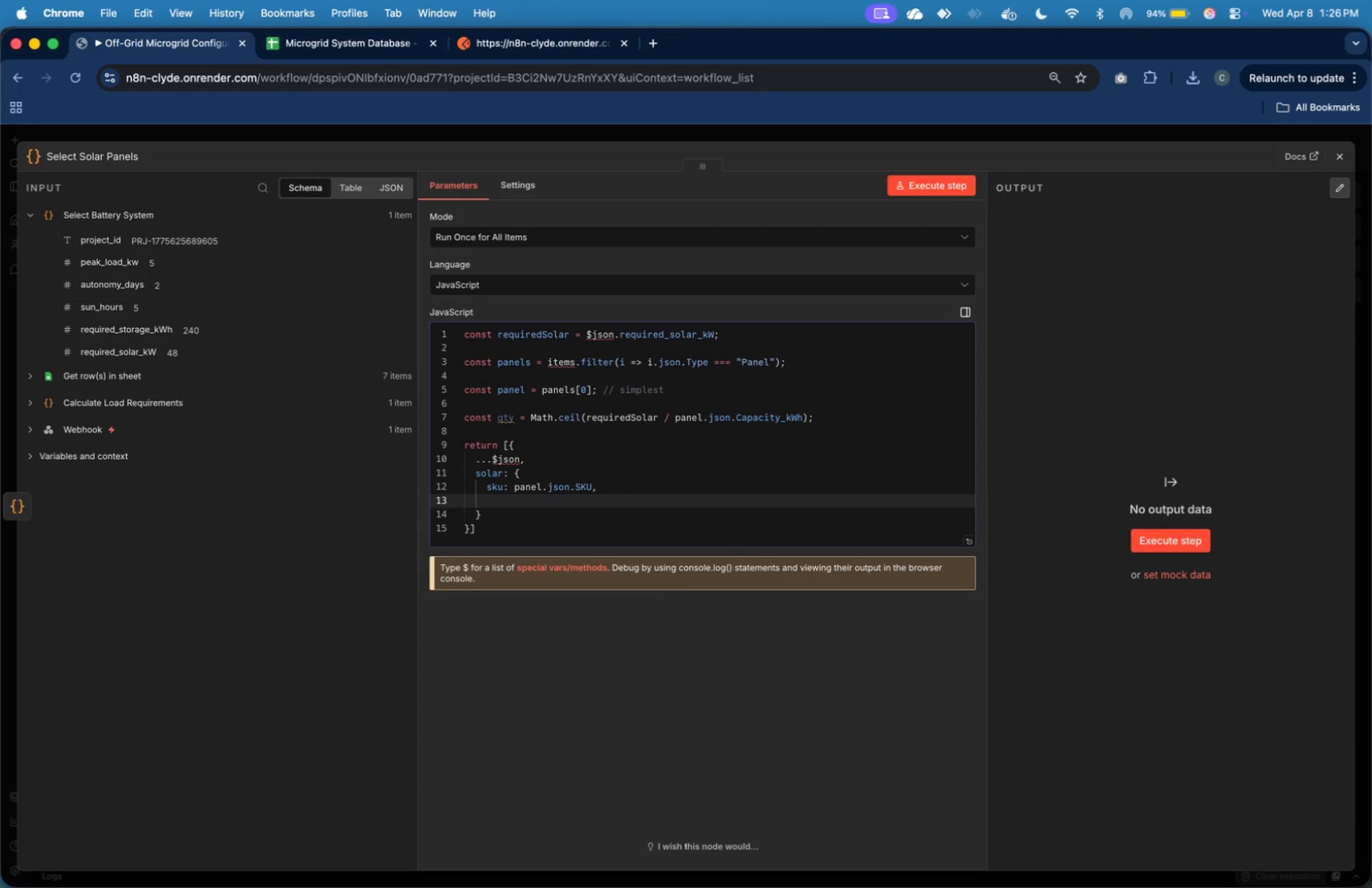 
type(w)
key(Backspace)
type(qty)
 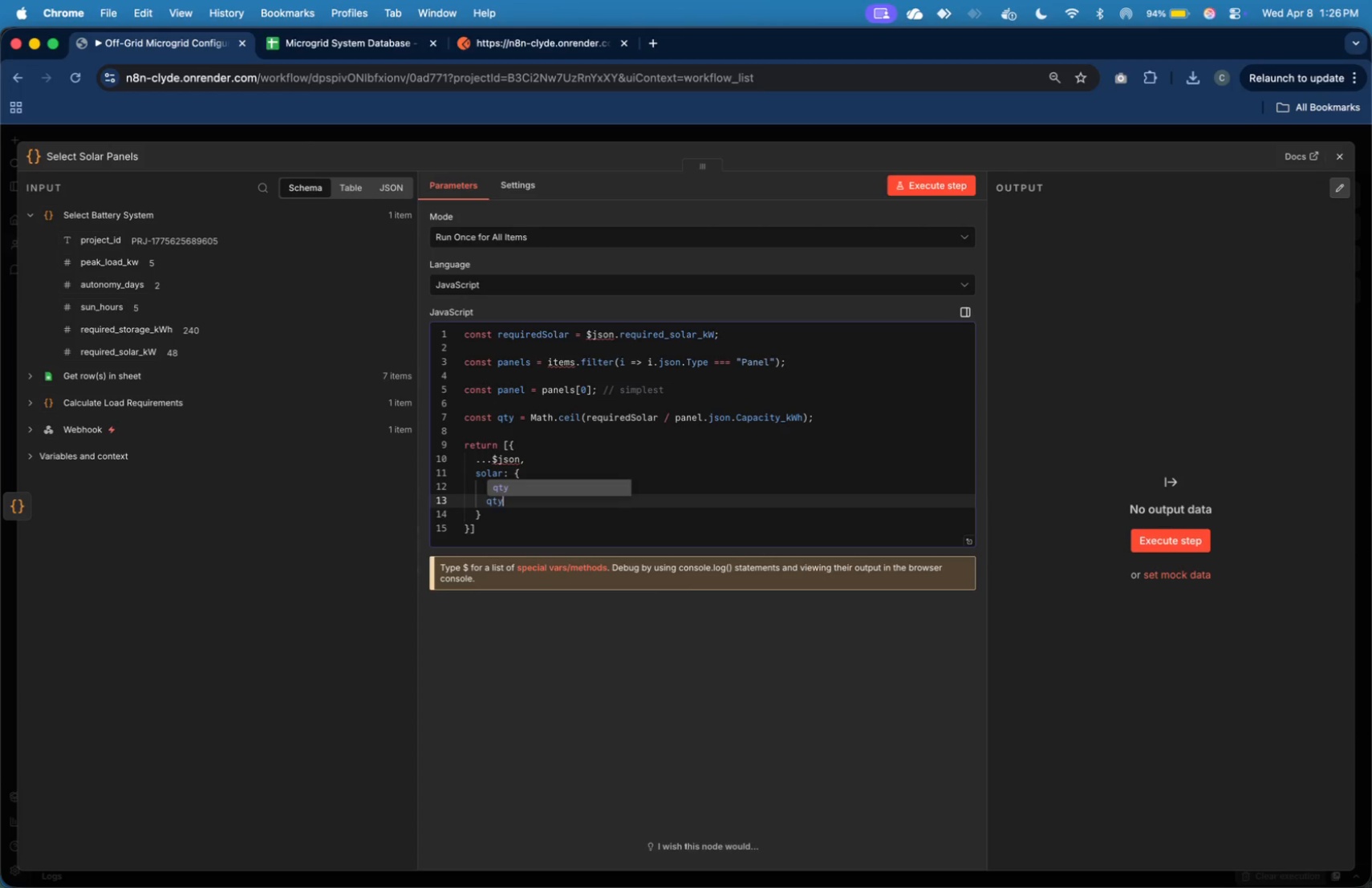 
key(ArrowRight)
 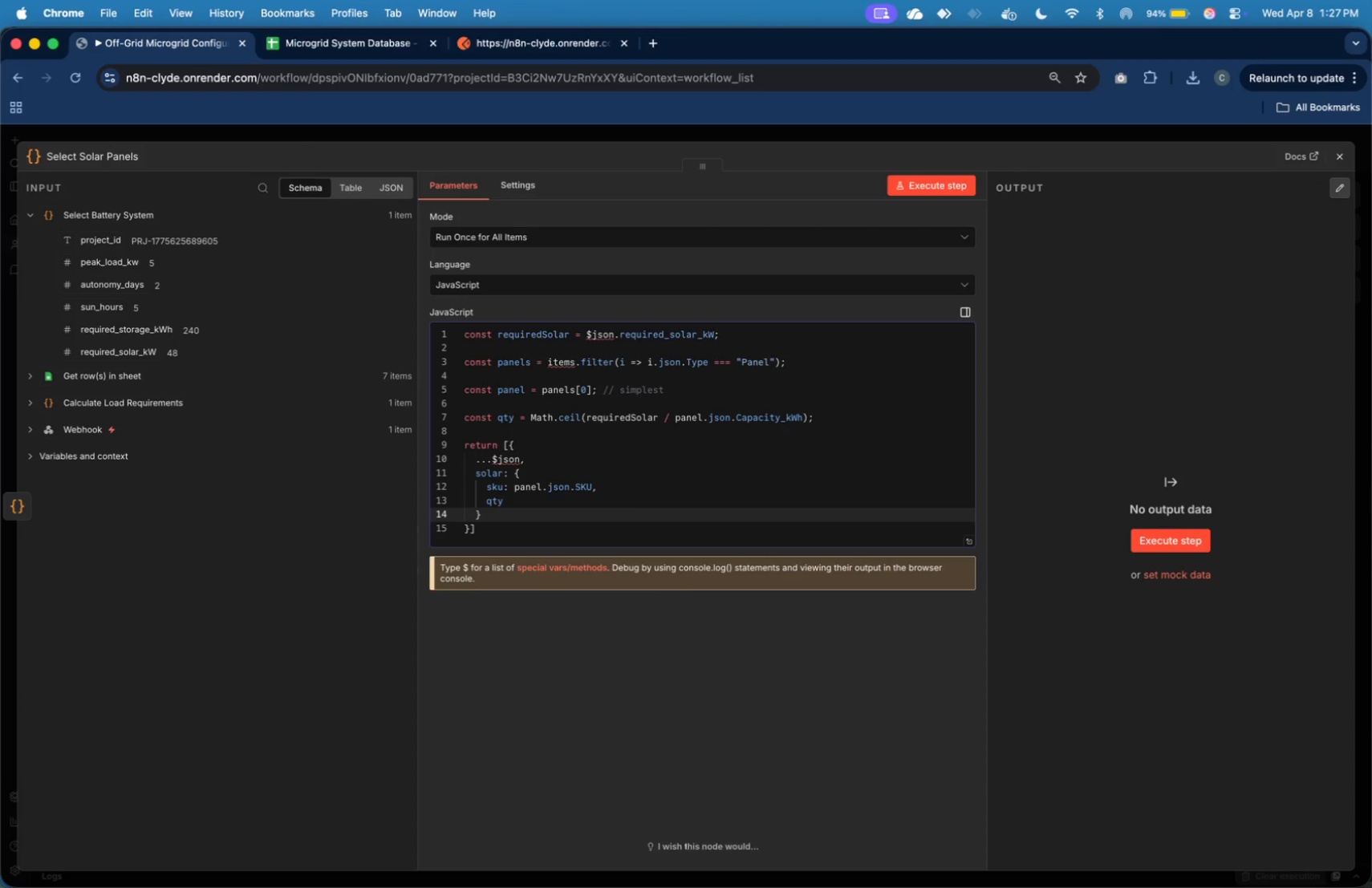 
key(ArrowDown)
 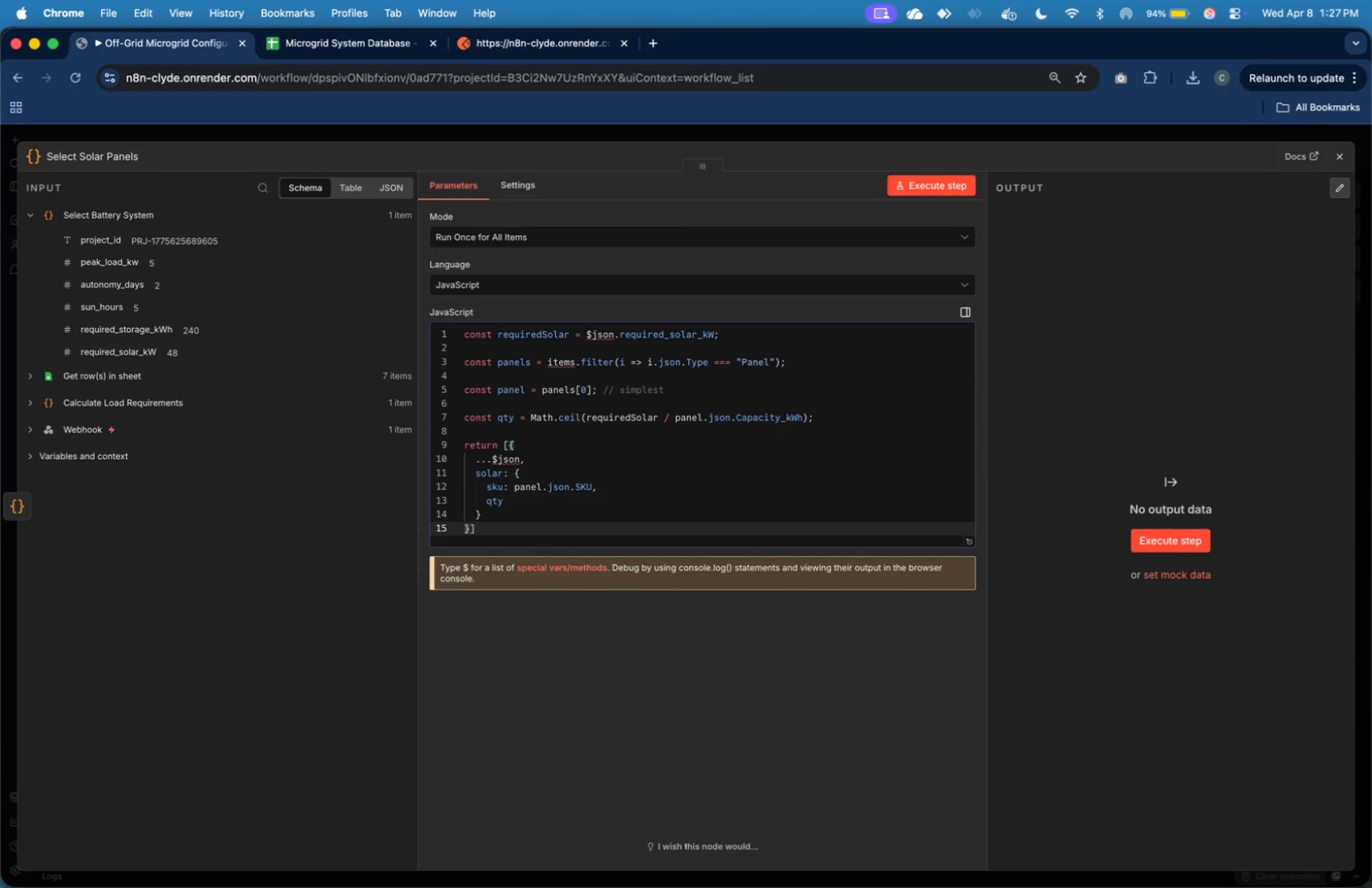 
key(ArrowDown)
 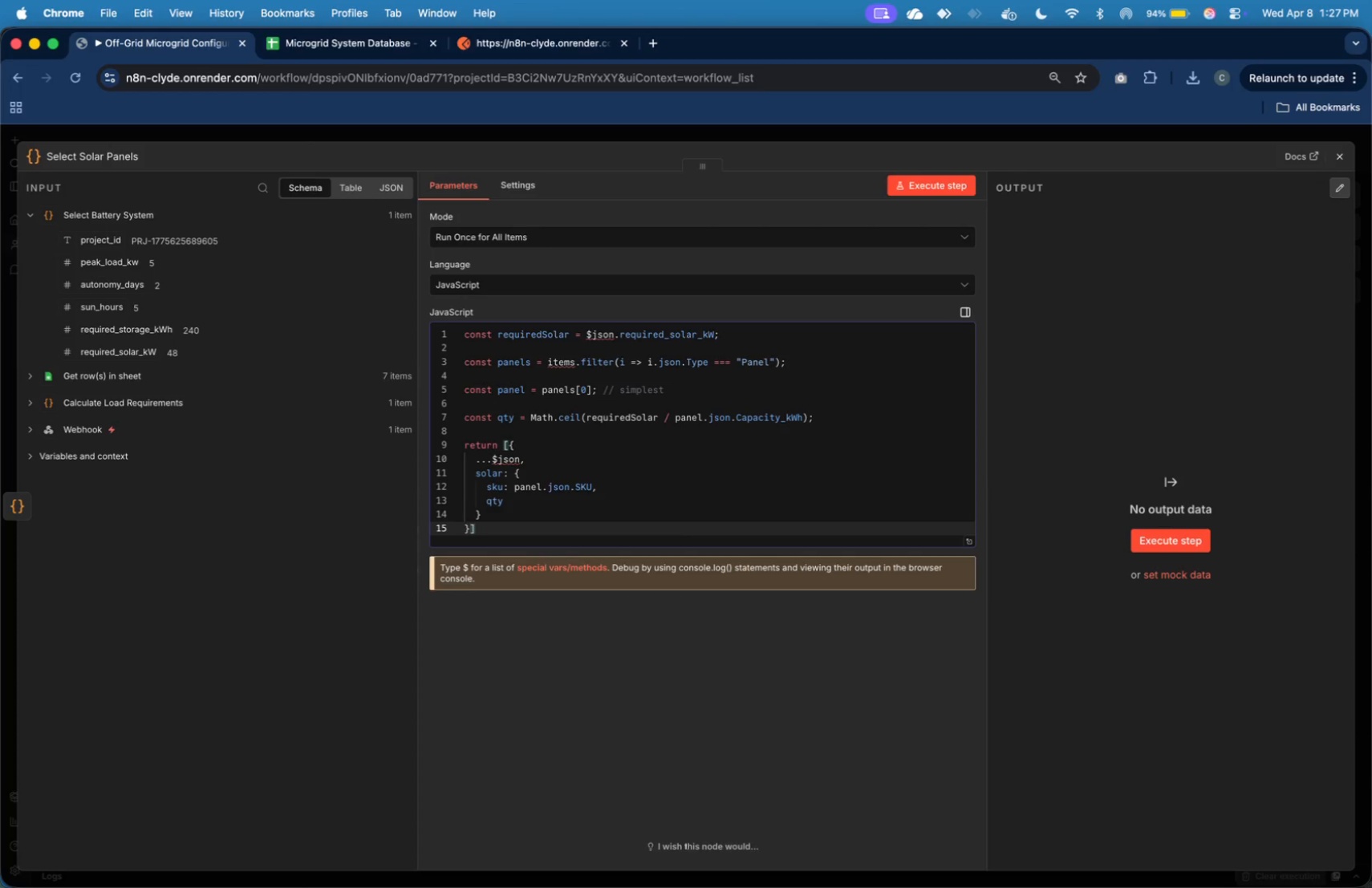 
key(Semicolon)
 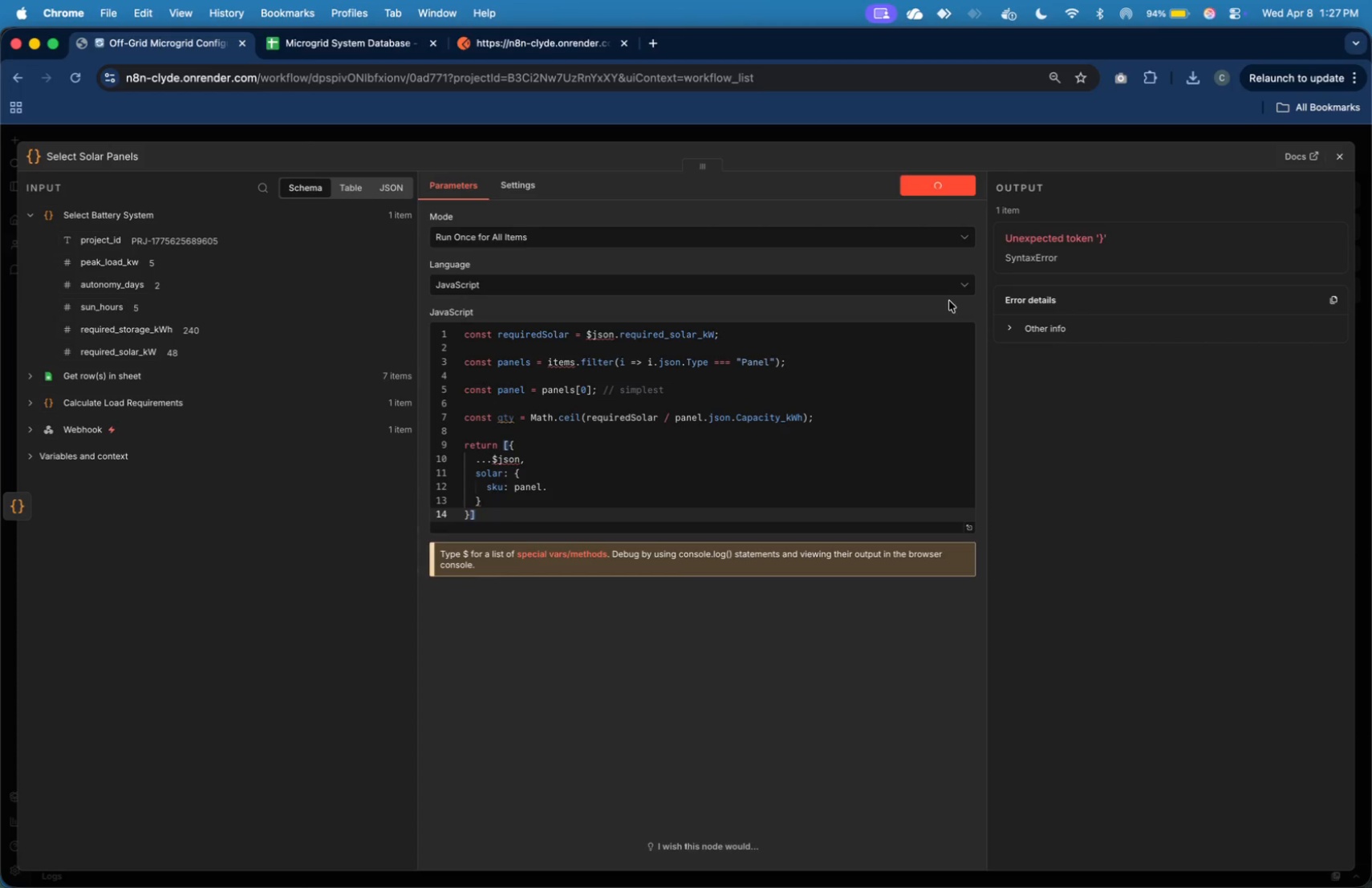 
wait(27.04)
 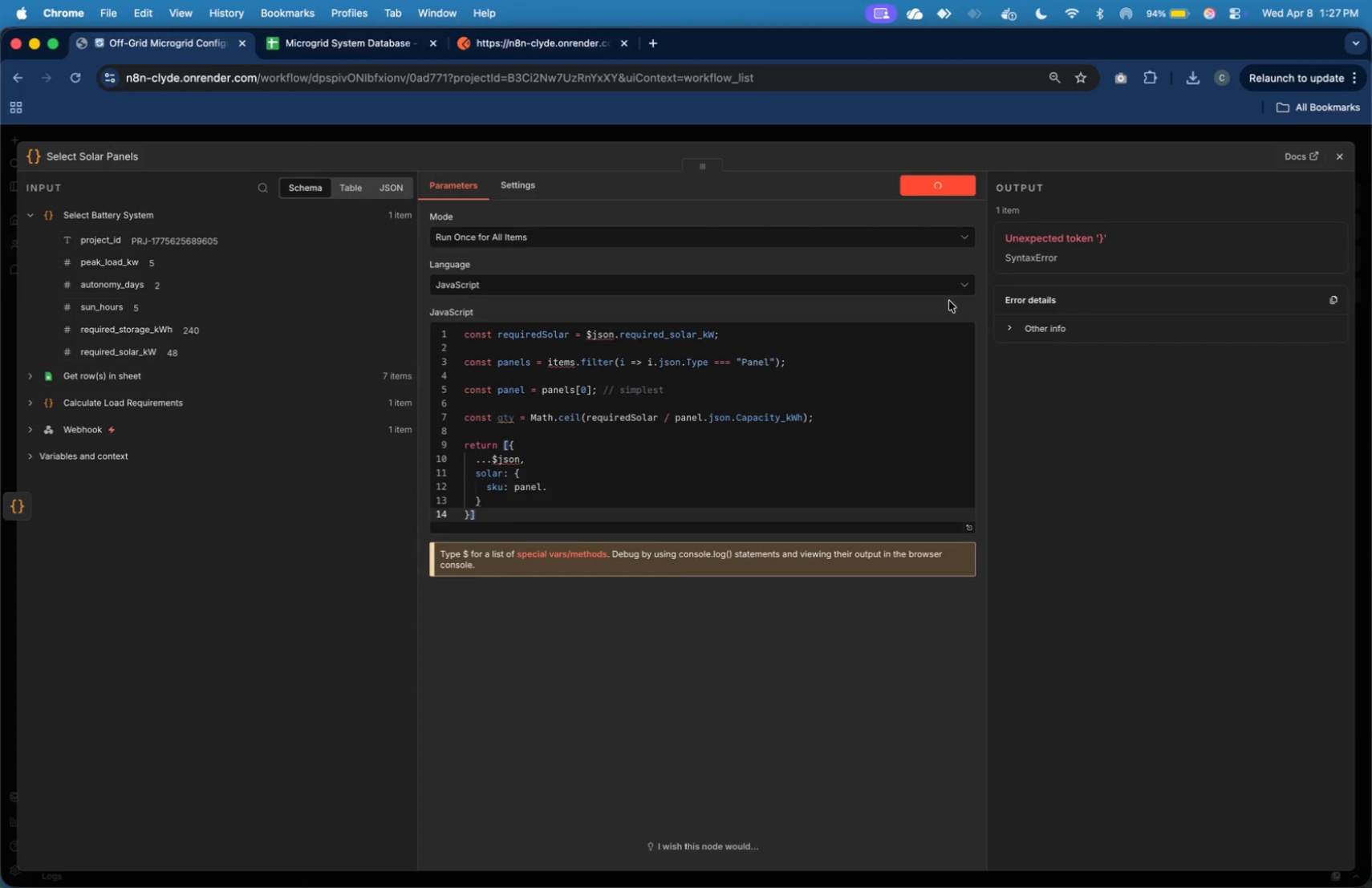 
left_click([674, 505])
 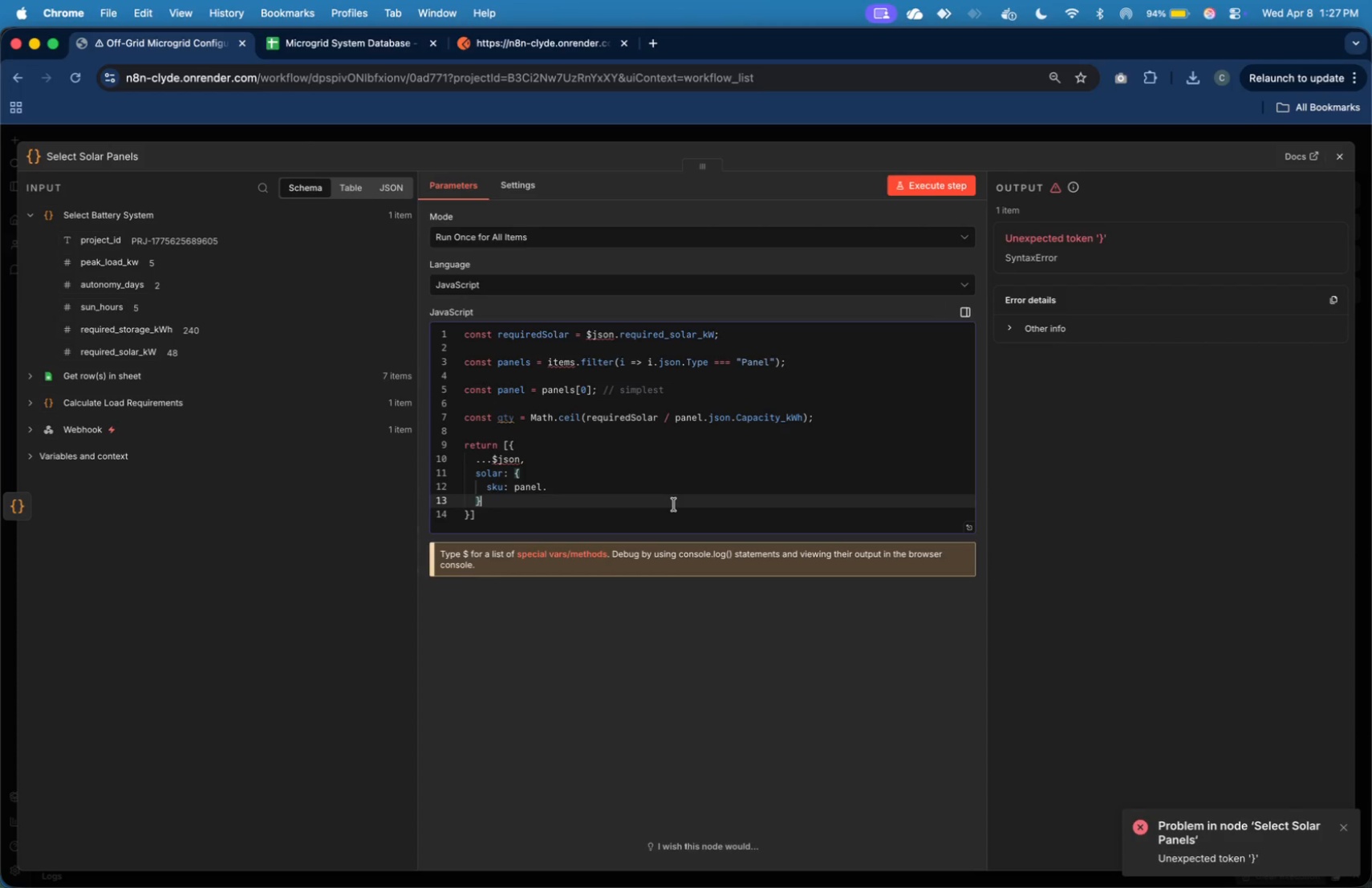 
key(ArrowDown)
 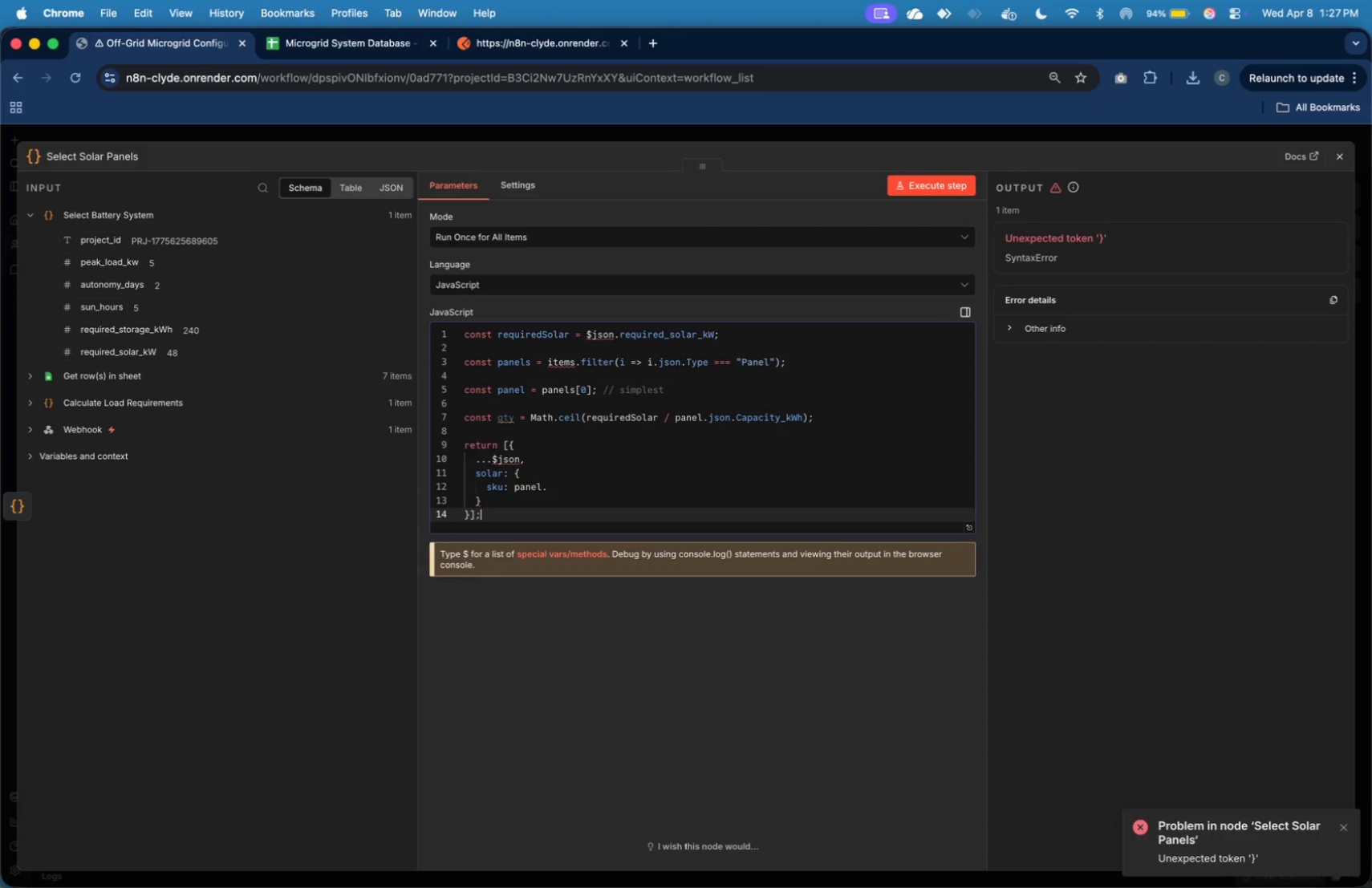 
key(Semicolon)
 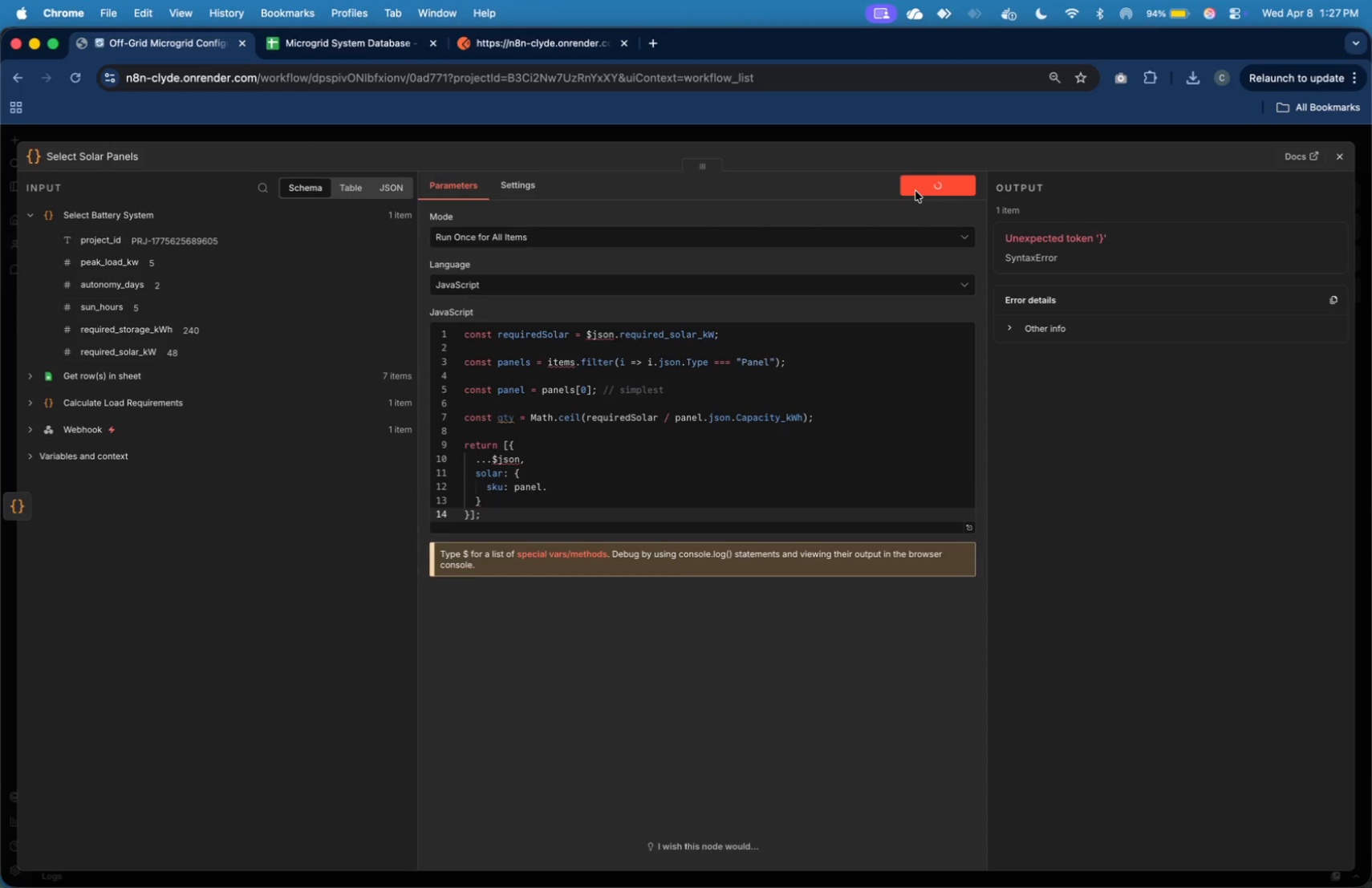 
wait(27.08)
 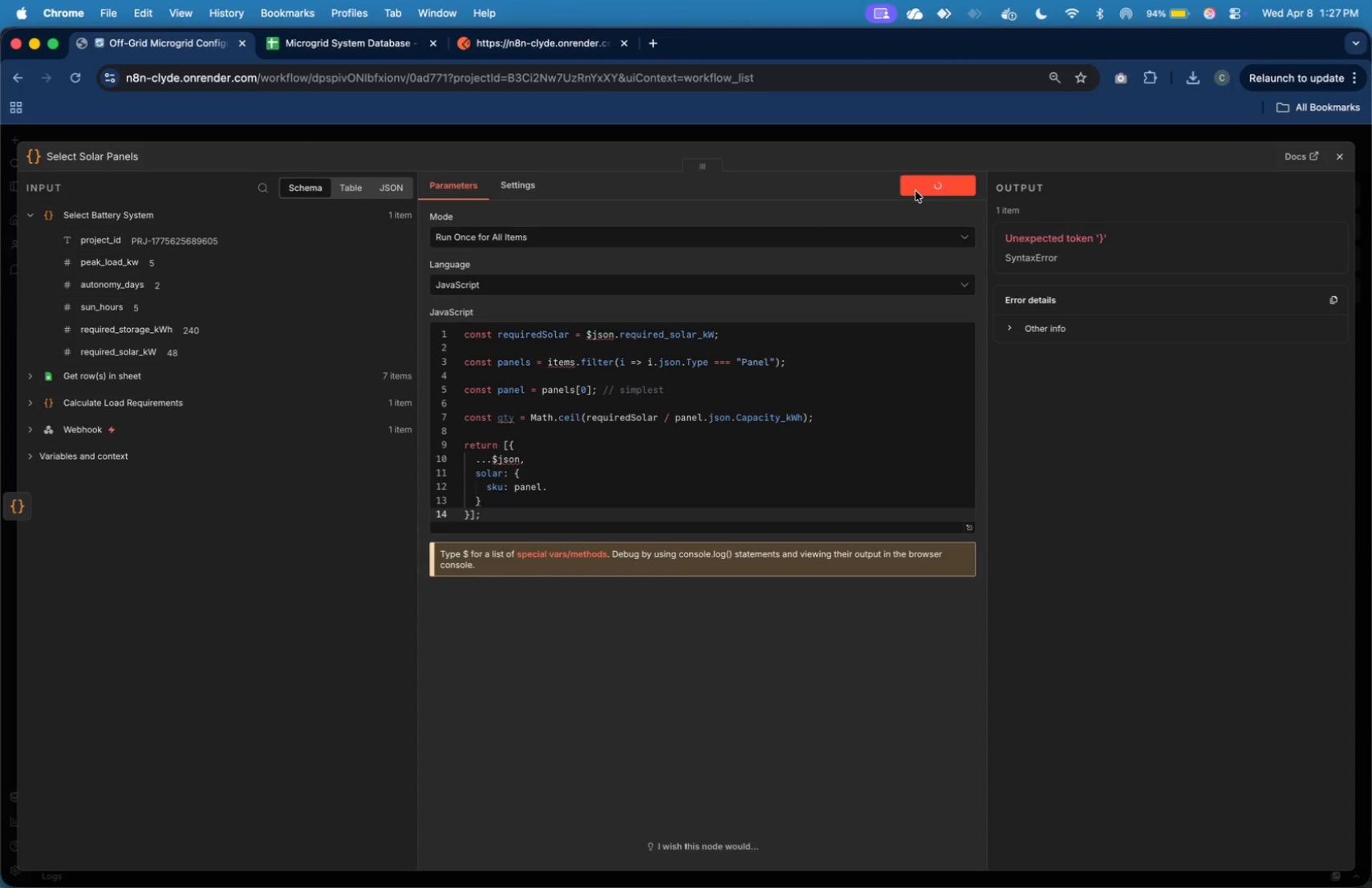 
left_click([815, 465])
 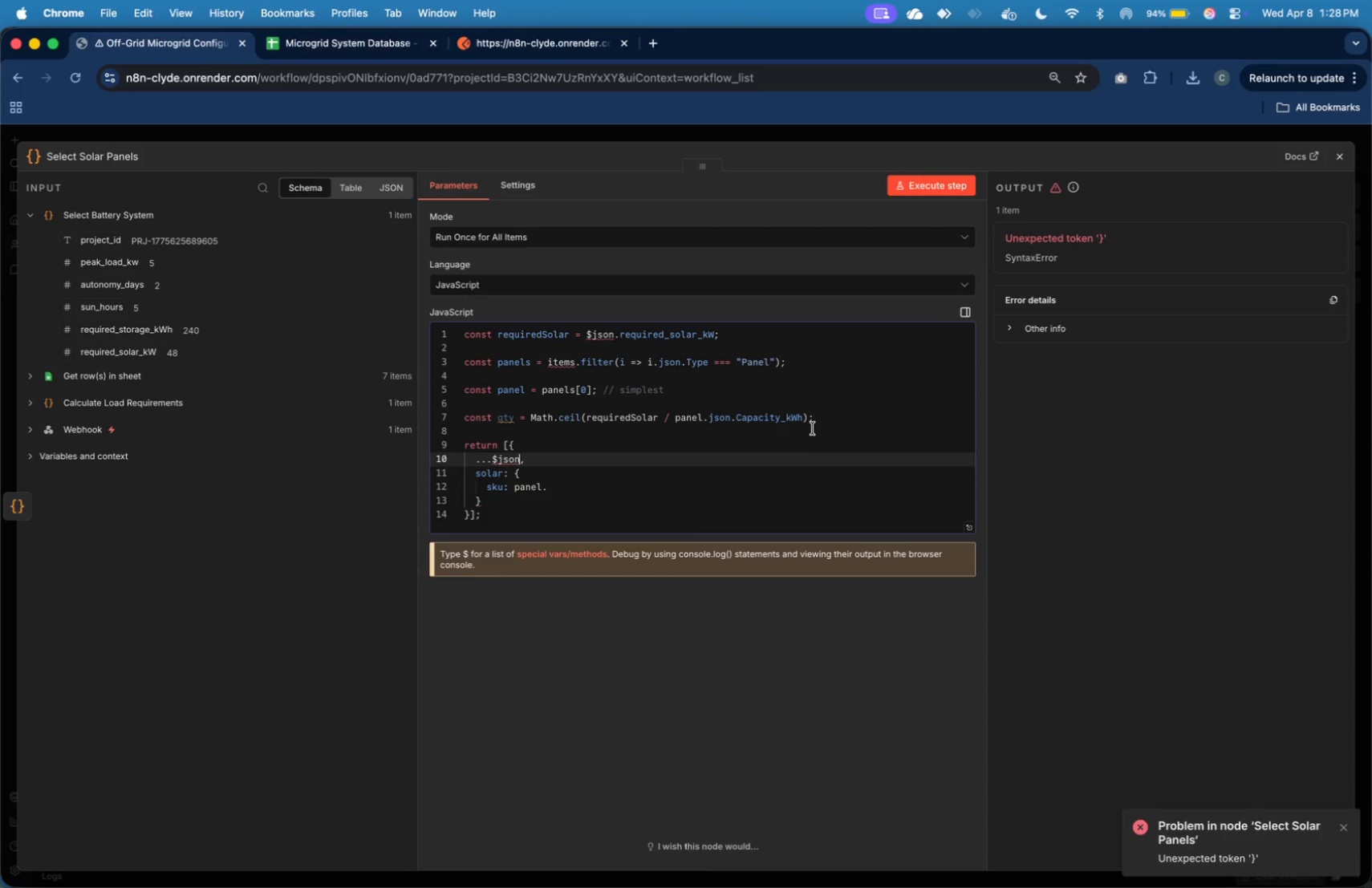 
left_click([813, 428])
 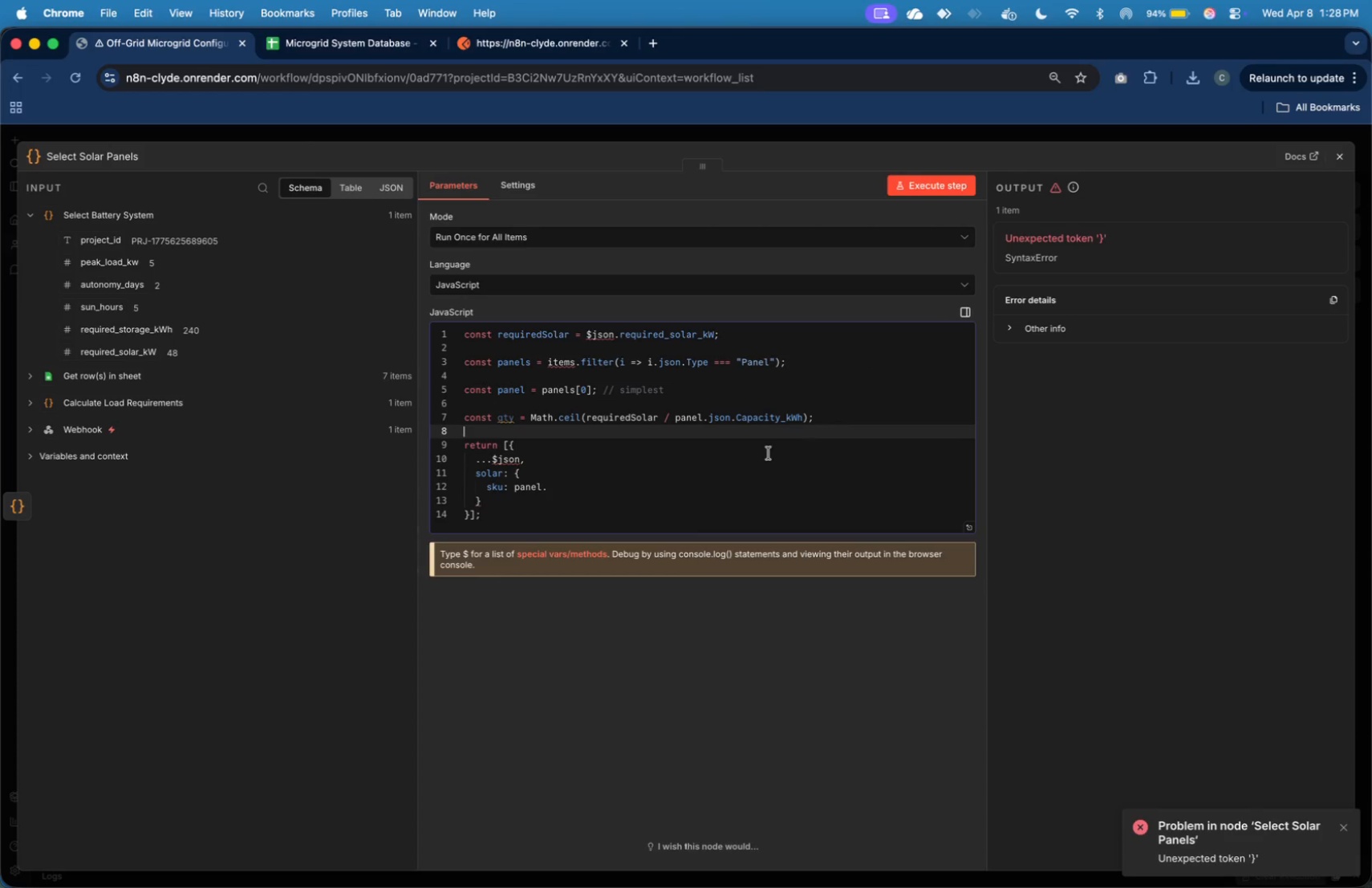 
left_click([768, 454])
 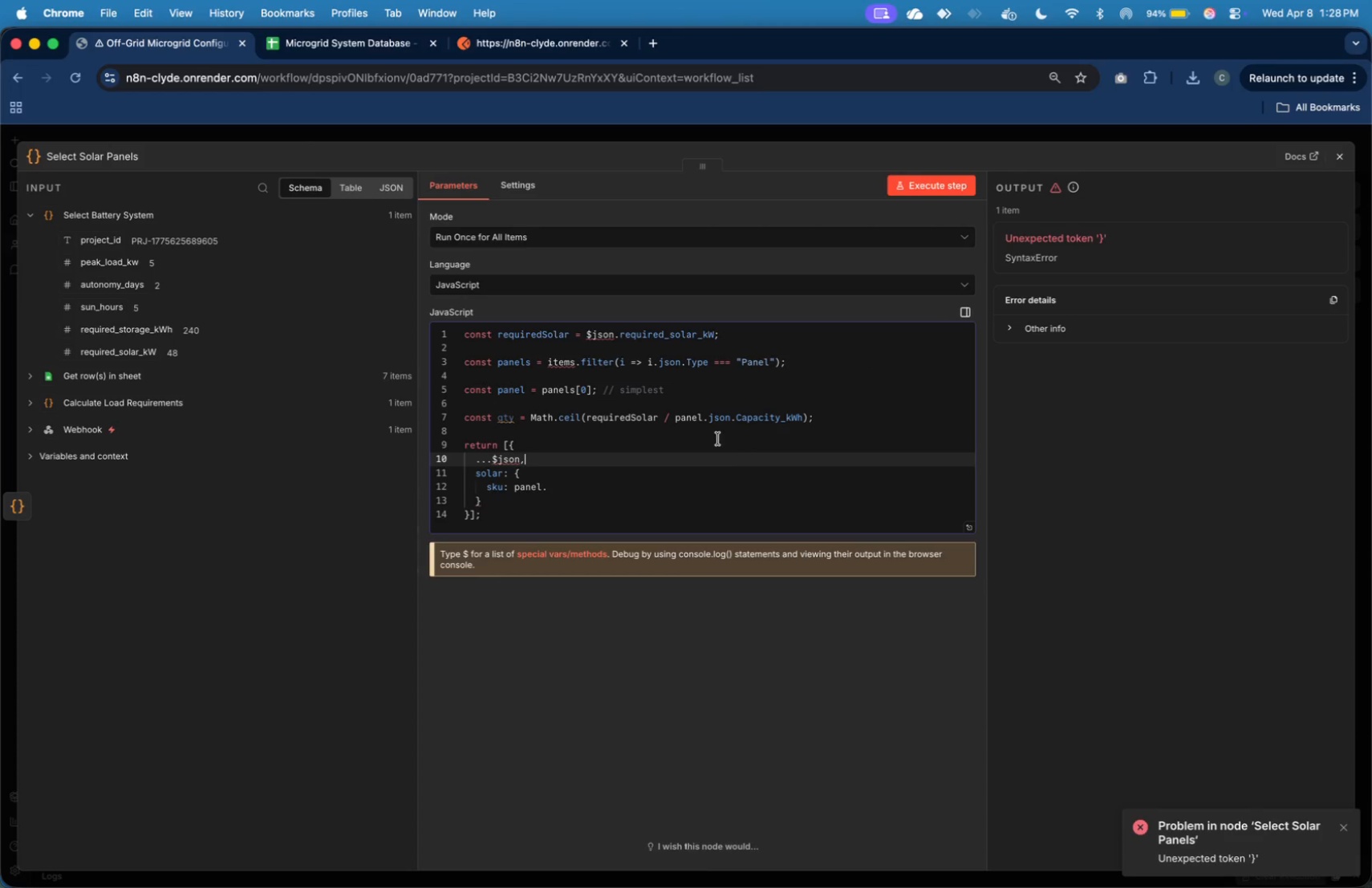 
left_click([692, 417])
 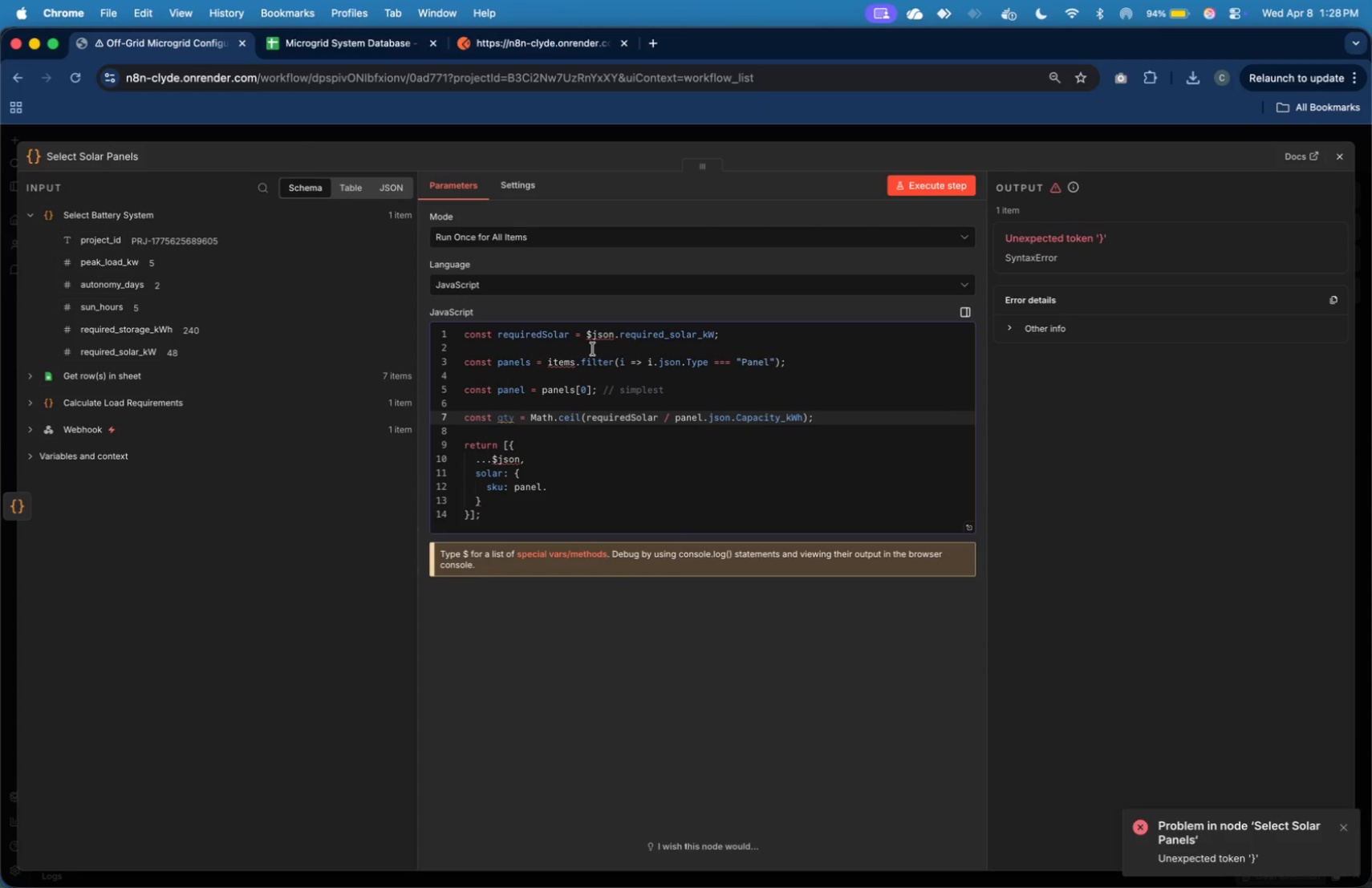 
left_click([594, 340])
 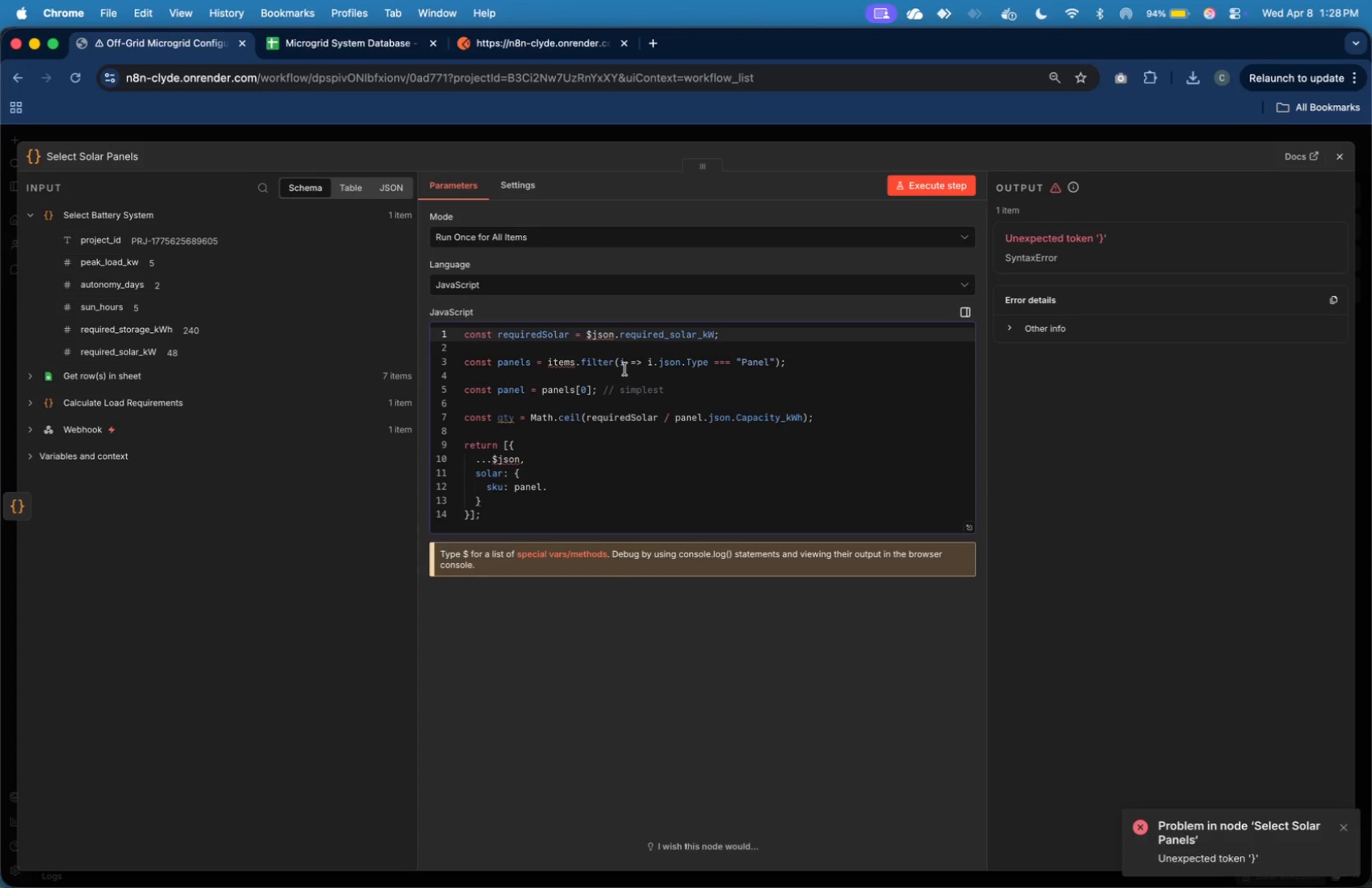 
key(ArrowRight)
 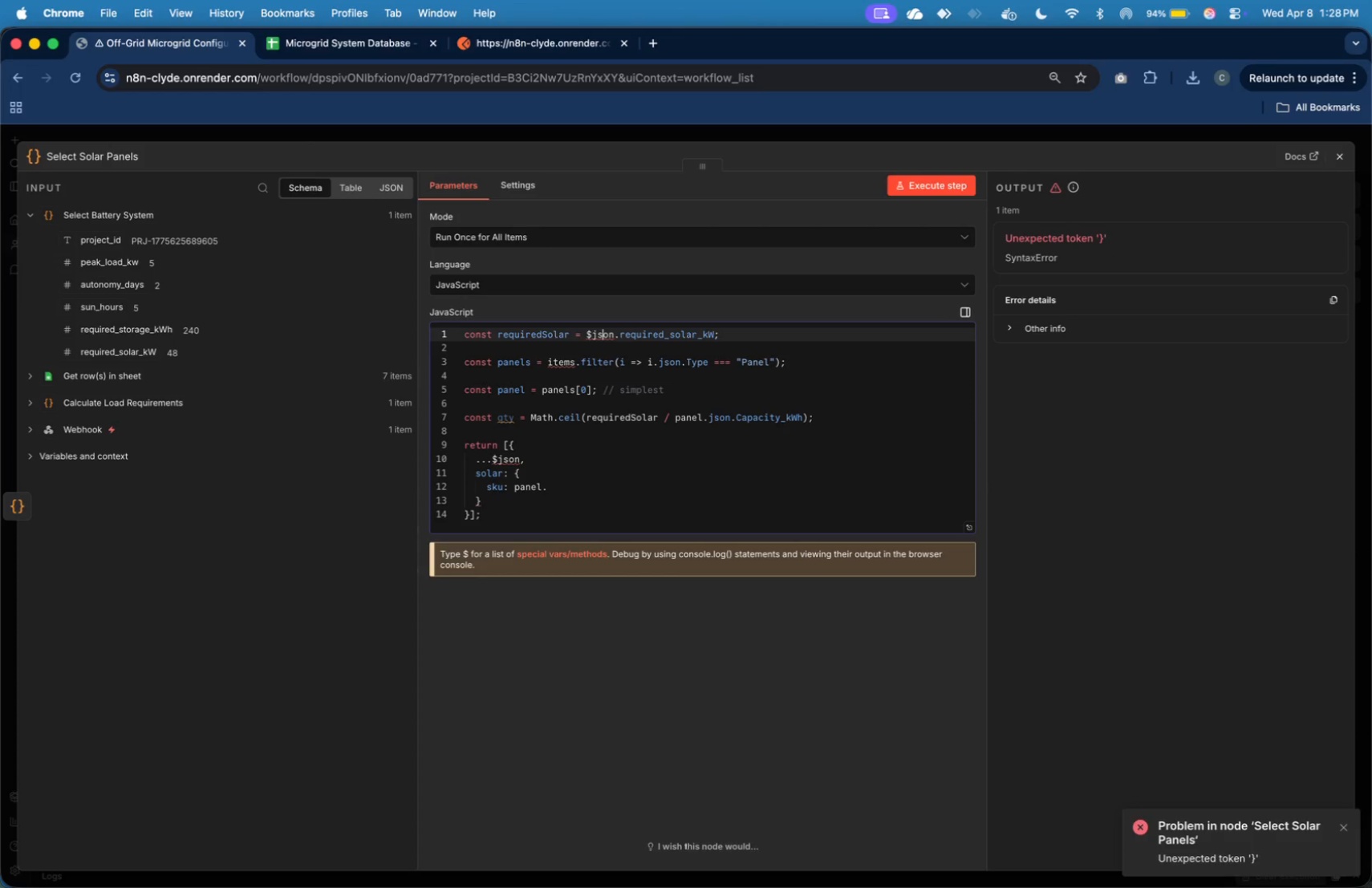 
key(ArrowRight)
 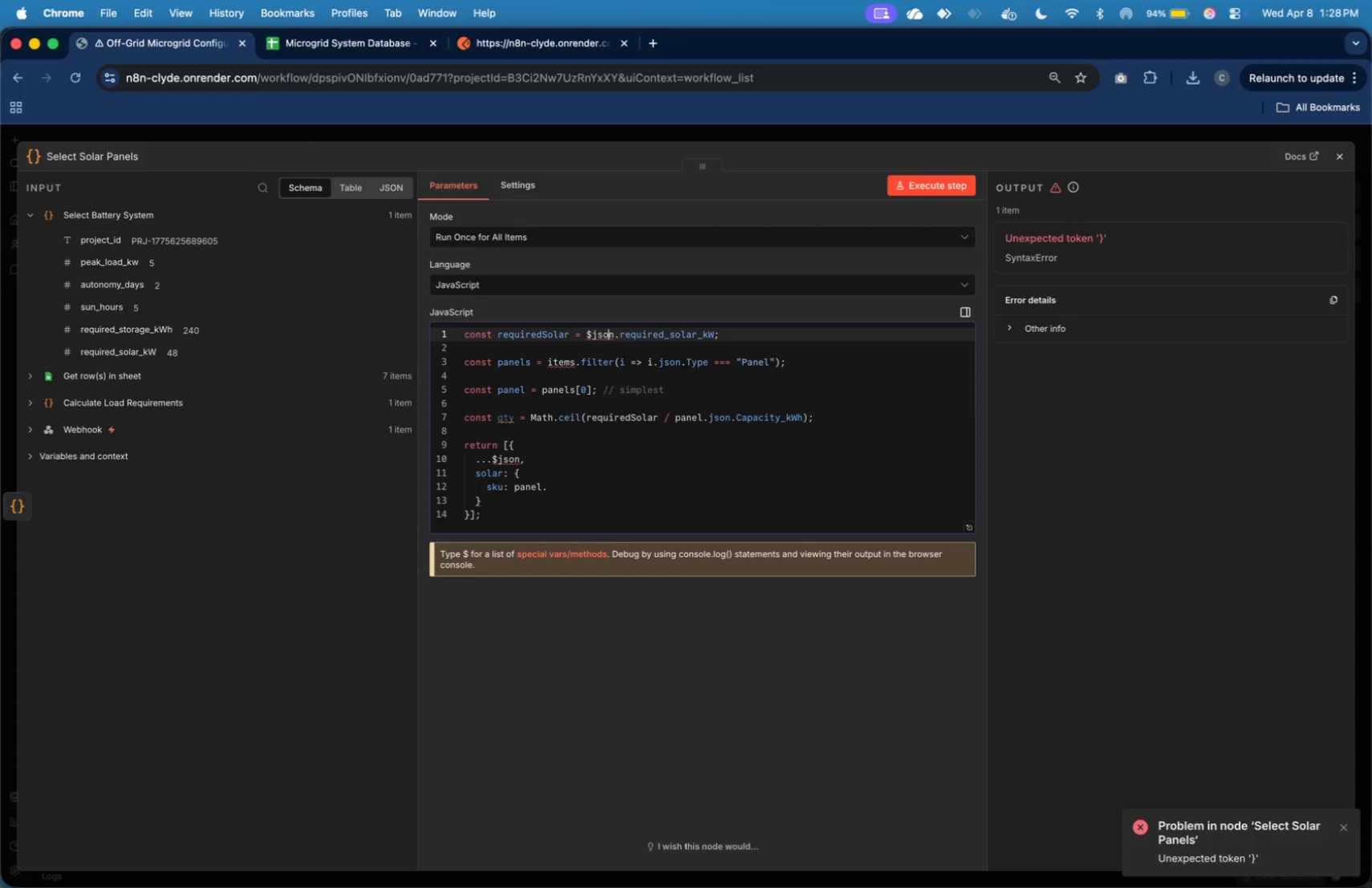 
key(ArrowRight)
 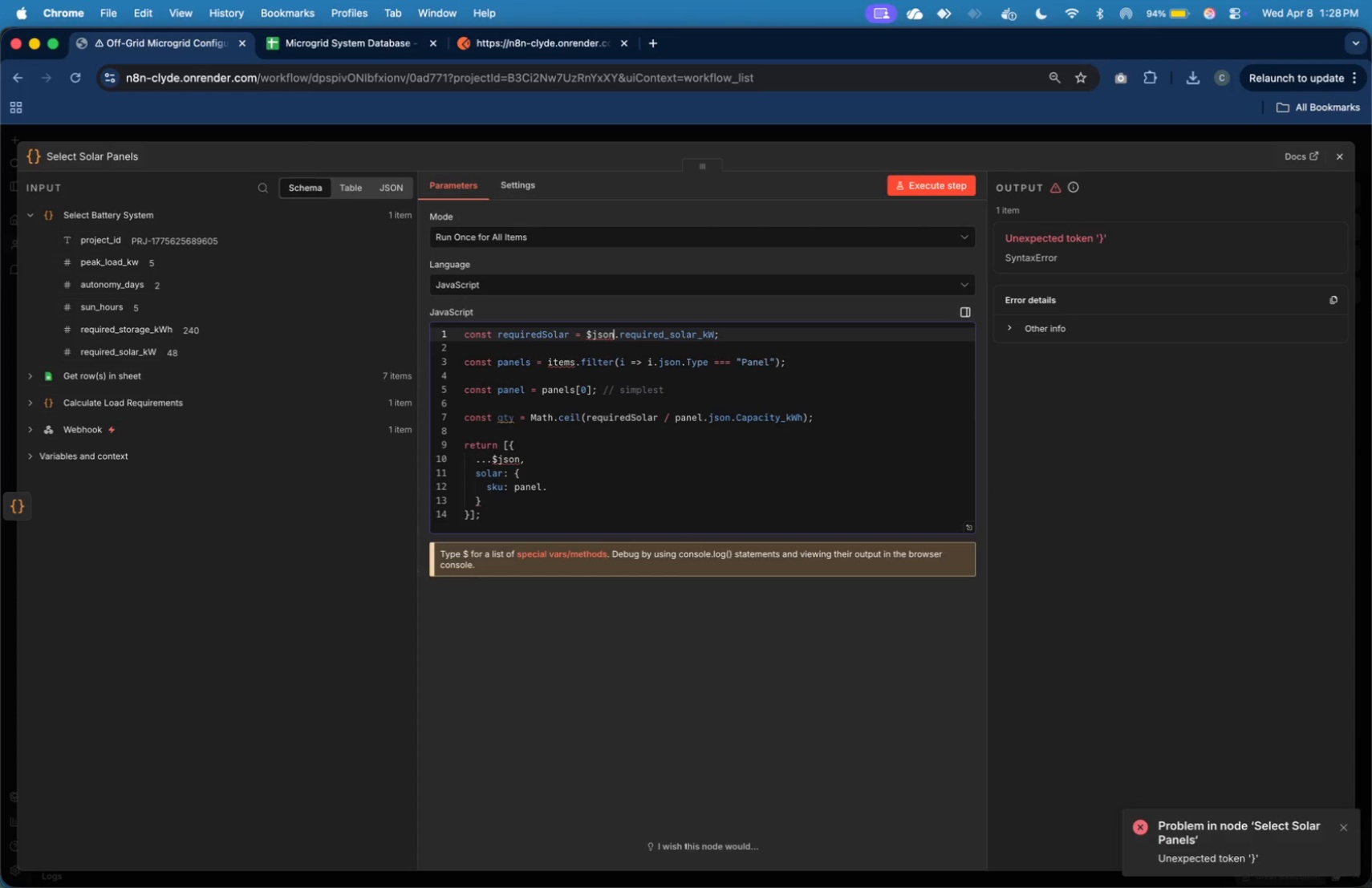 
key(ArrowRight)
 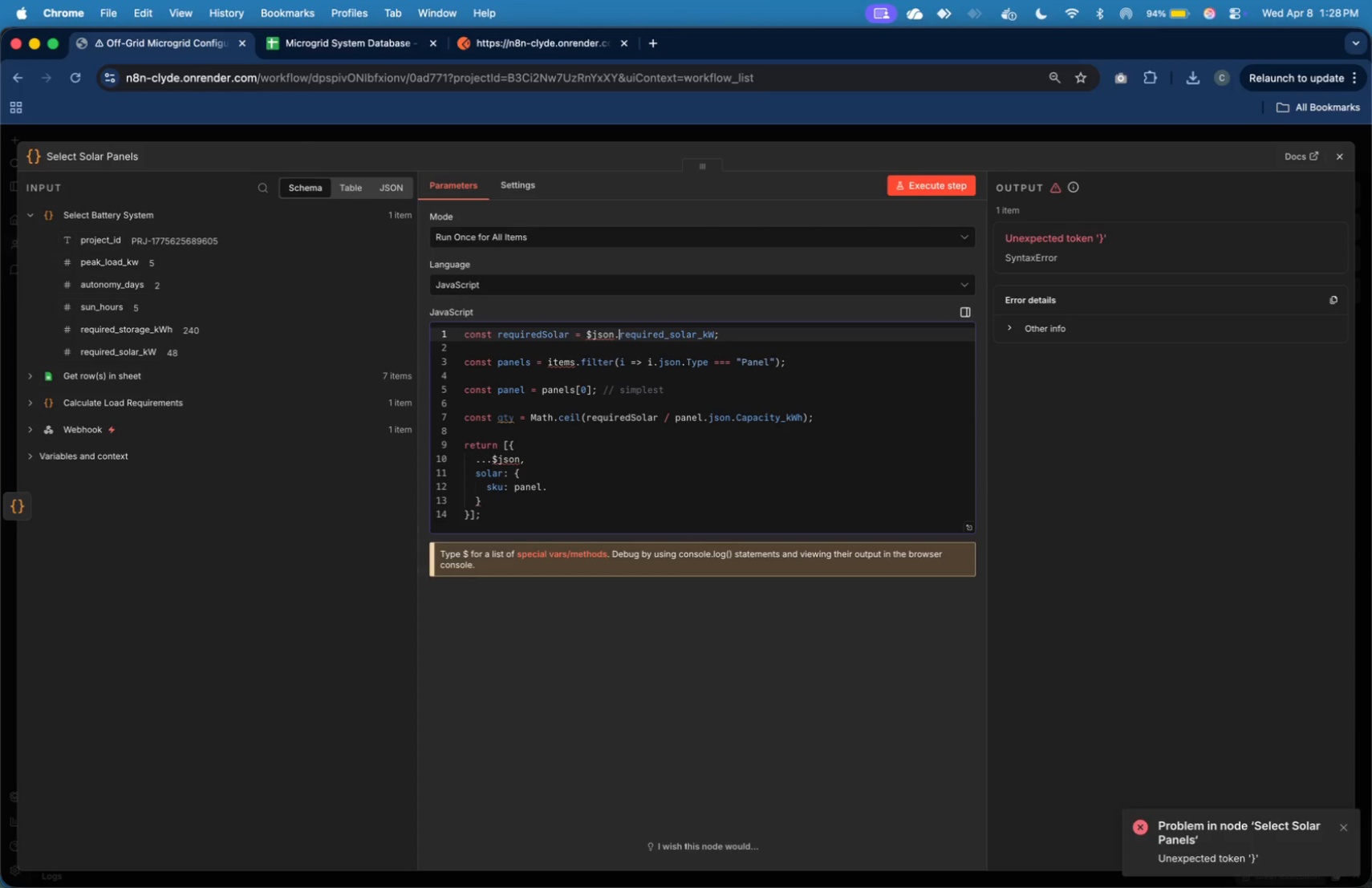 
key(ArrowRight)
 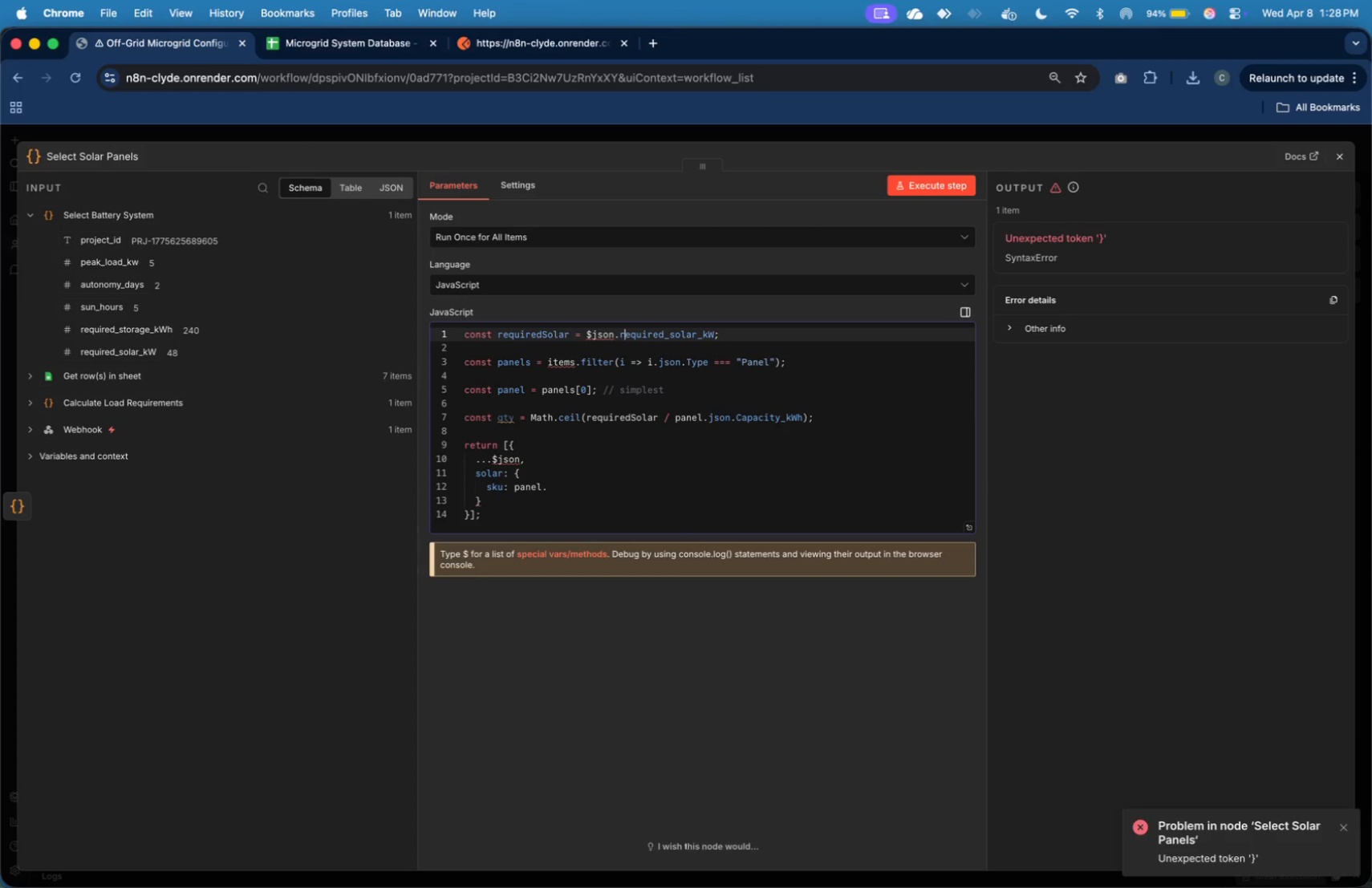 
key(ArrowRight)
 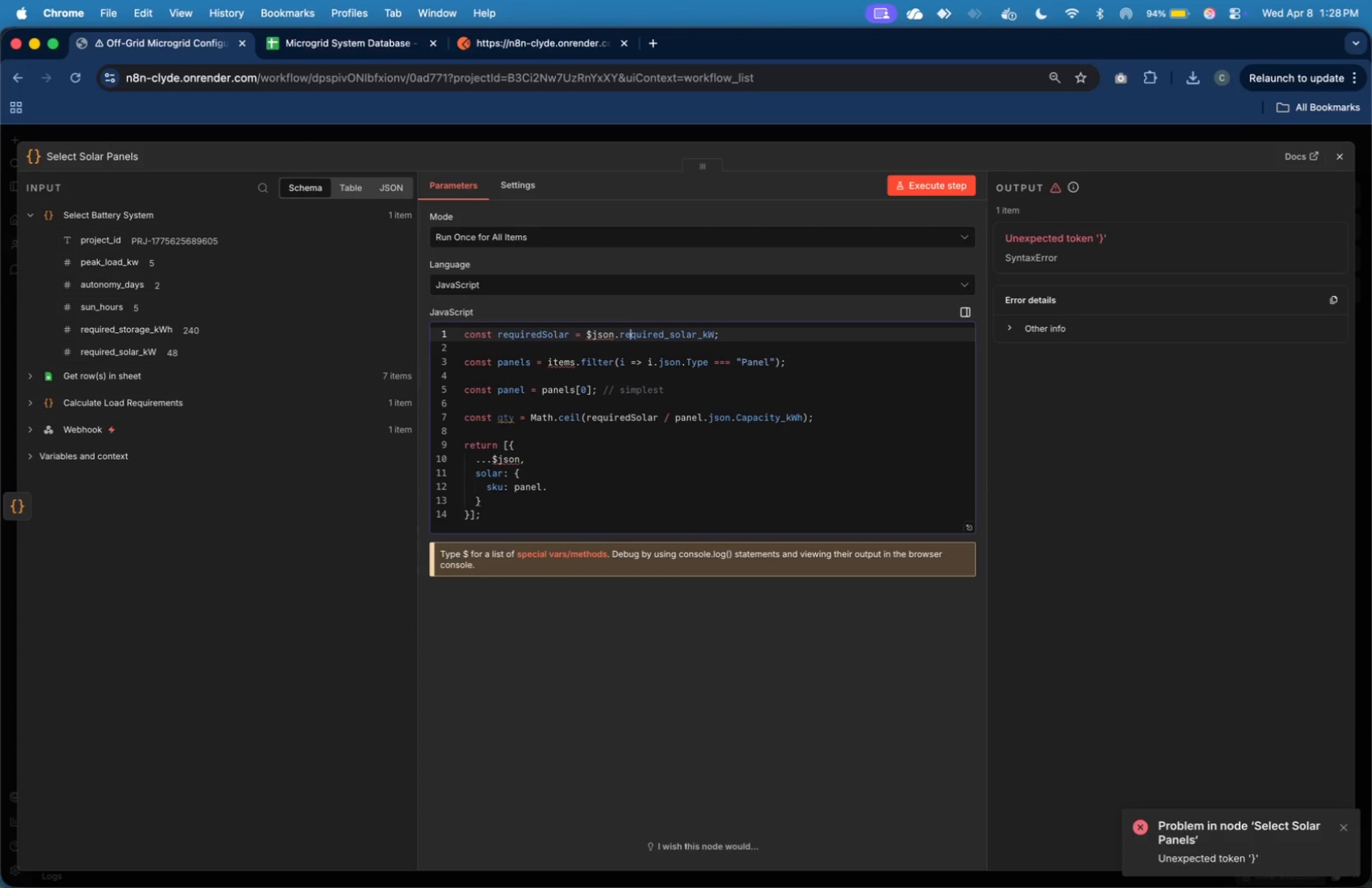 
key(ArrowRight)
 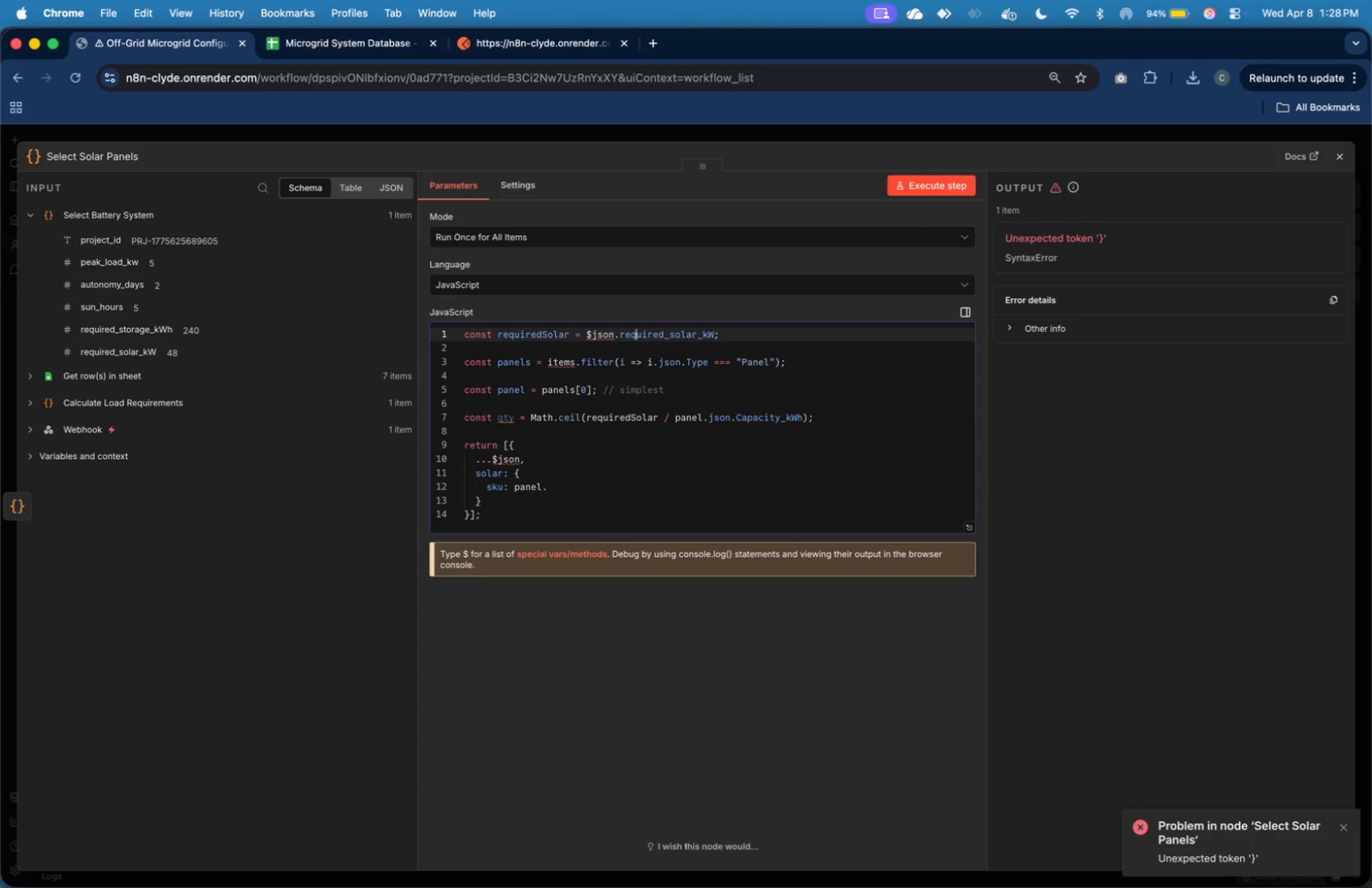 
key(ArrowRight)
 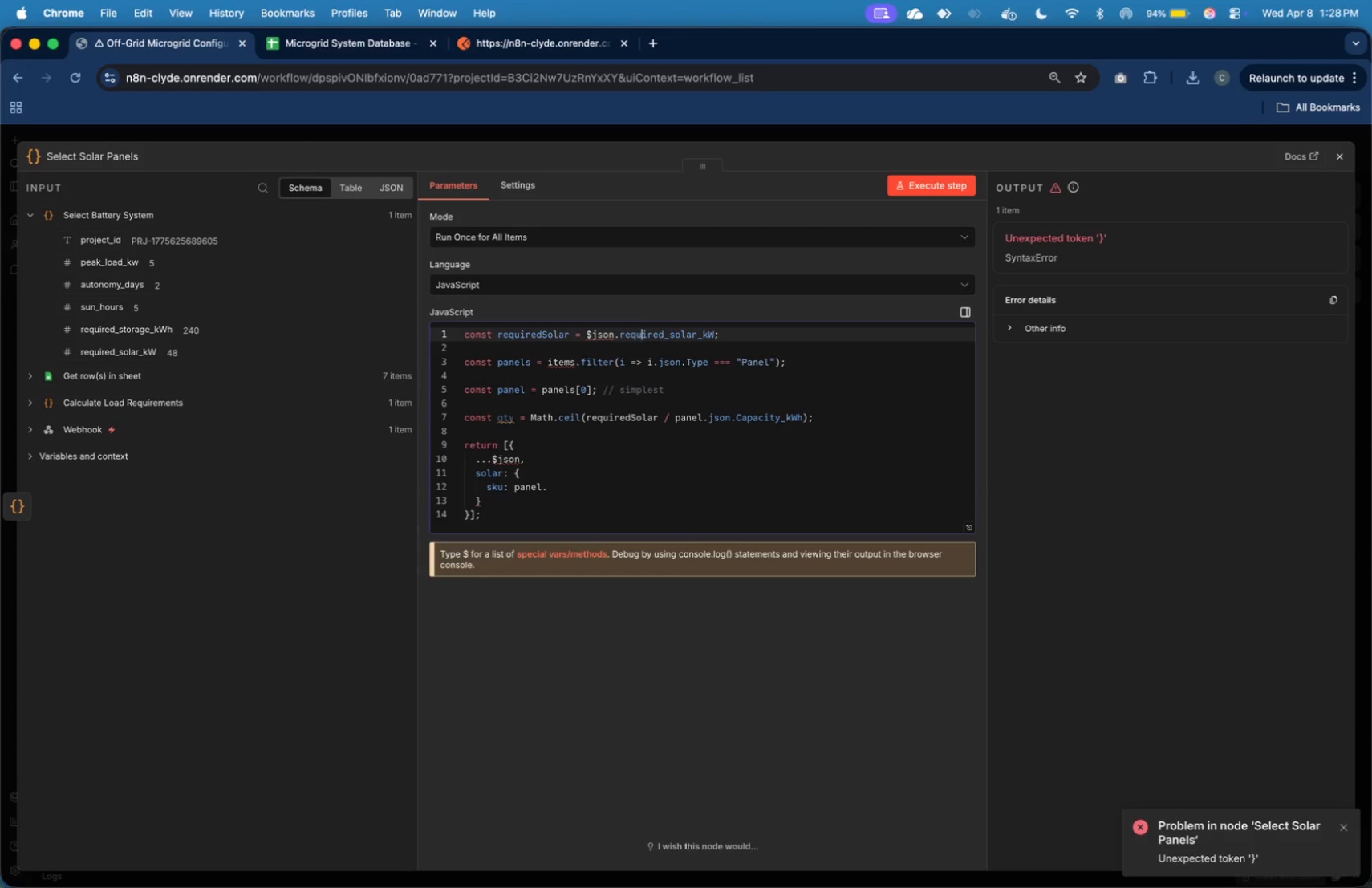 
key(ArrowRight)
 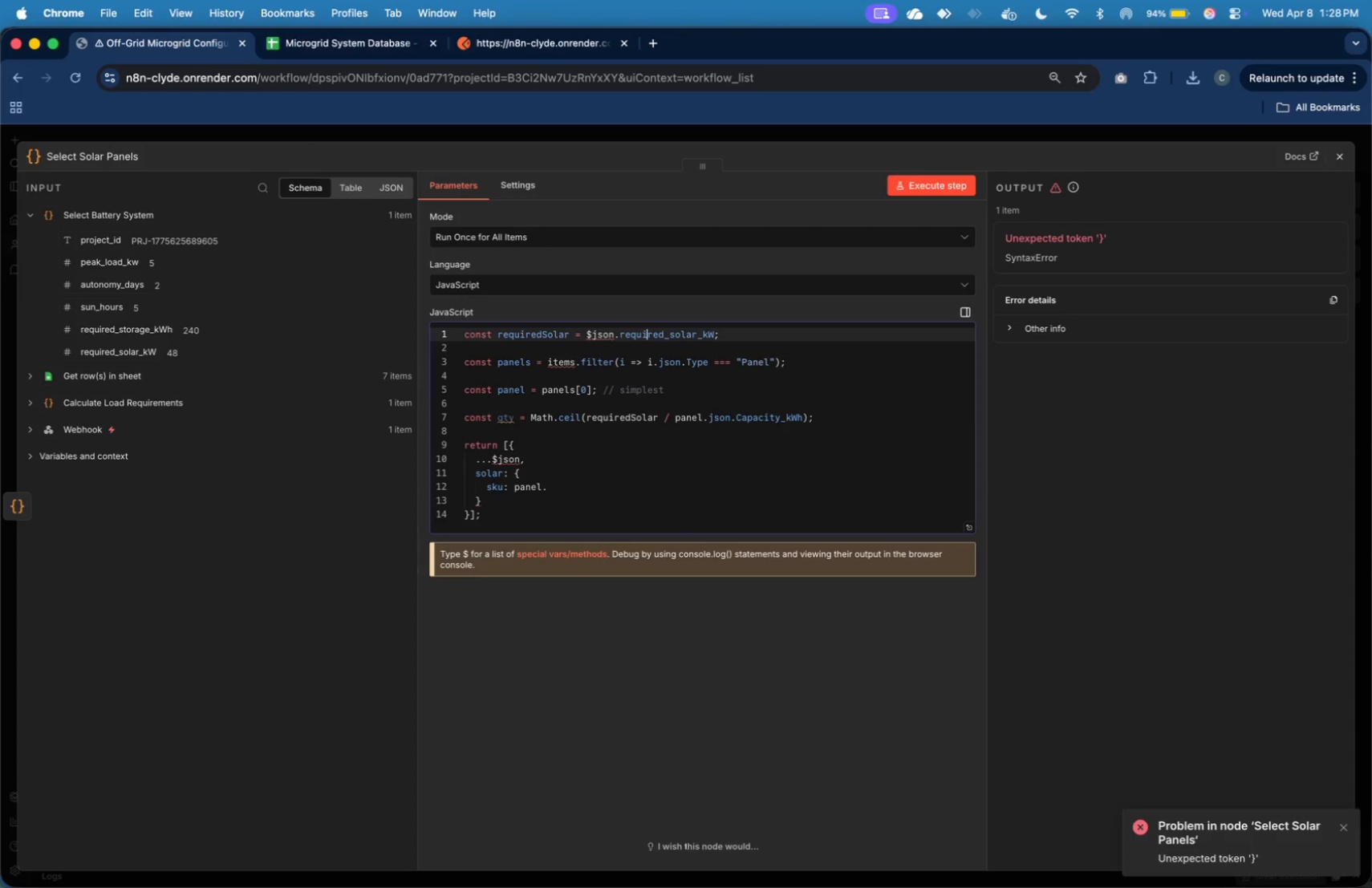 
key(ArrowRight)
 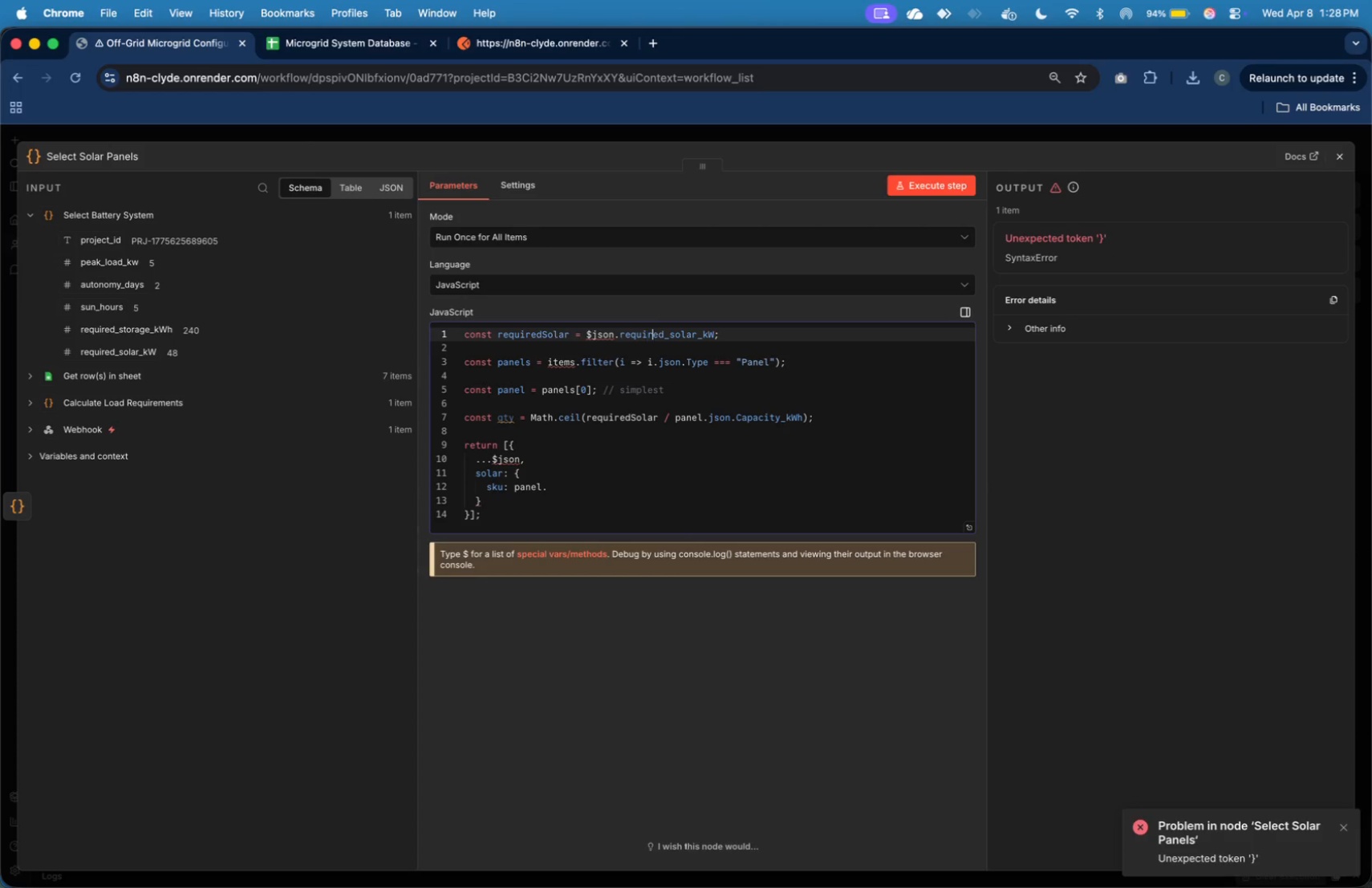 
key(ArrowRight)
 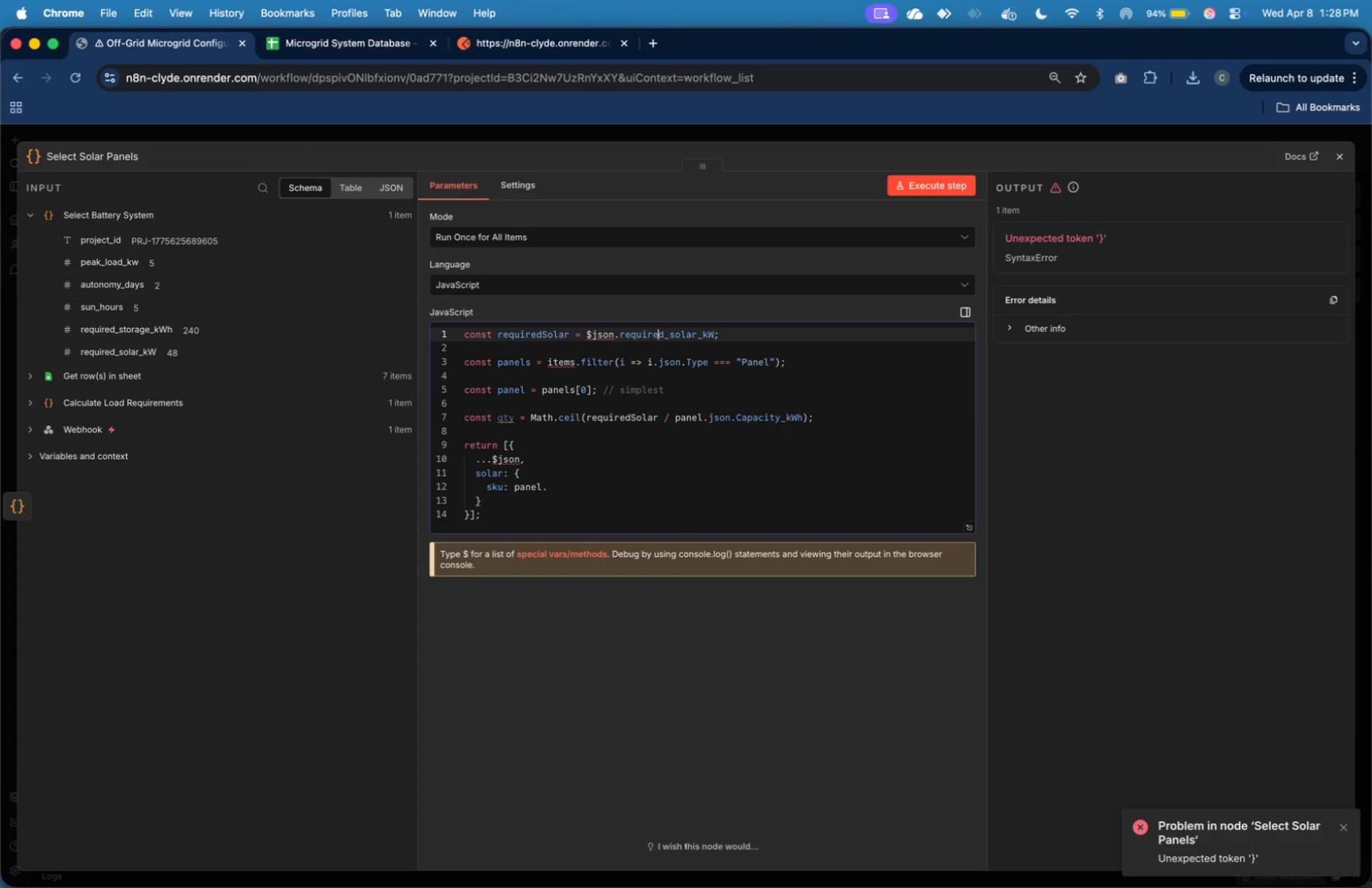 
key(ArrowRight)
 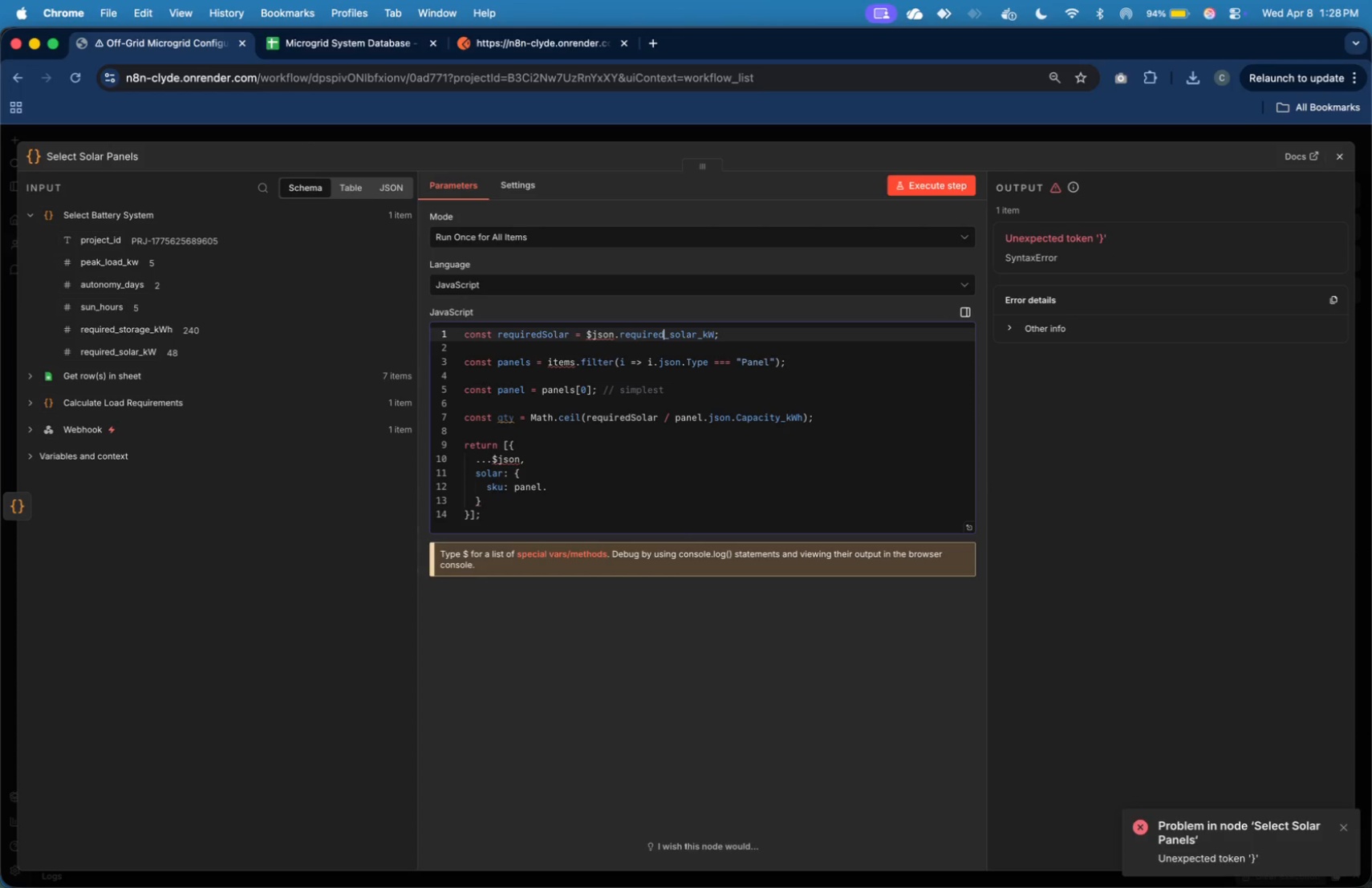 
key(ArrowRight)
 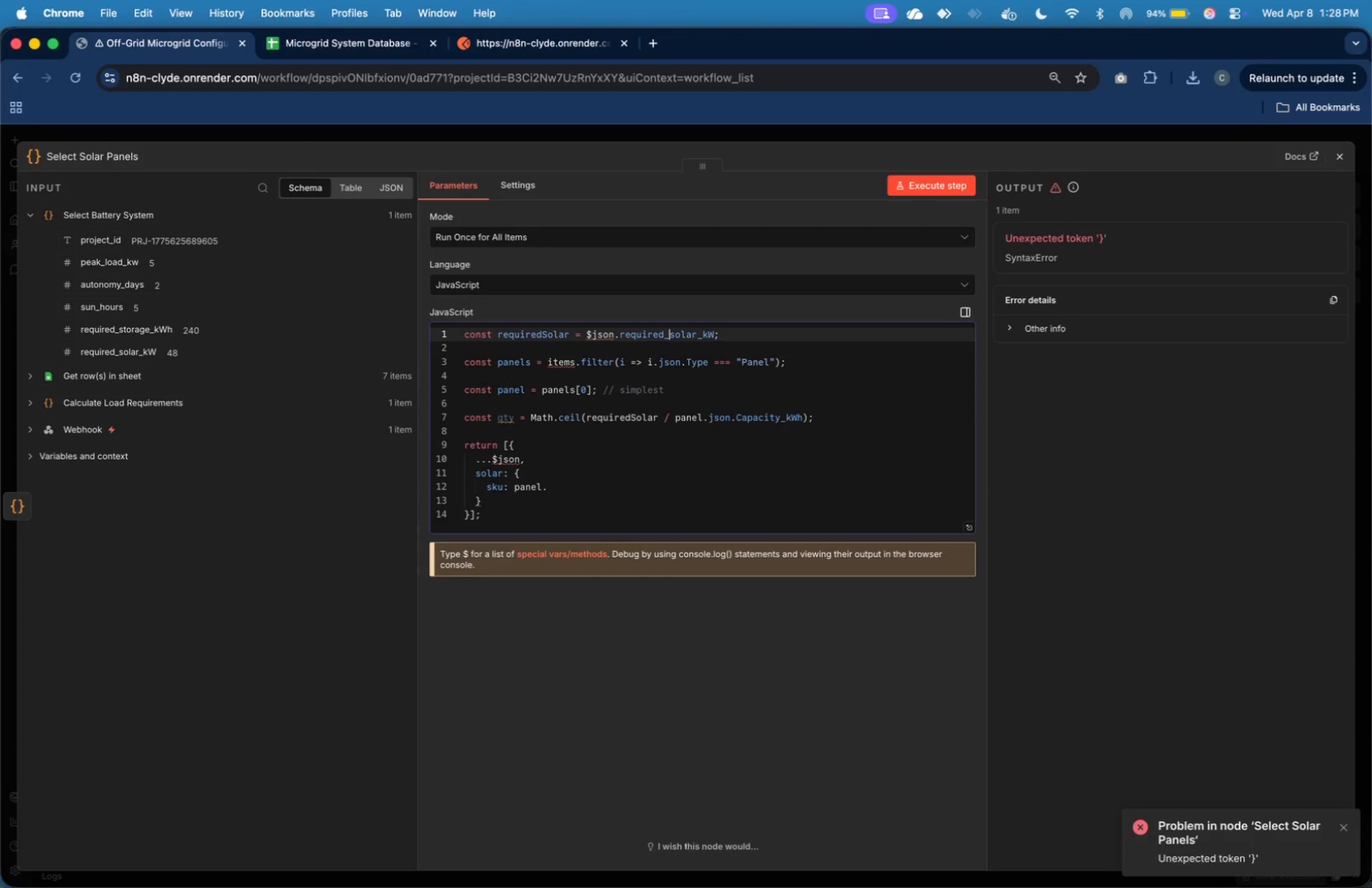 
key(ArrowRight)
 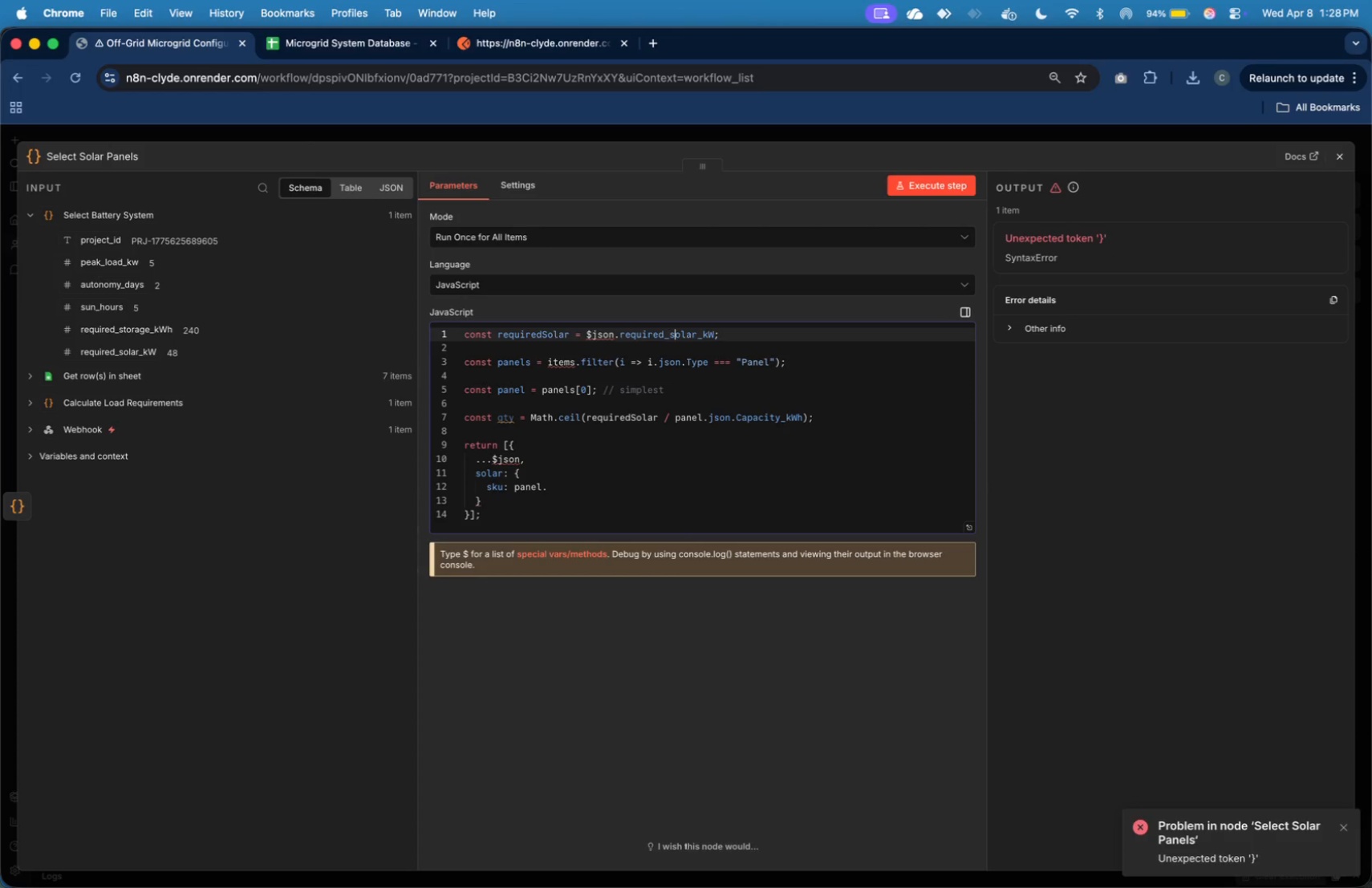 
key(ArrowRight)
 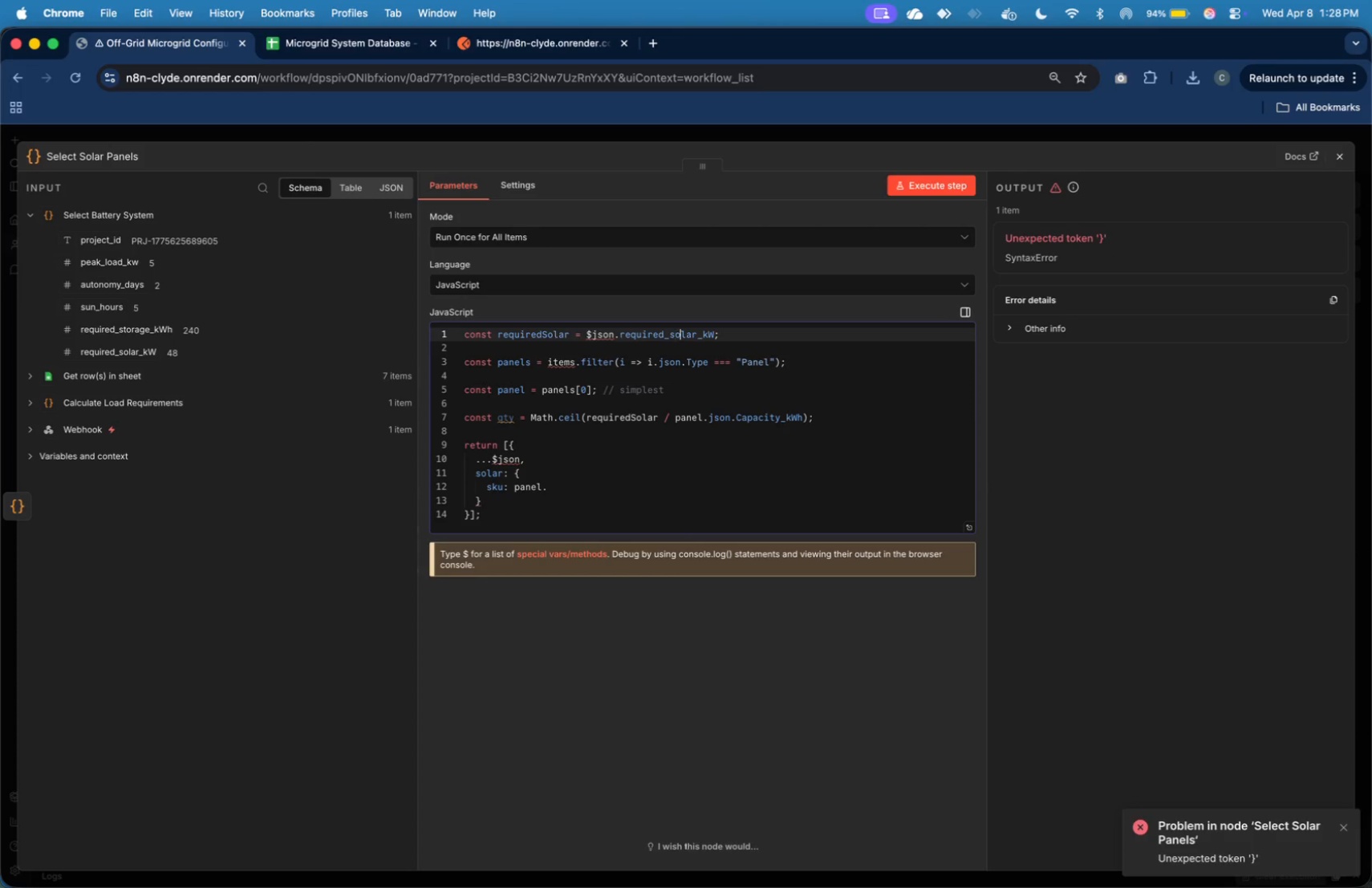 
key(ArrowRight)
 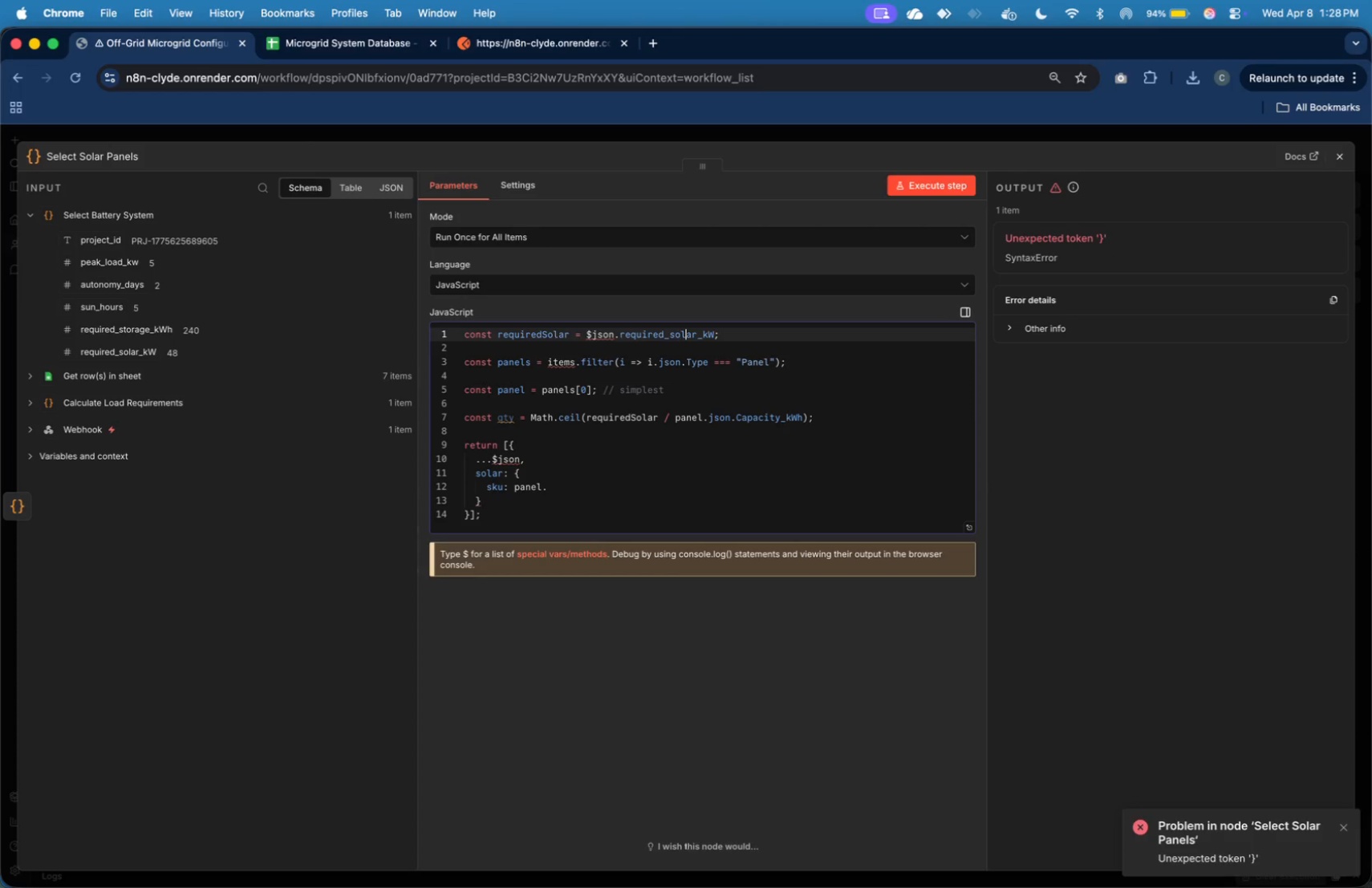 
key(ArrowRight)
 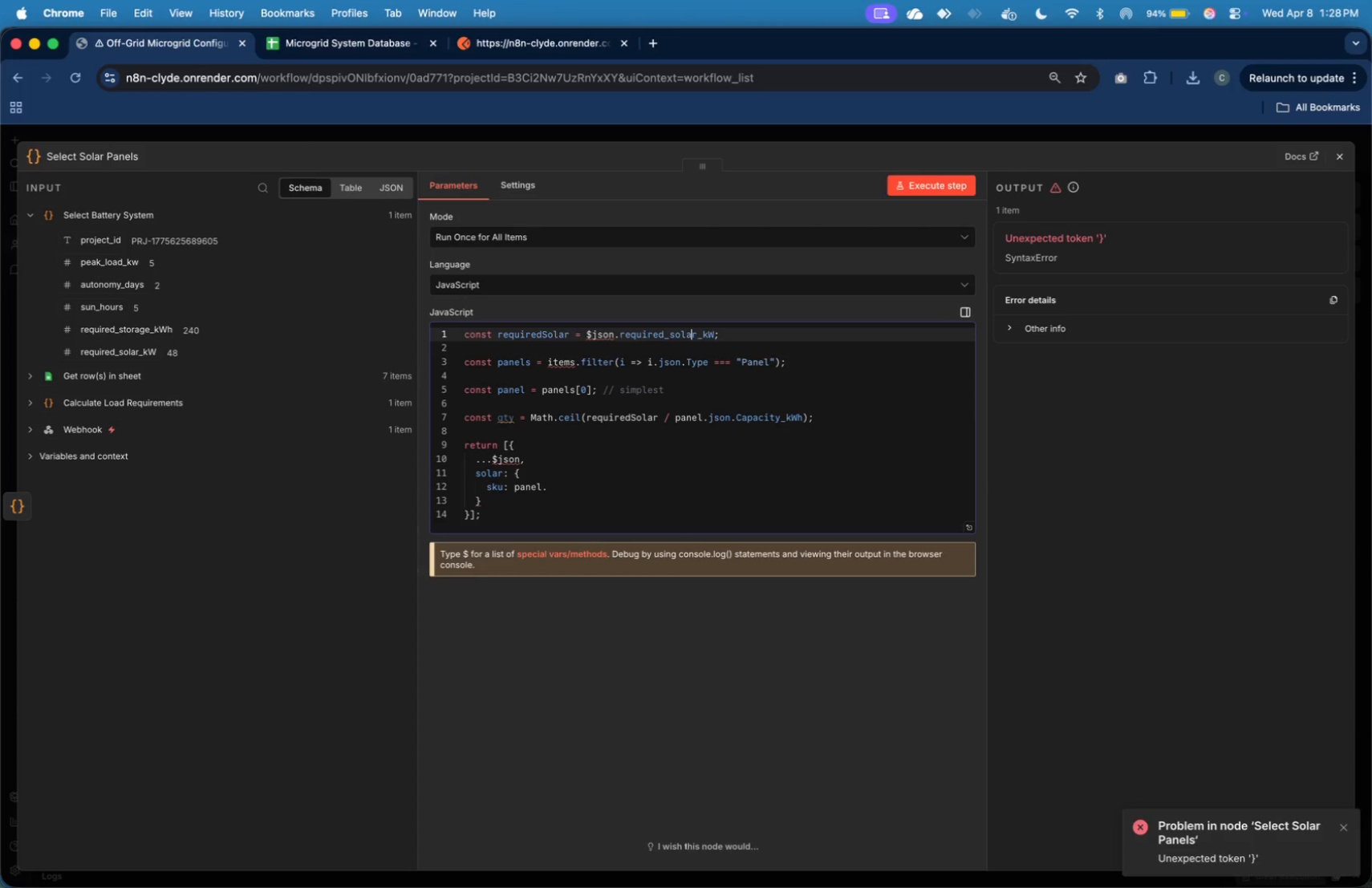 
key(ArrowRight)
 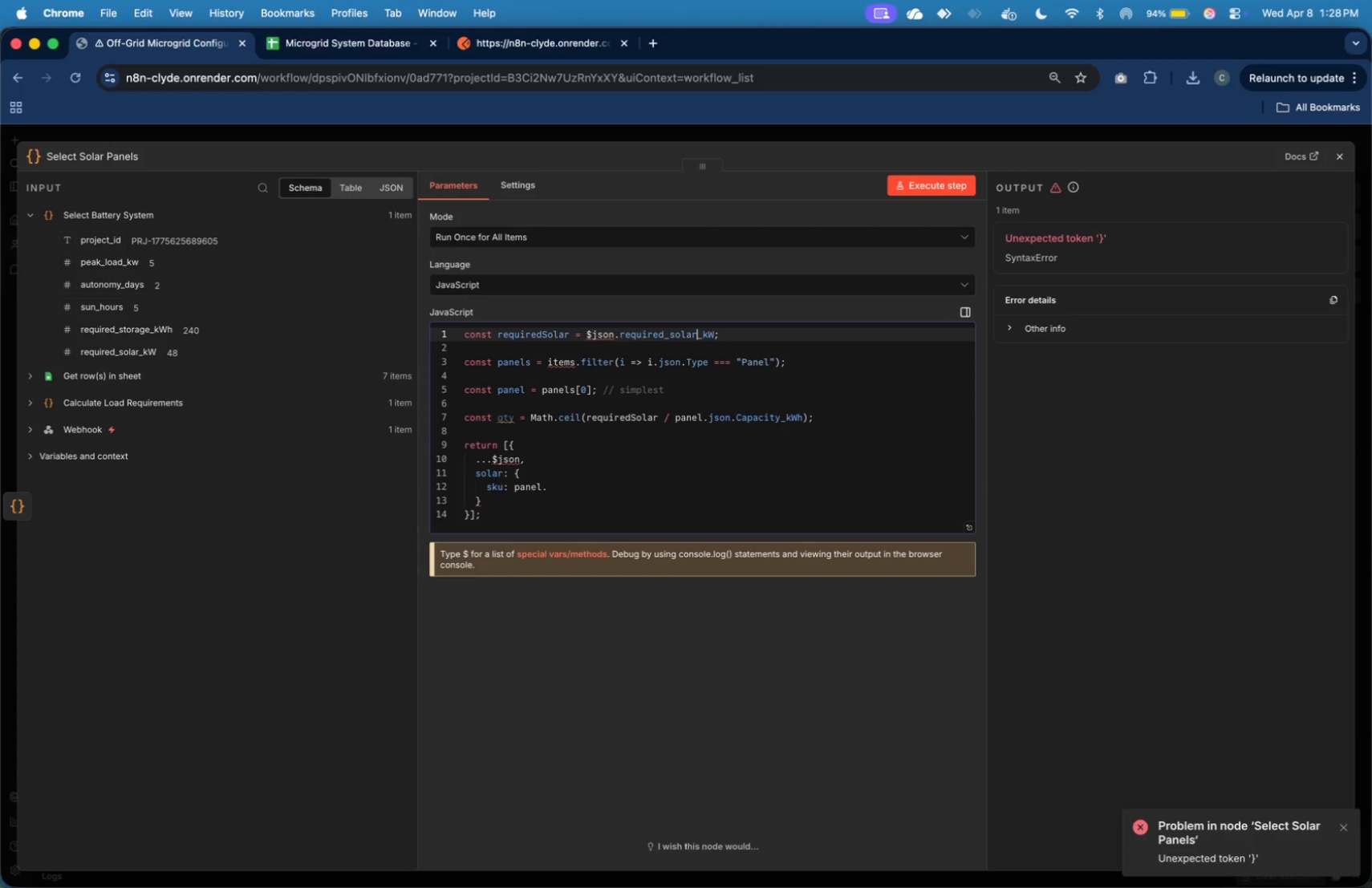 
key(ArrowRight)
 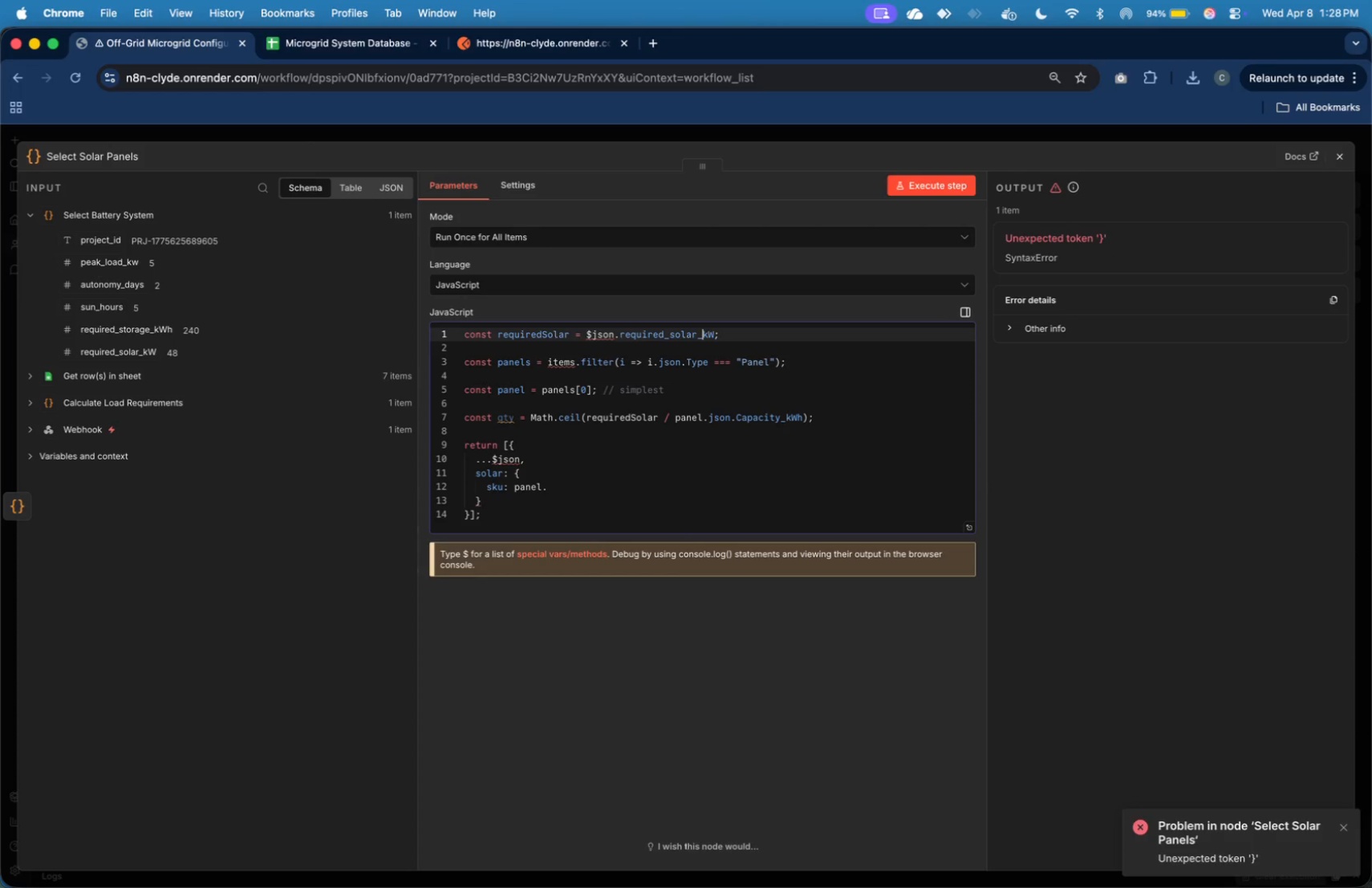 
key(ArrowRight)
 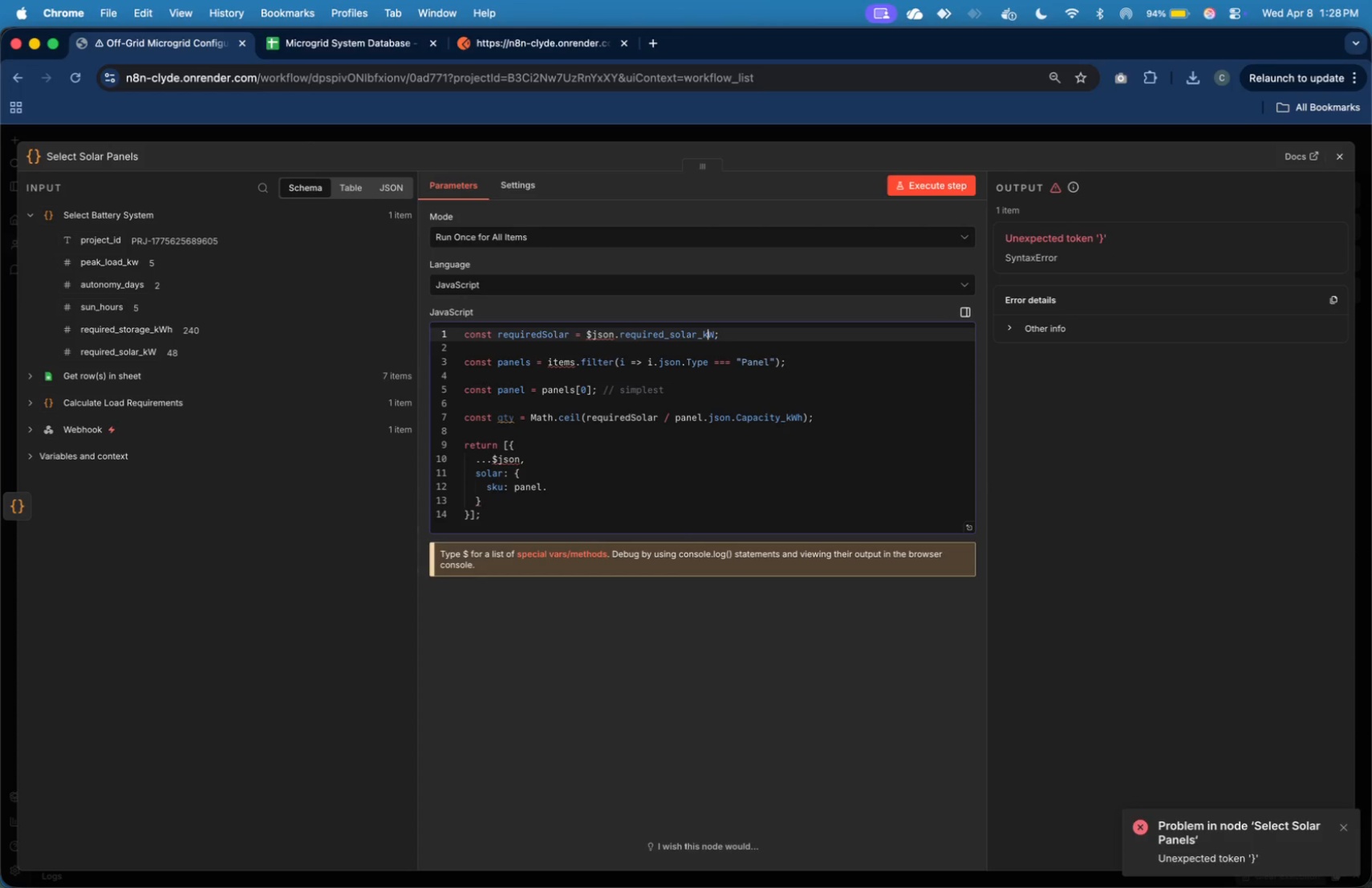 
key(ArrowRight)
 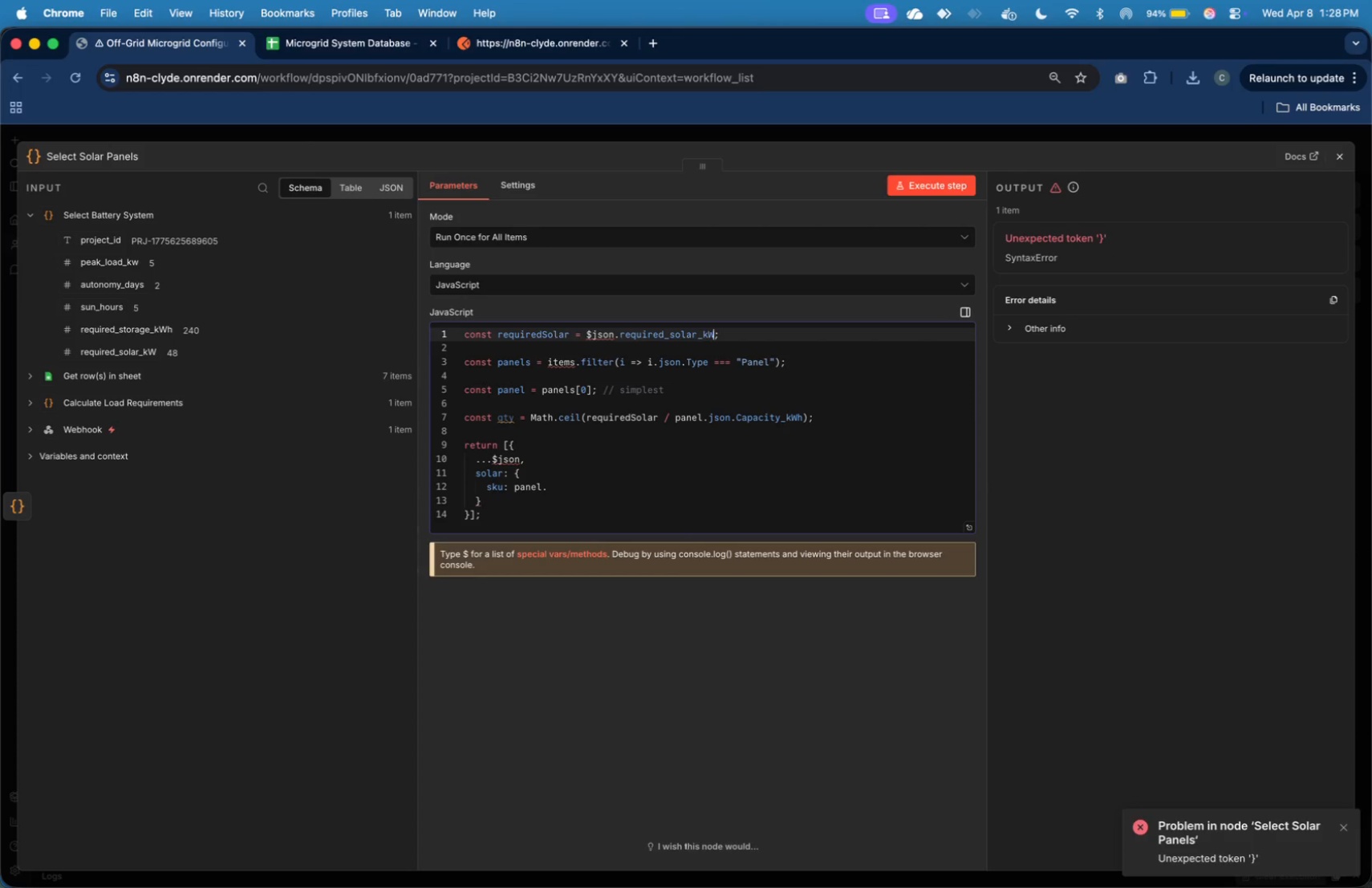 
key(ArrowRight)
 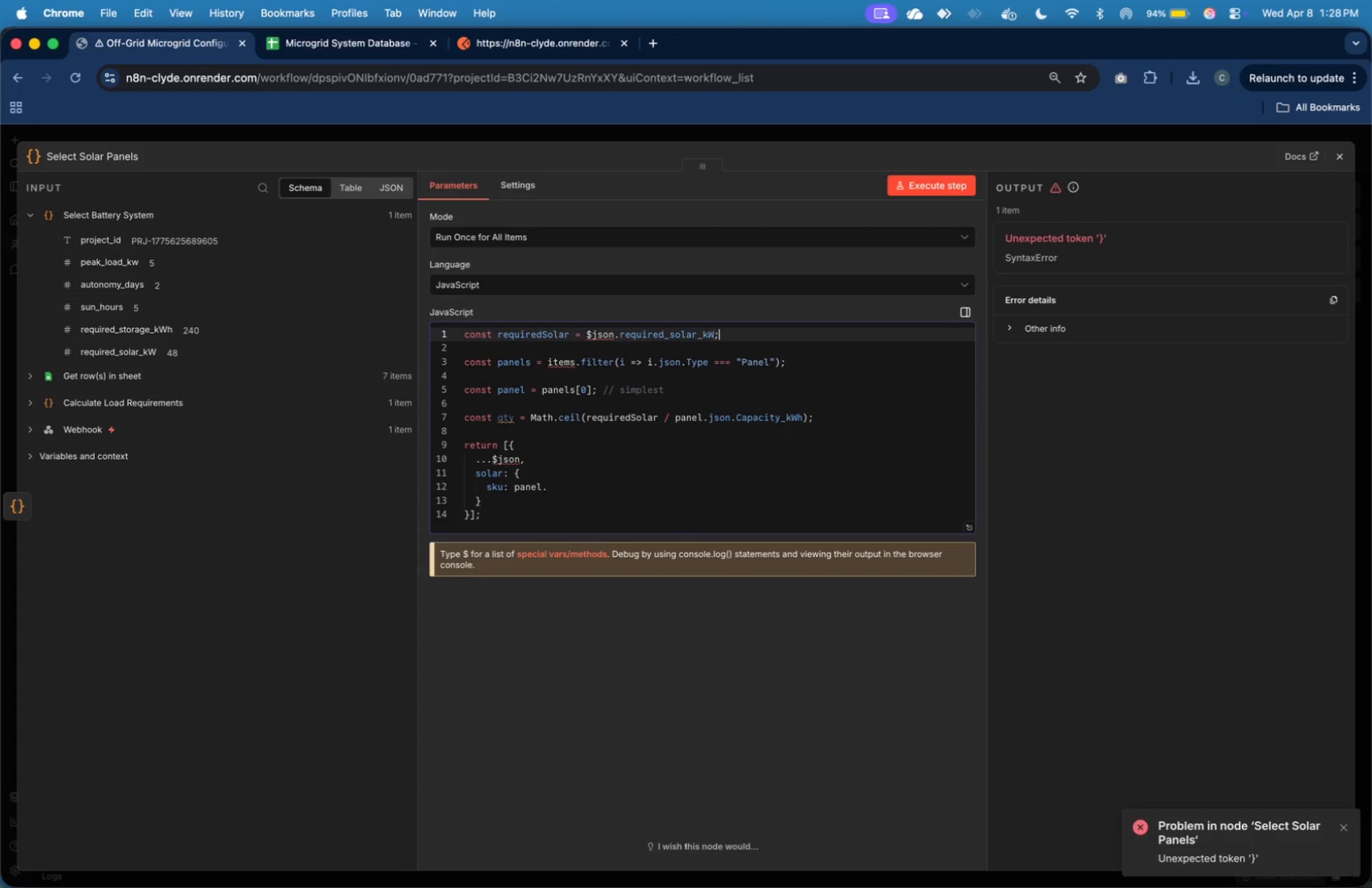 
key(ArrowRight)
 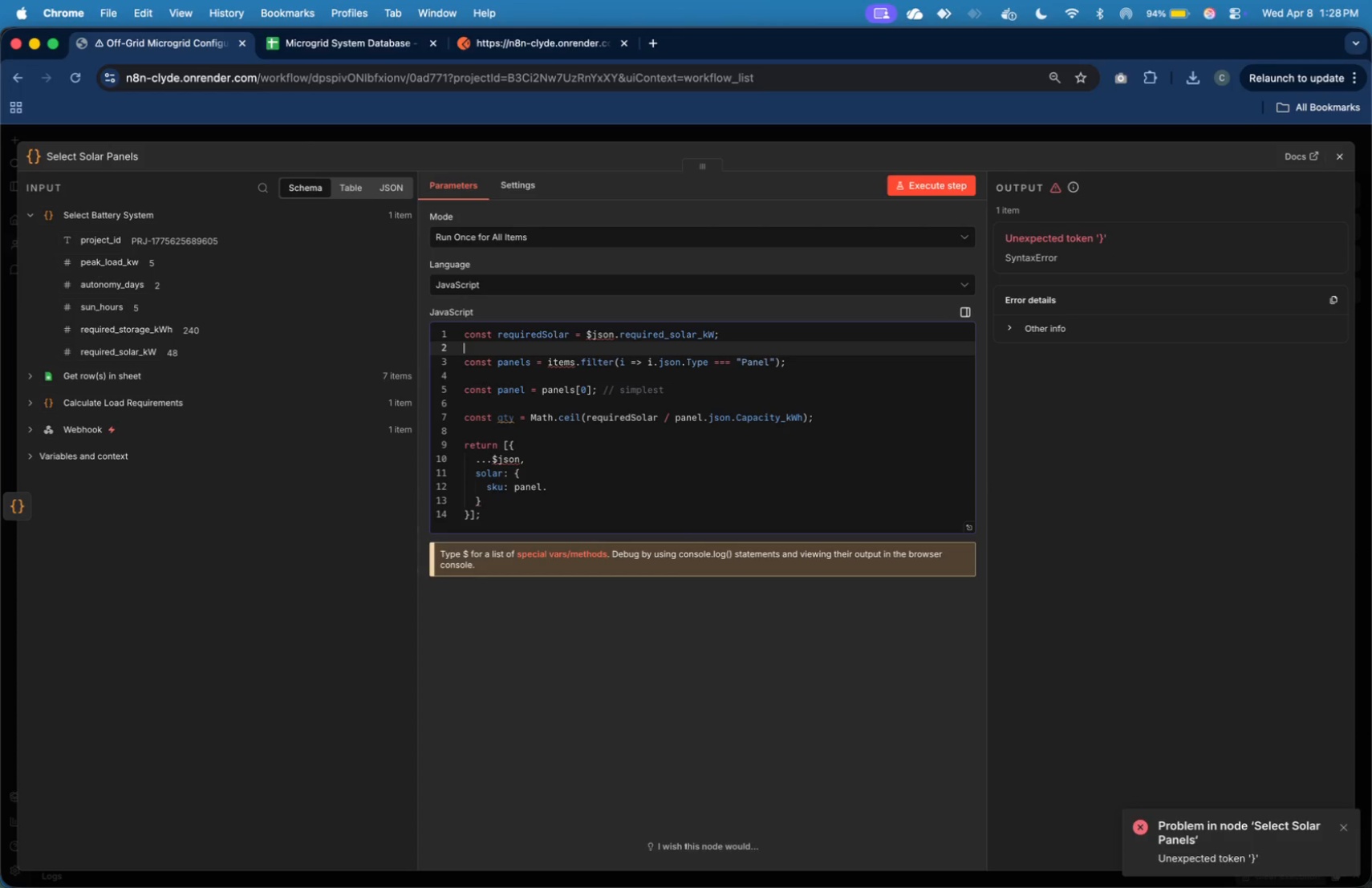 
key(ArrowRight)
 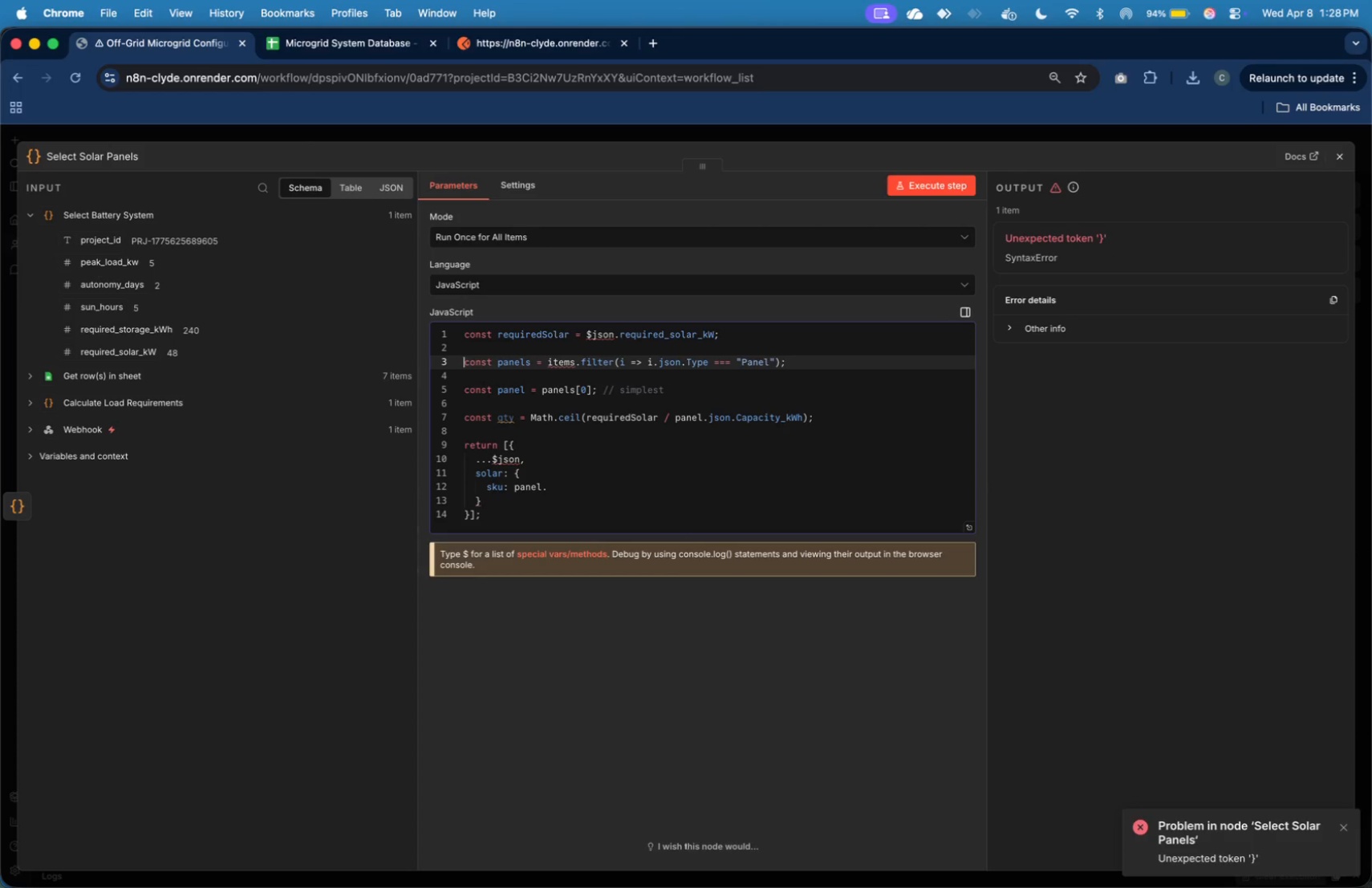 
key(ArrowDown)
 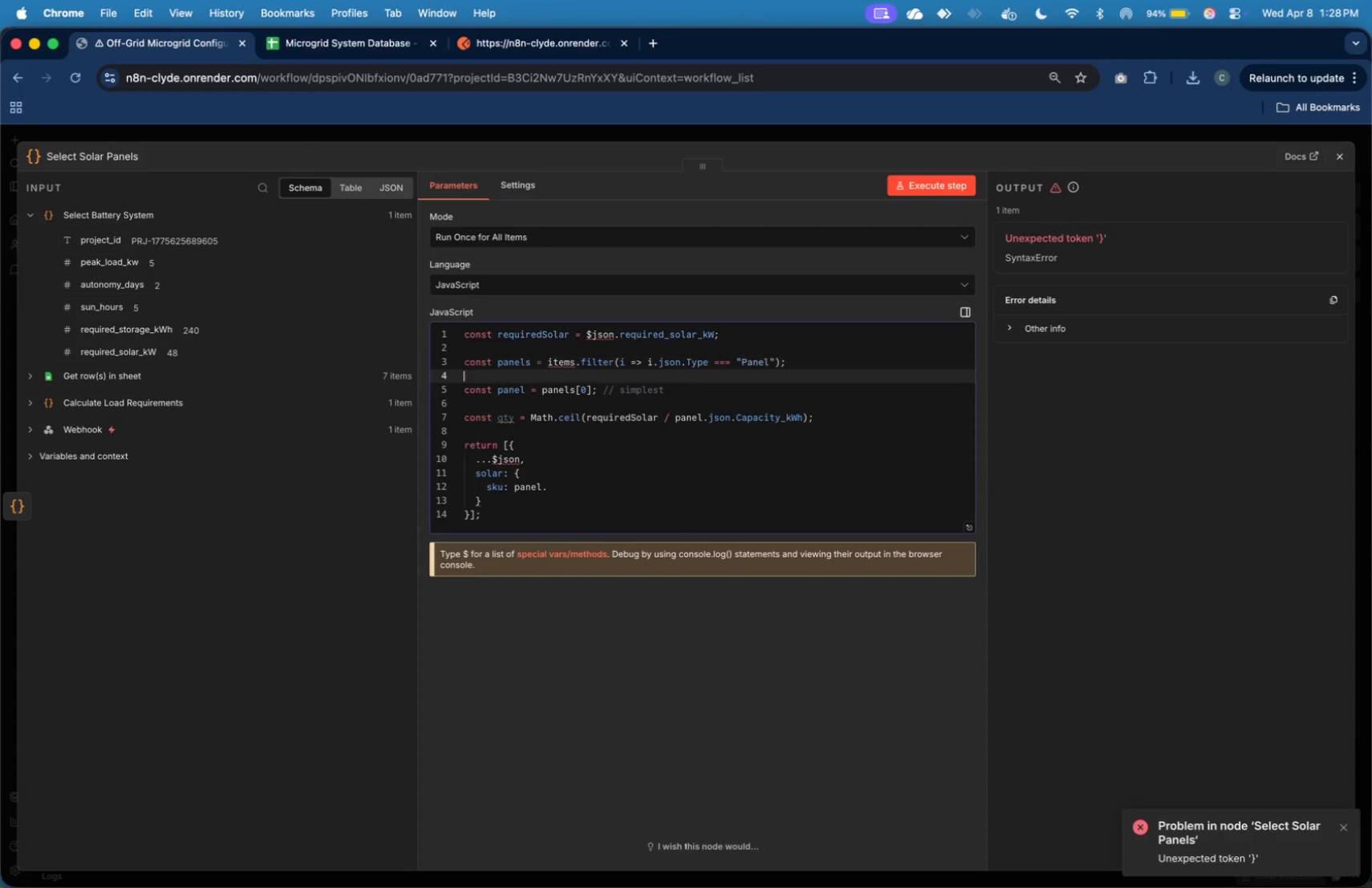 
key(ArrowDown)
 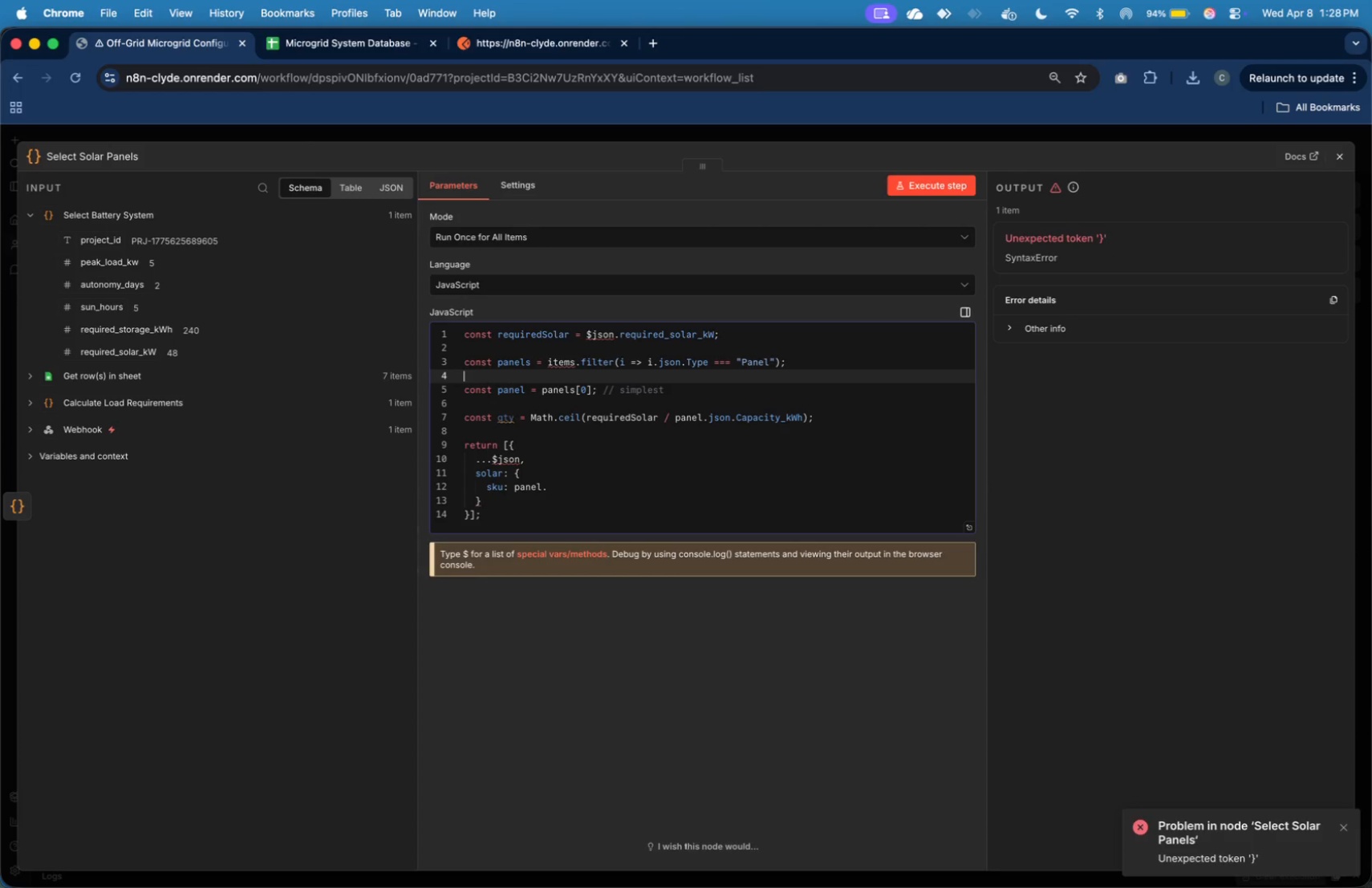 
key(ArrowLeft)
 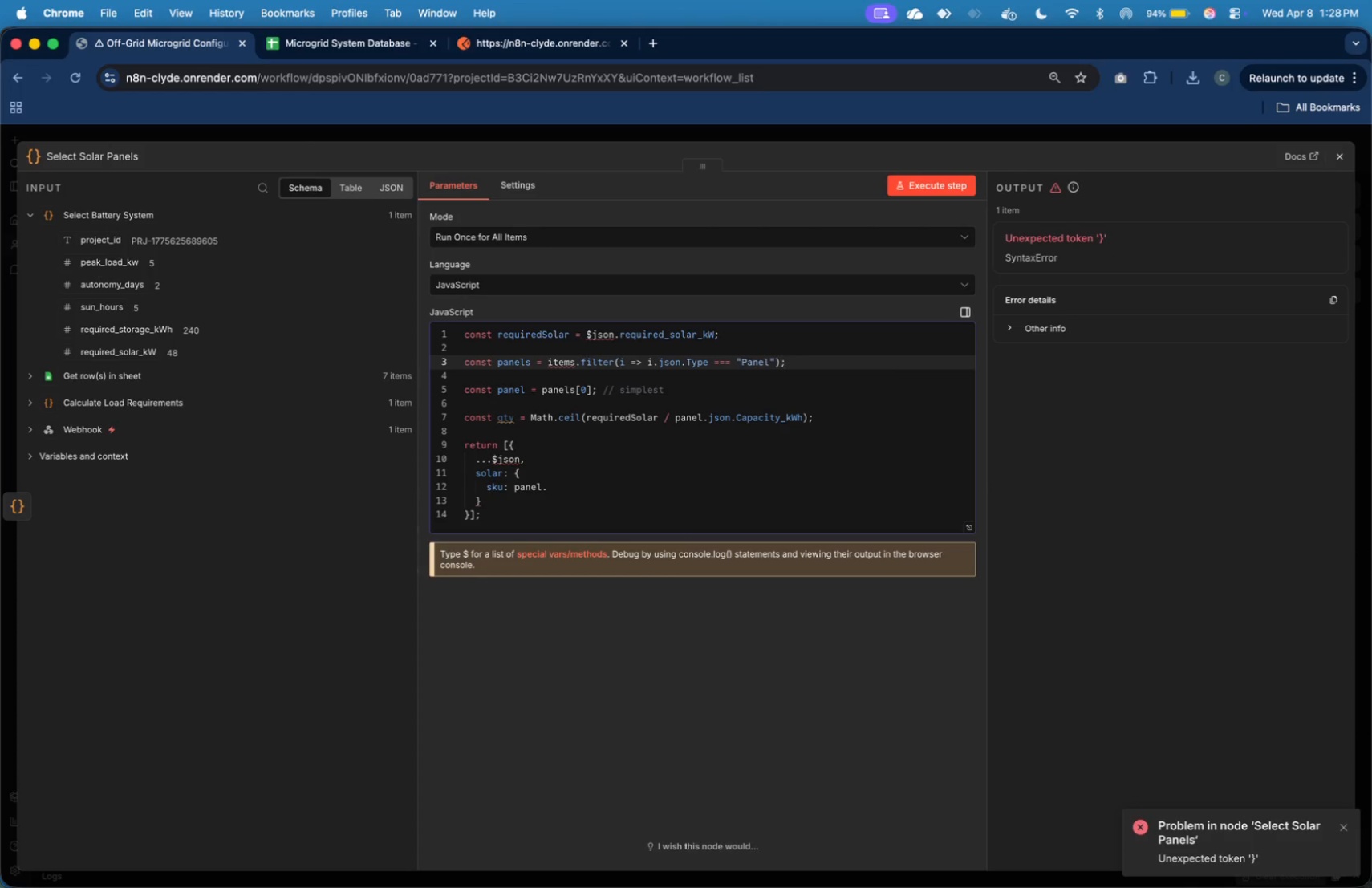 
key(ArrowLeft)
 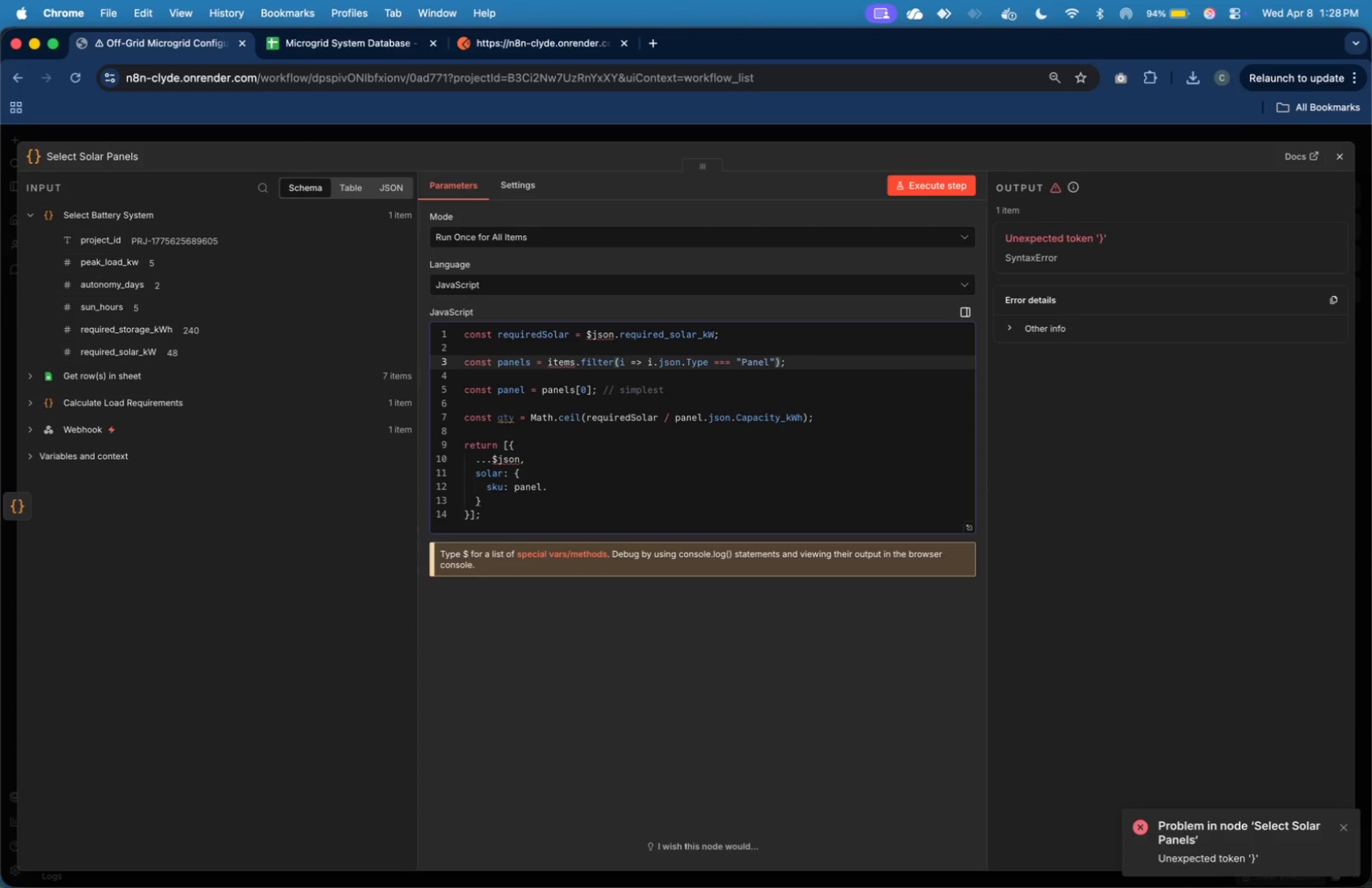 
key(ArrowDown)
 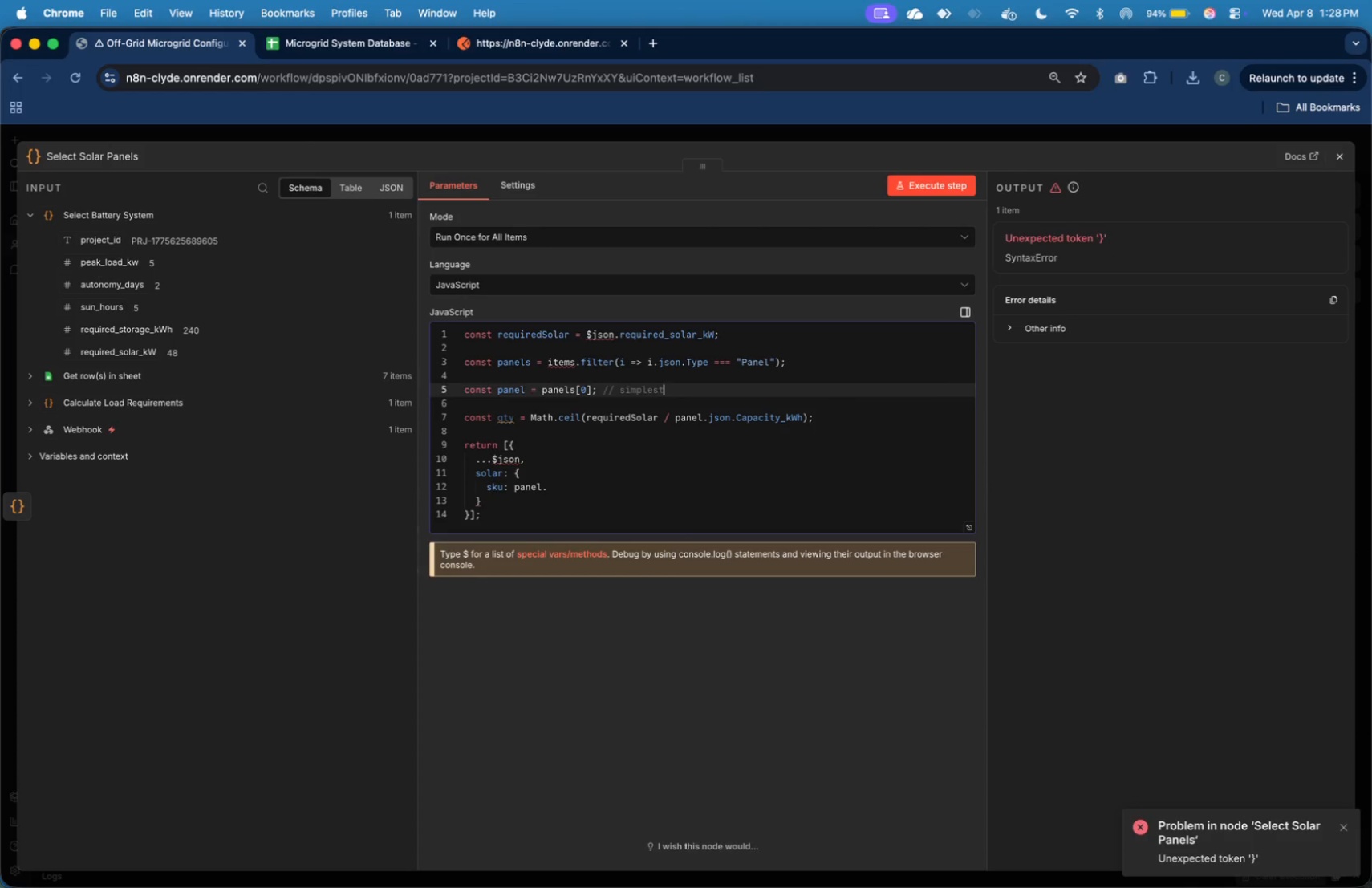 
key(ArrowDown)
 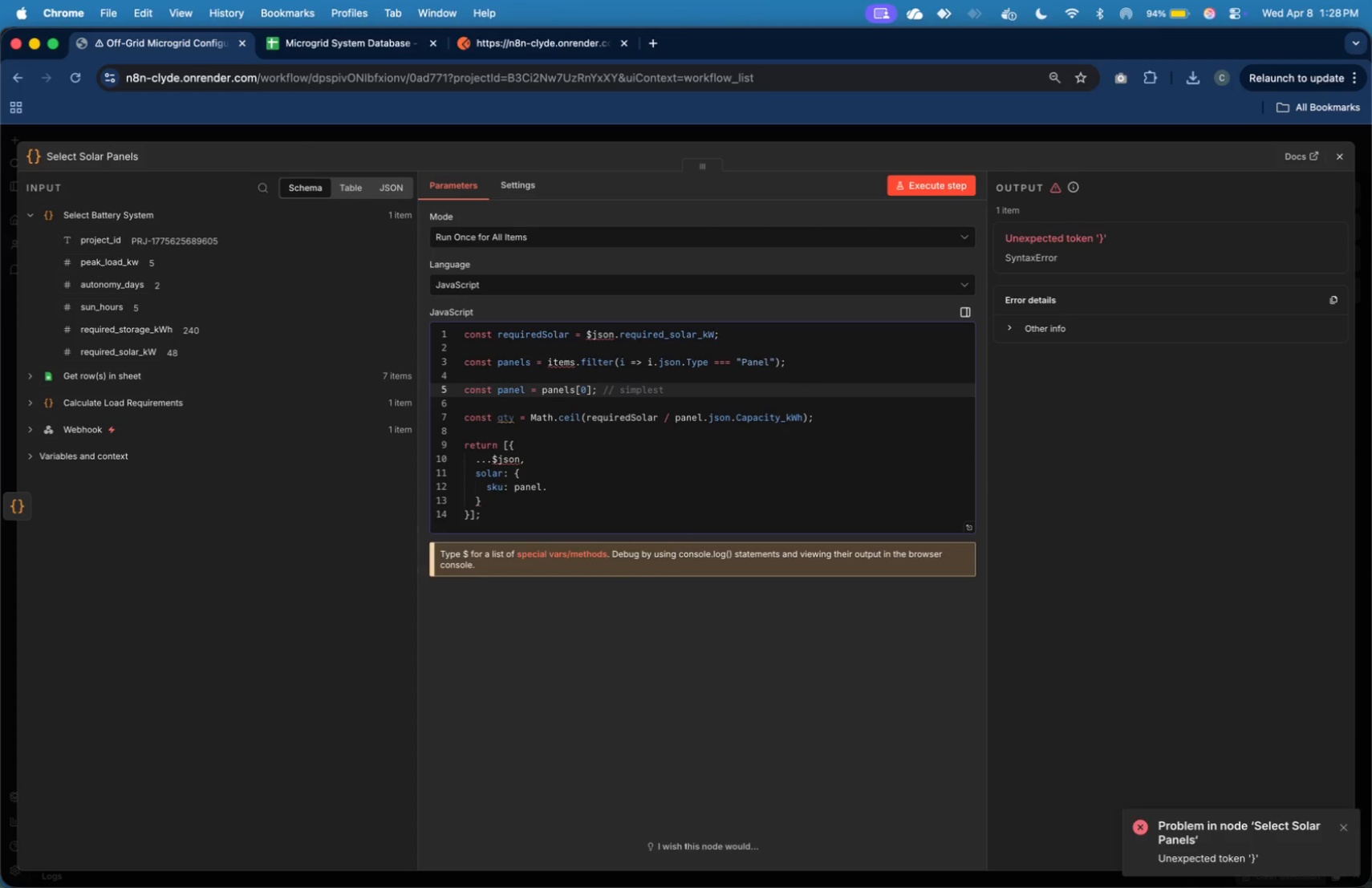 
hold_key(key=ArrowLeft, duration=1.5)
 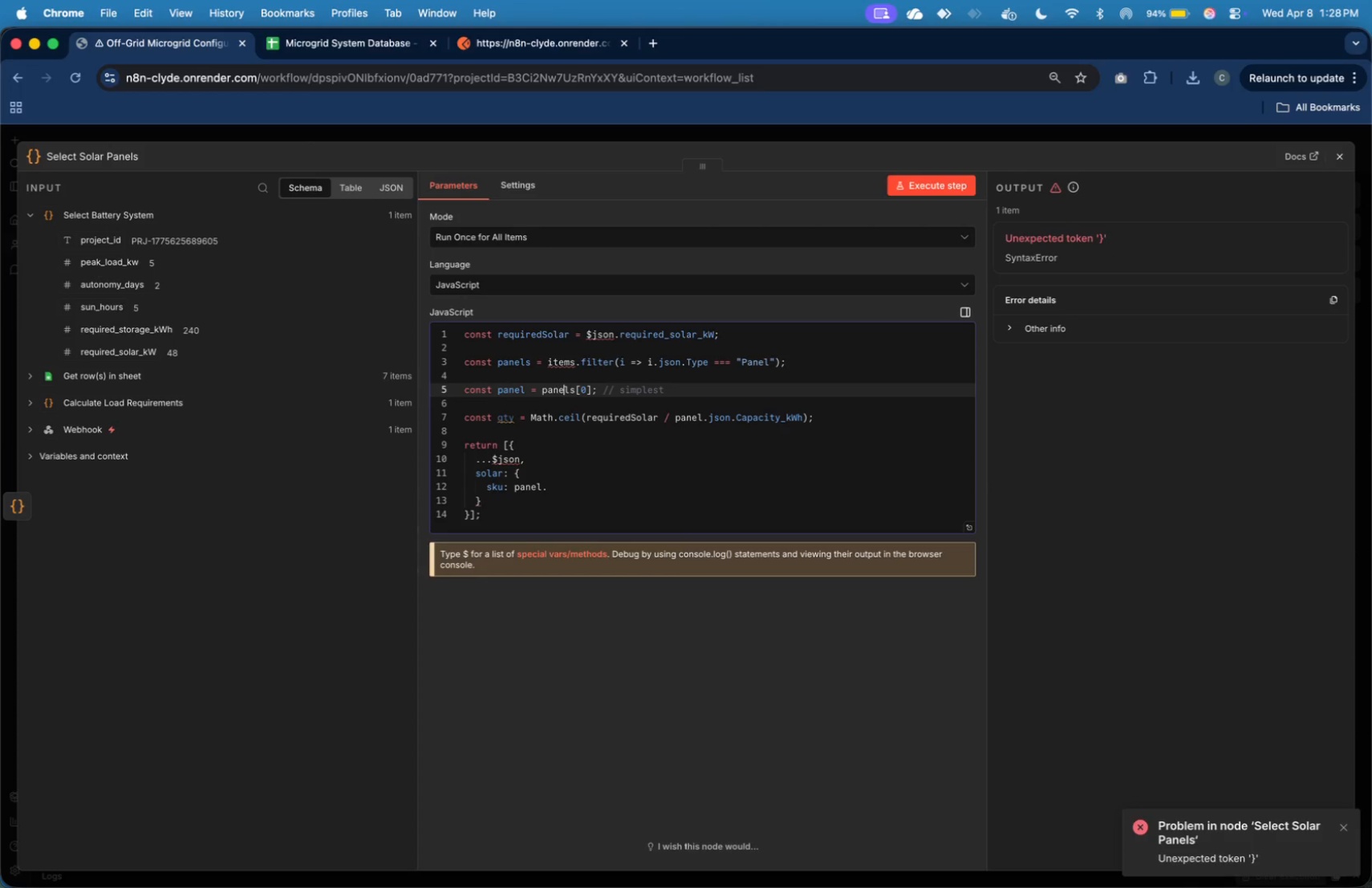 
hold_key(key=ArrowLeft, duration=0.38)
 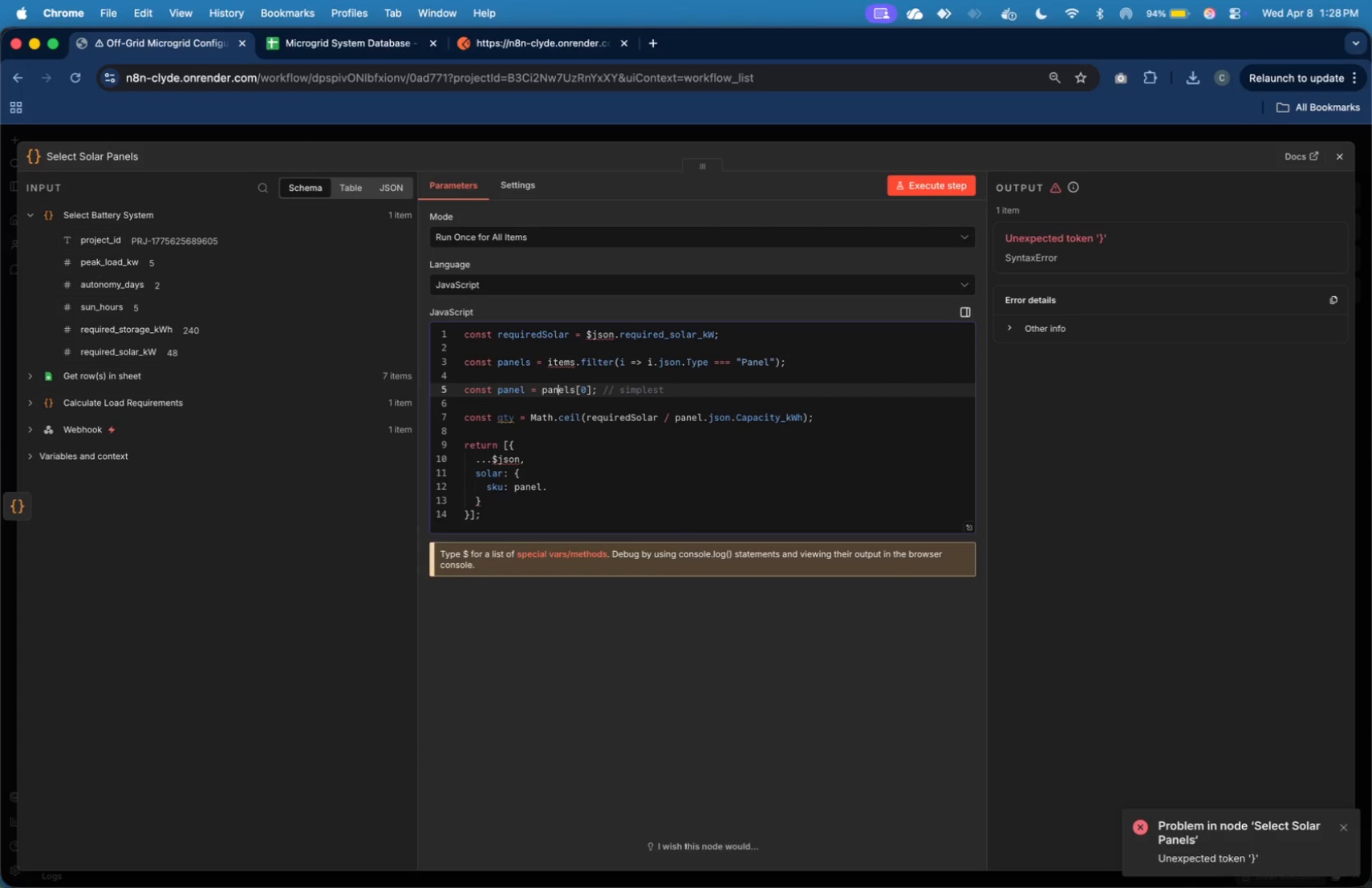 
hold_key(key=ArrowLeft, duration=0.32)
 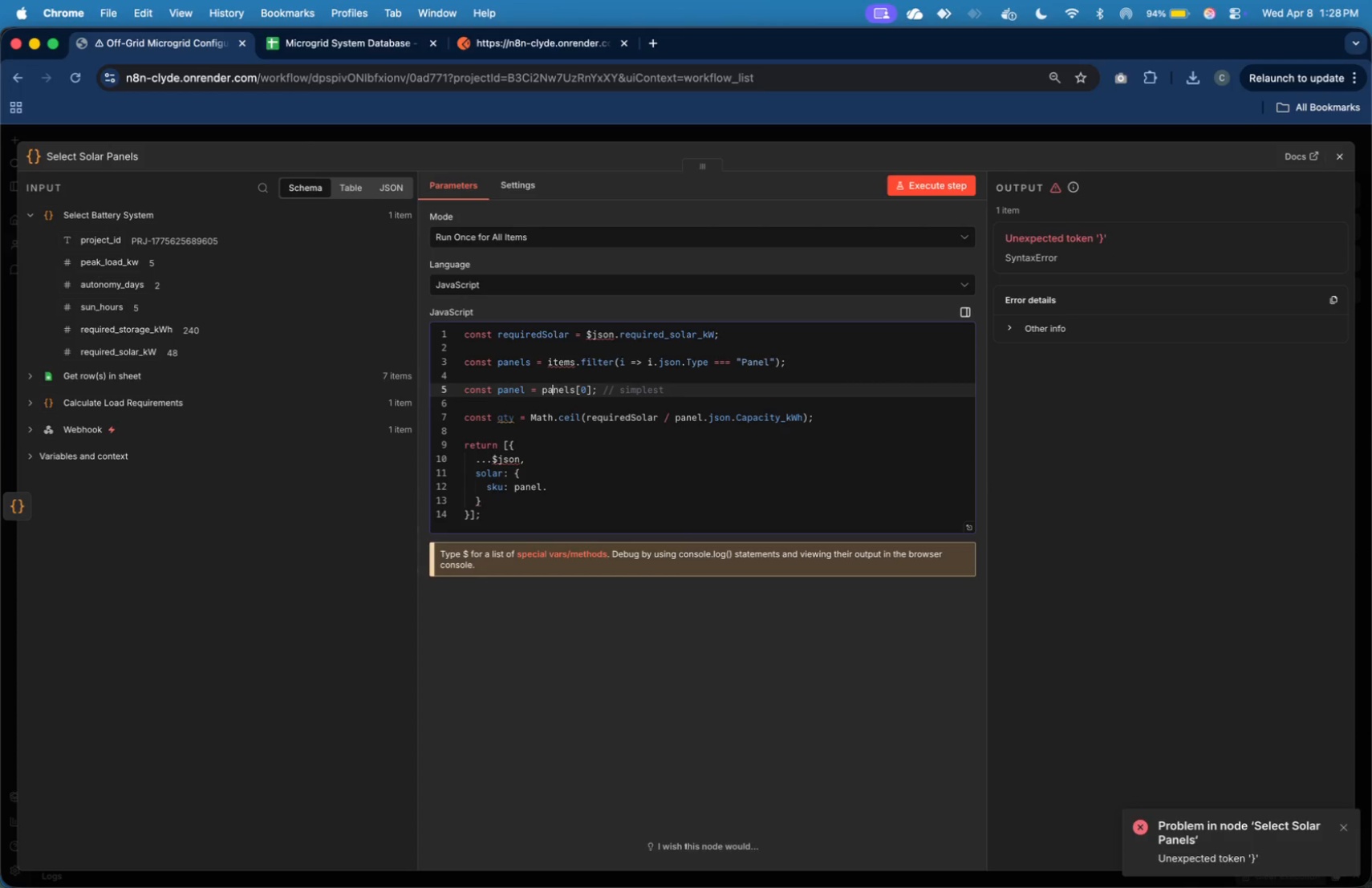 
key(ArrowLeft)
 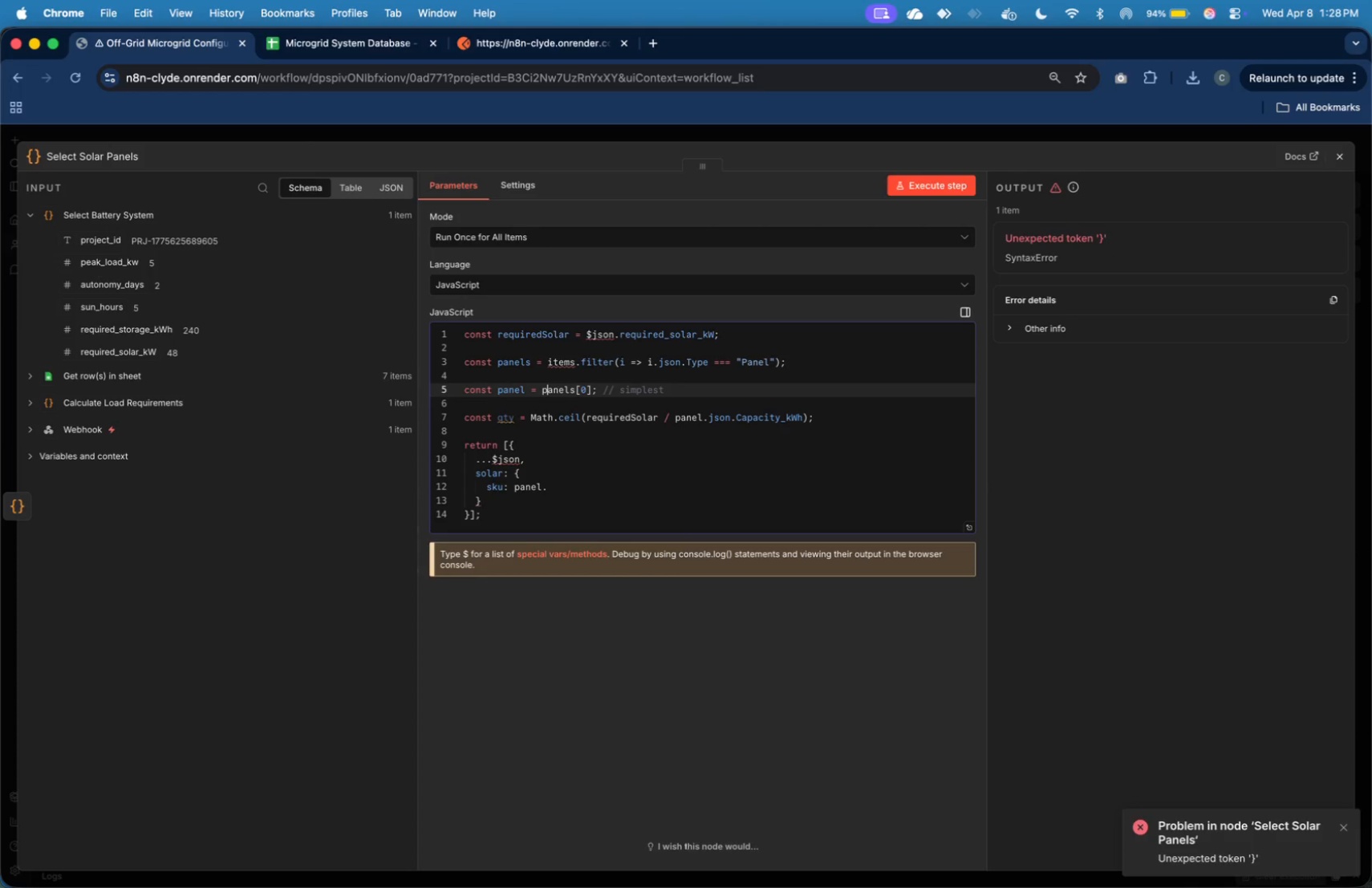 
key(ArrowLeft)
 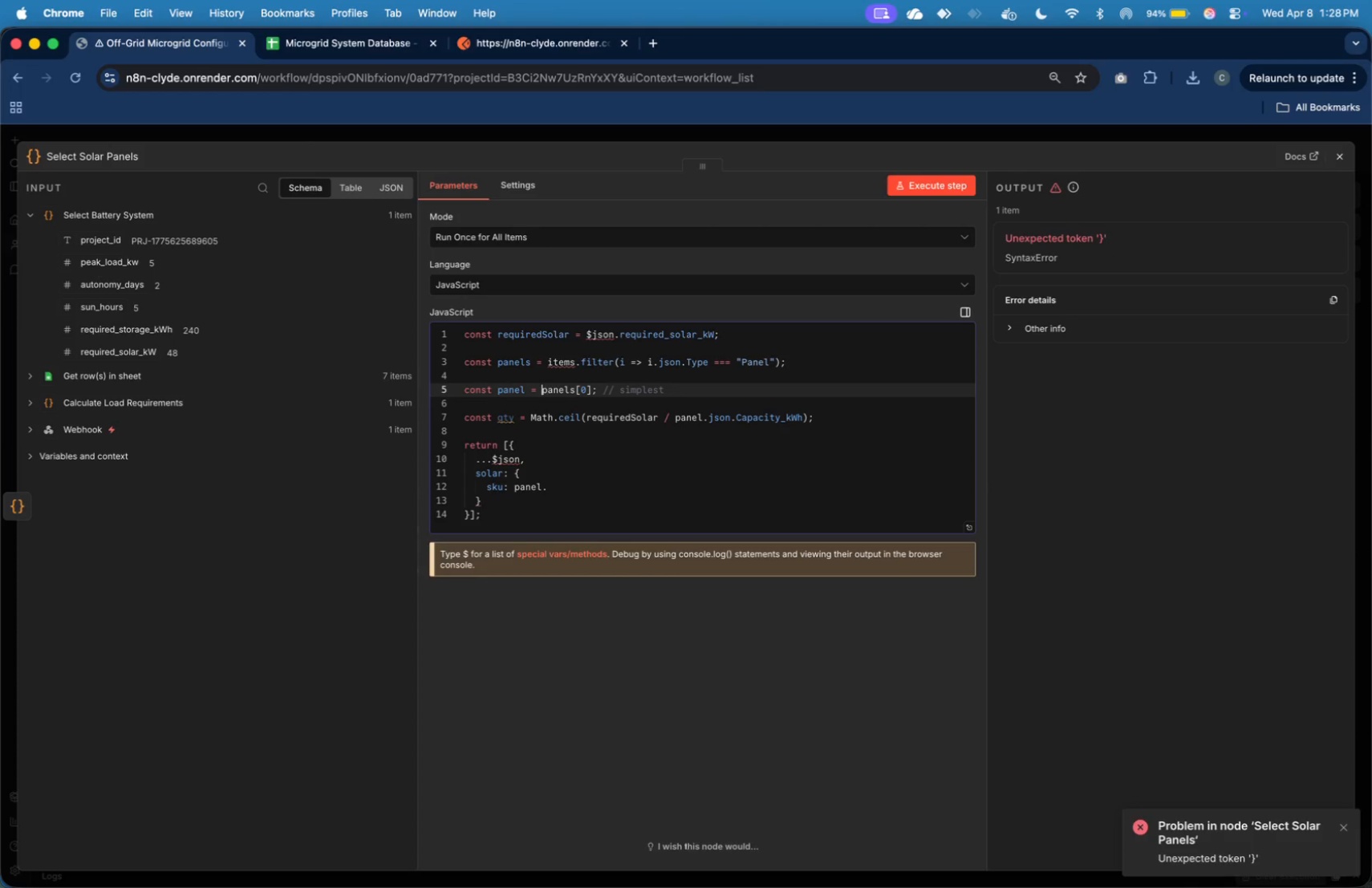 
key(ArrowLeft)
 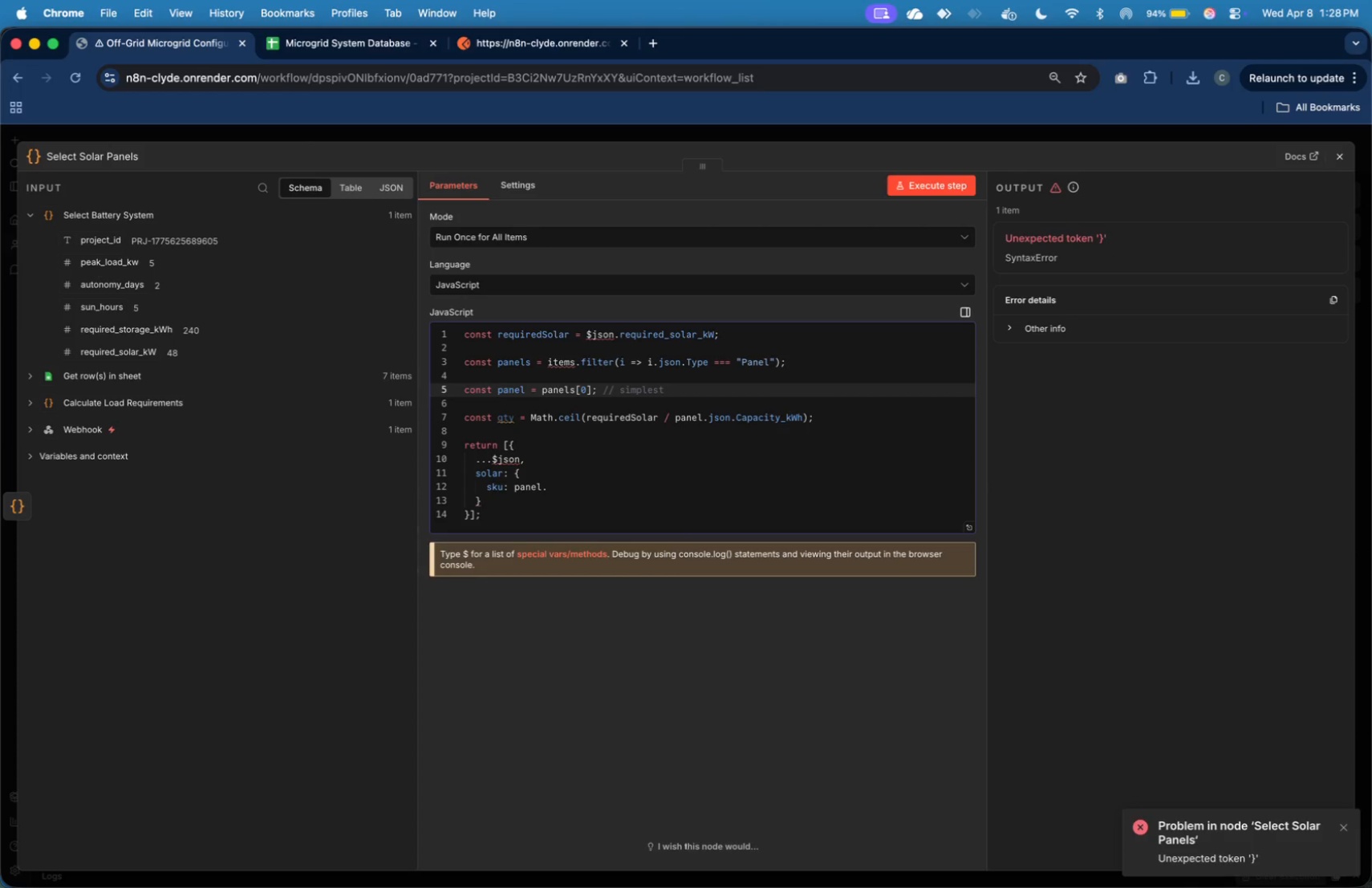 
key(ArrowDown)
 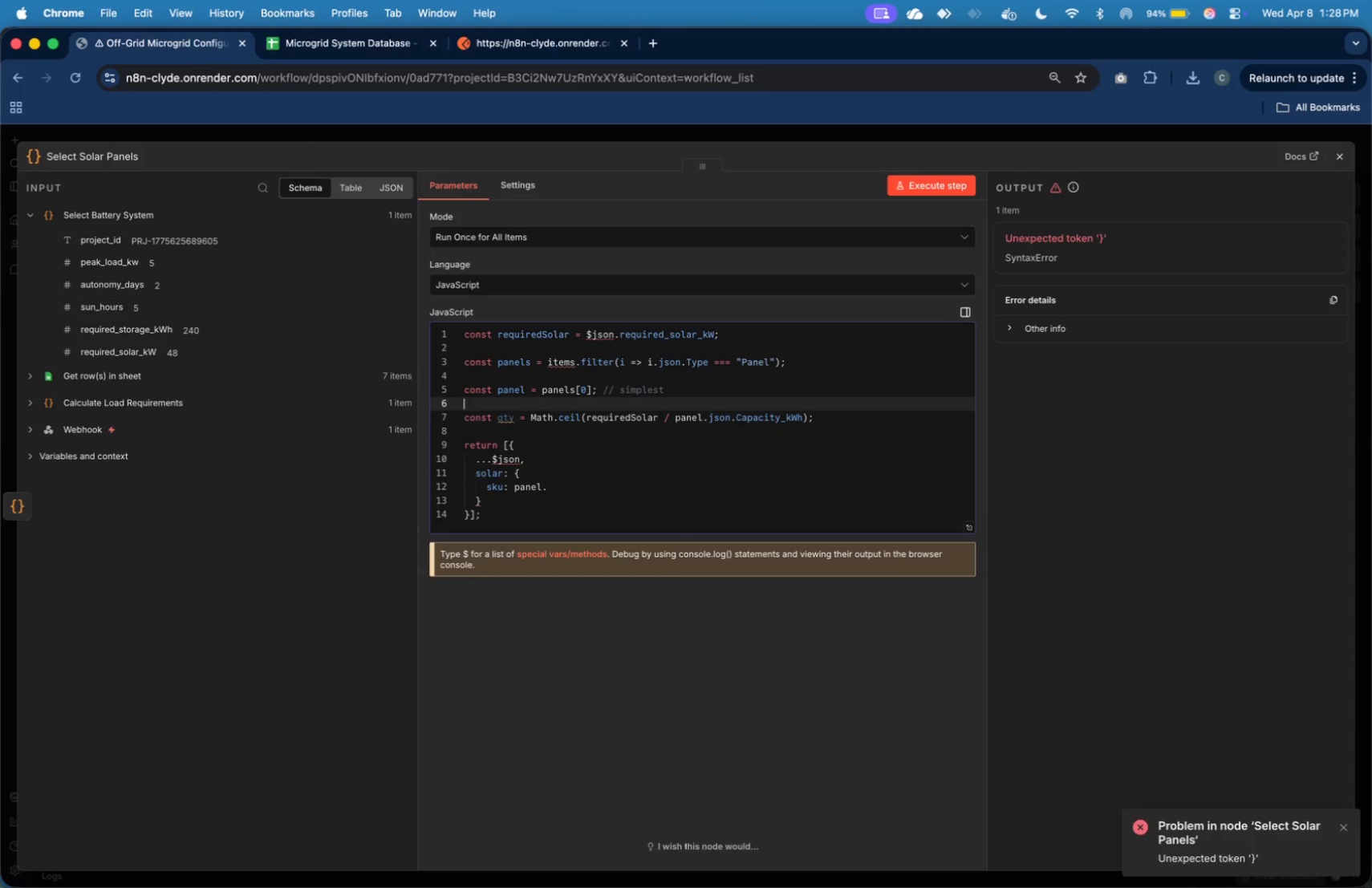 
key(ArrowDown)
 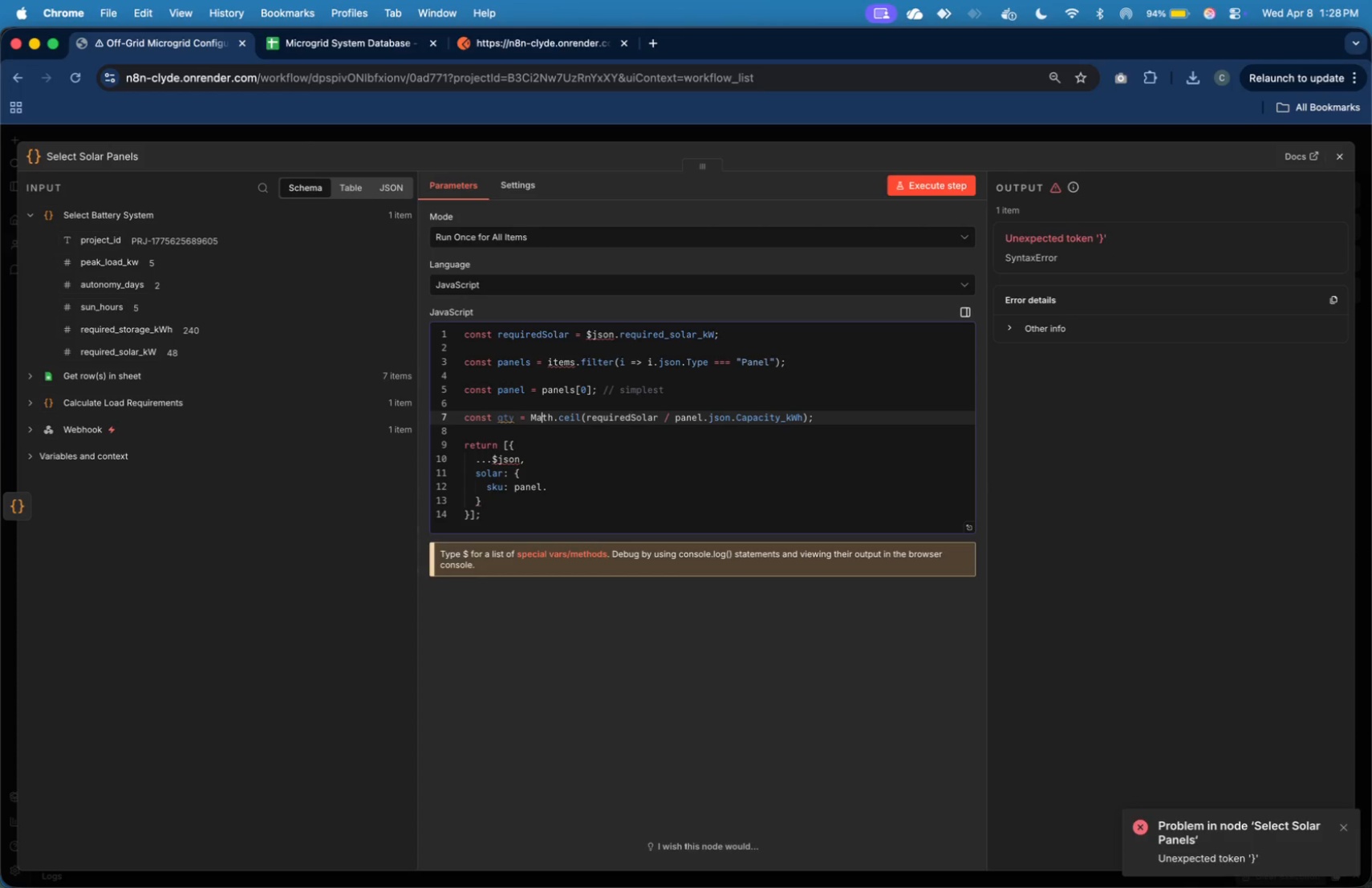 
hold_key(key=ArrowRight, duration=0.79)
 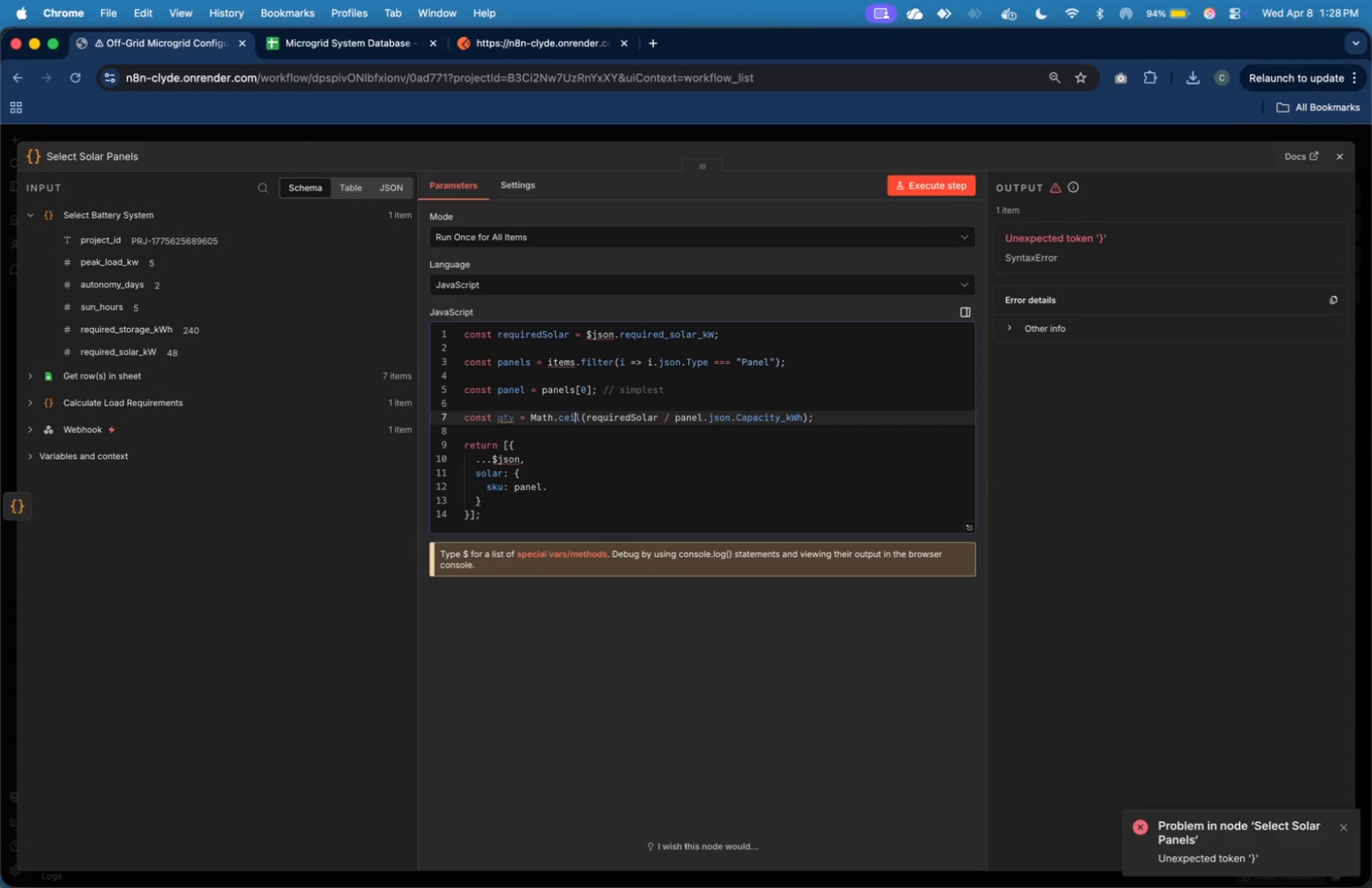 
hold_key(key=ArrowRight, duration=0.97)
 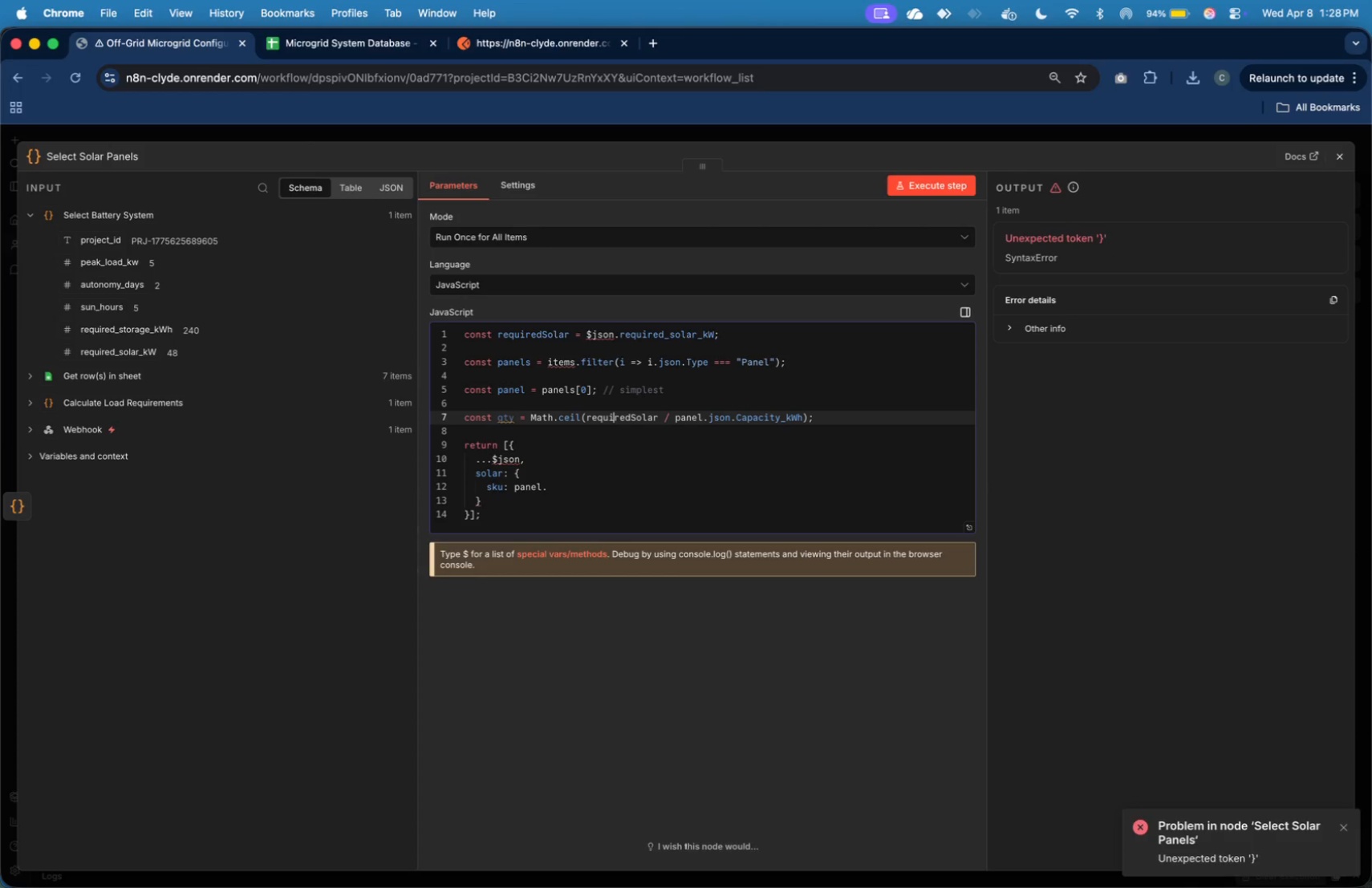 
hold_key(key=ArrowRight, duration=1.5)
 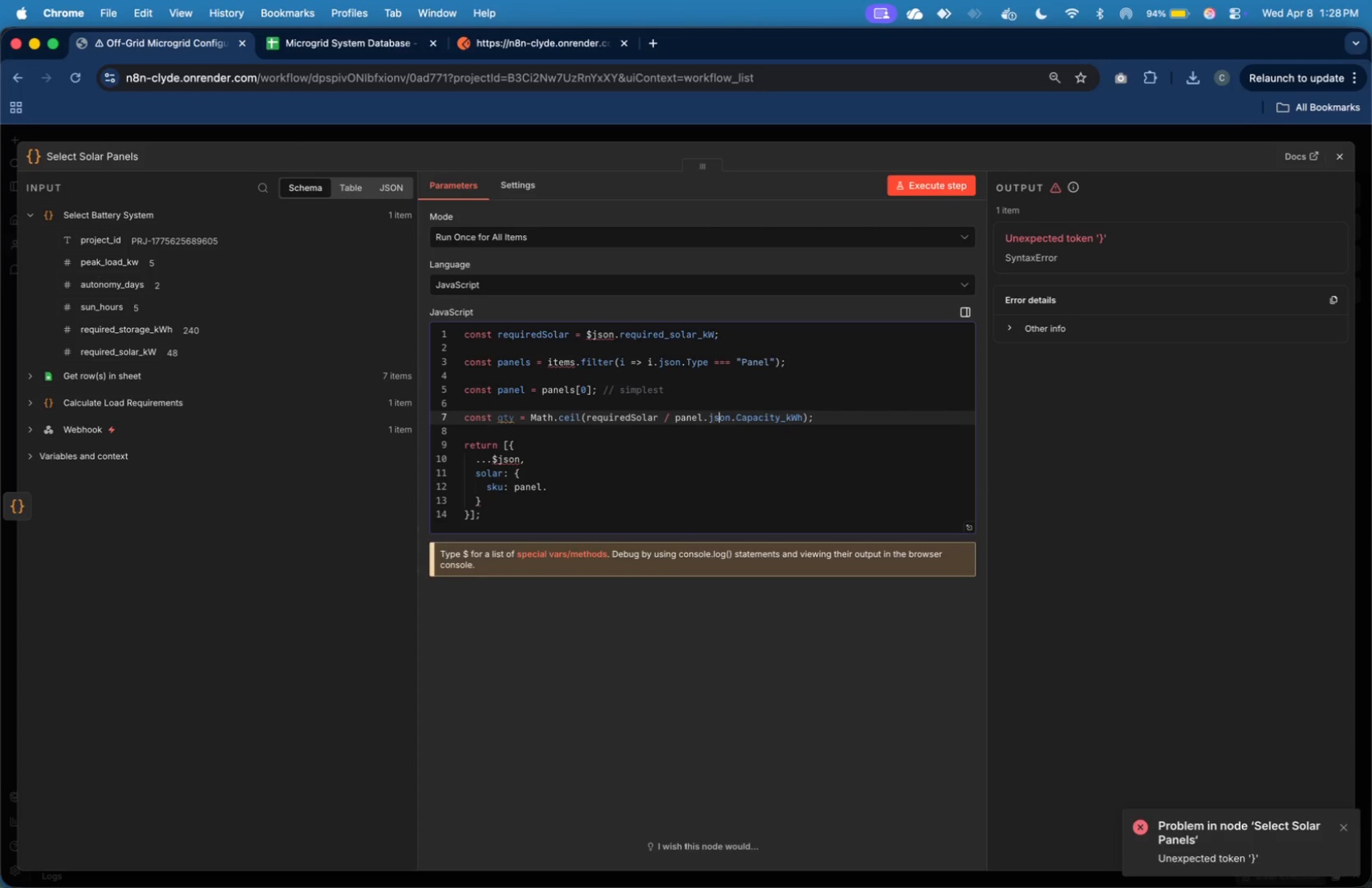 
hold_key(key=ArrowRight, duration=1.58)
 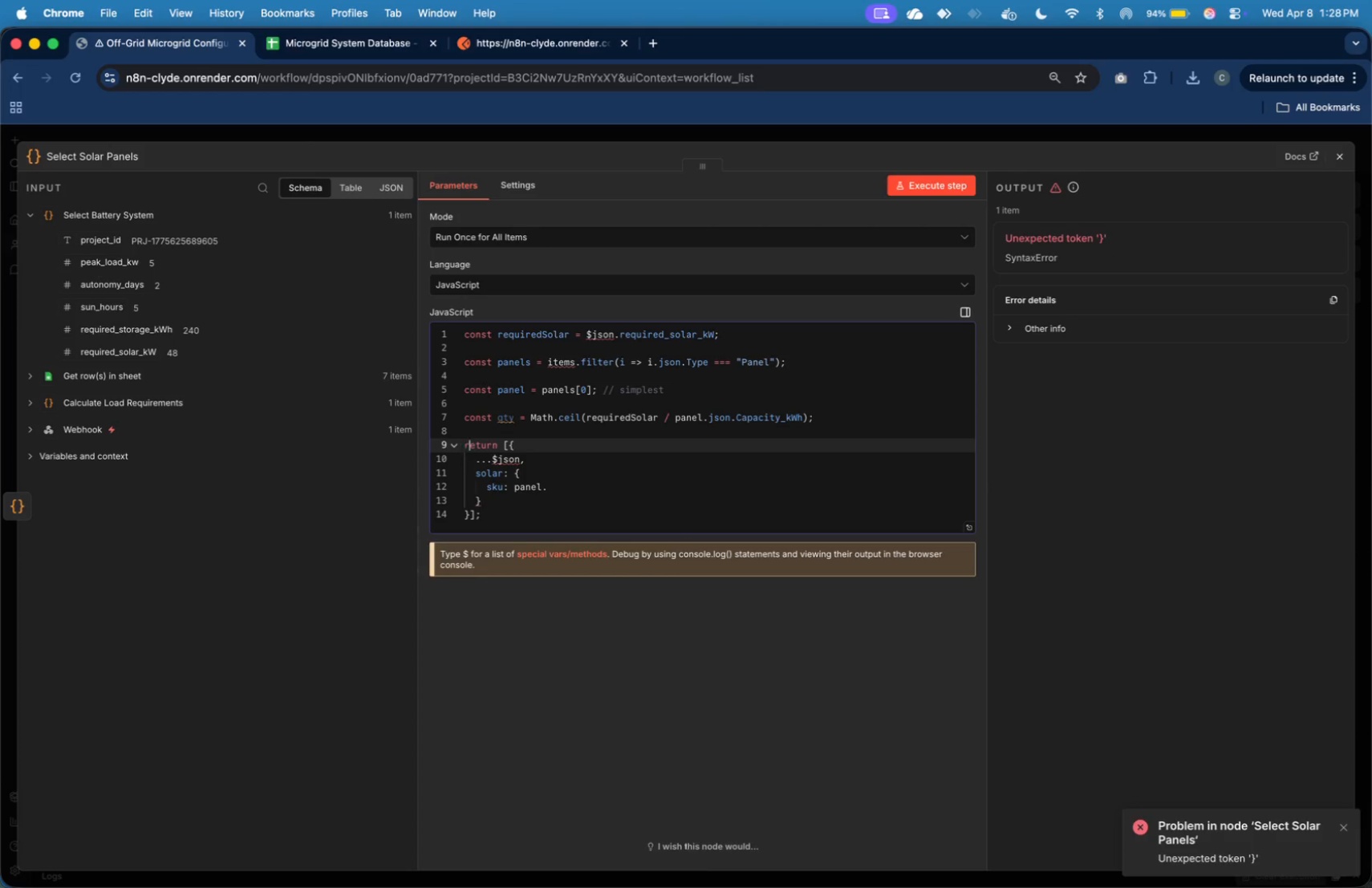 
hold_key(key=ArrowRight, duration=1.23)
 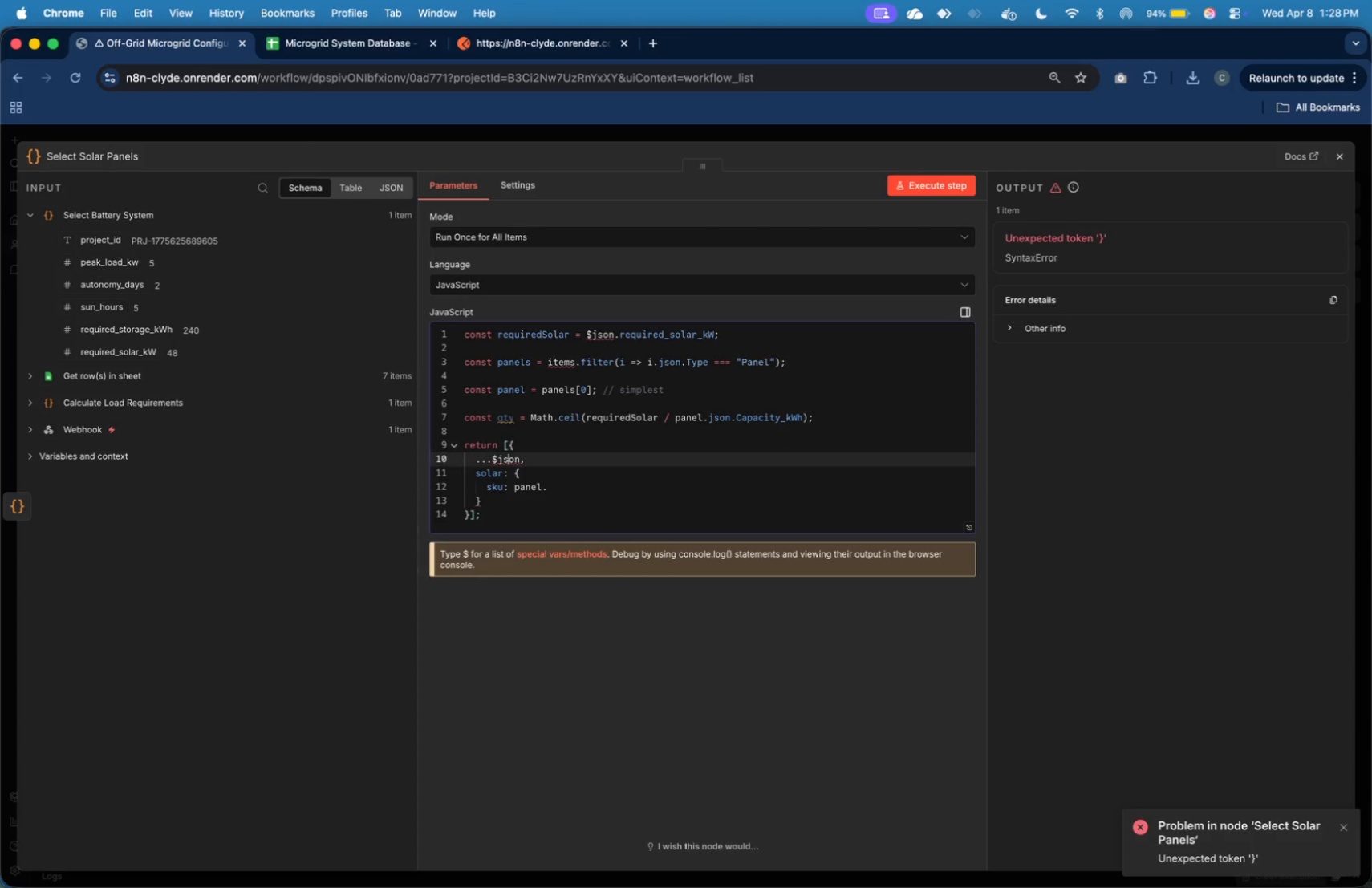 
key(ArrowDown)
 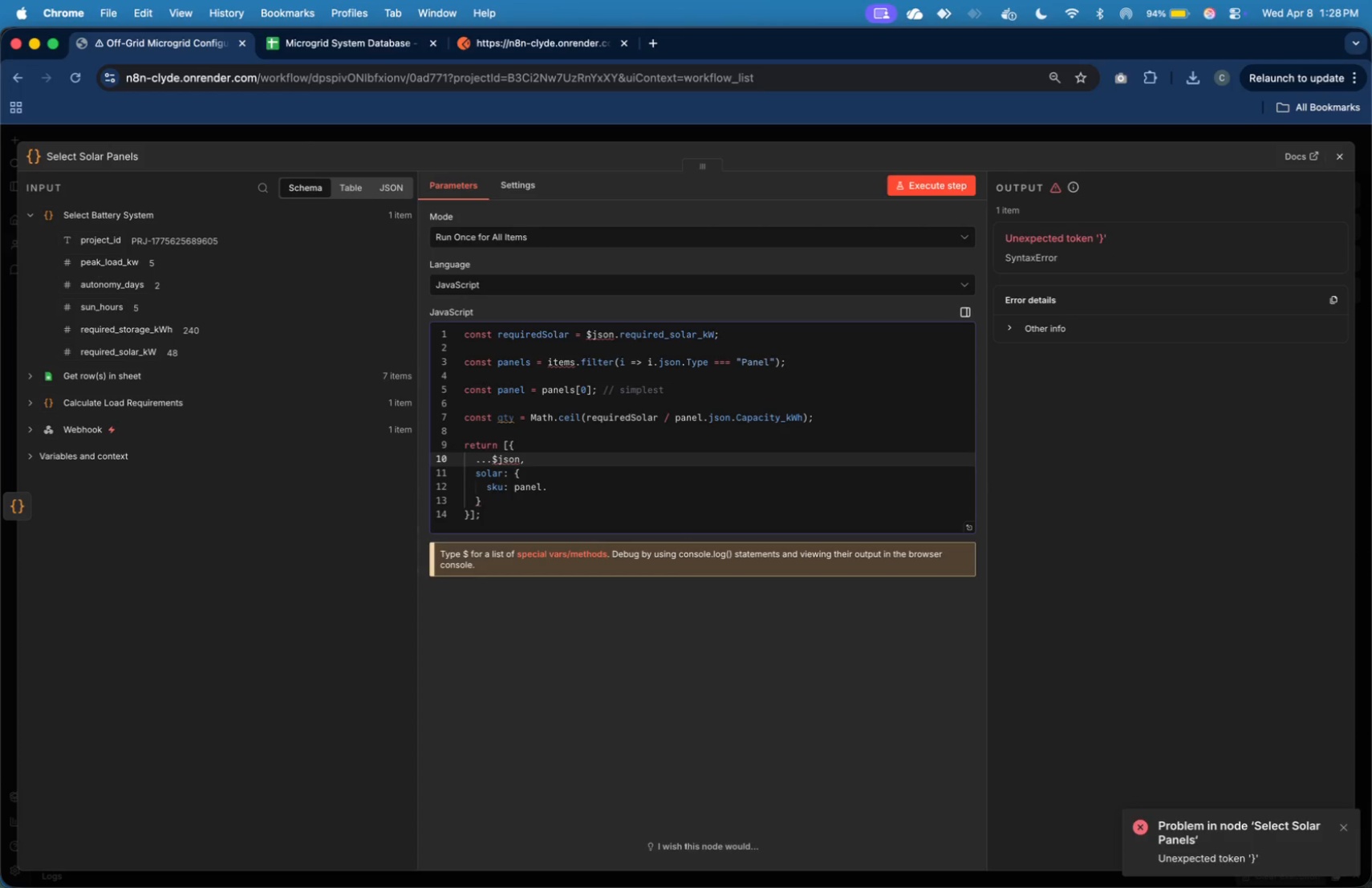 
key(ArrowDown)
 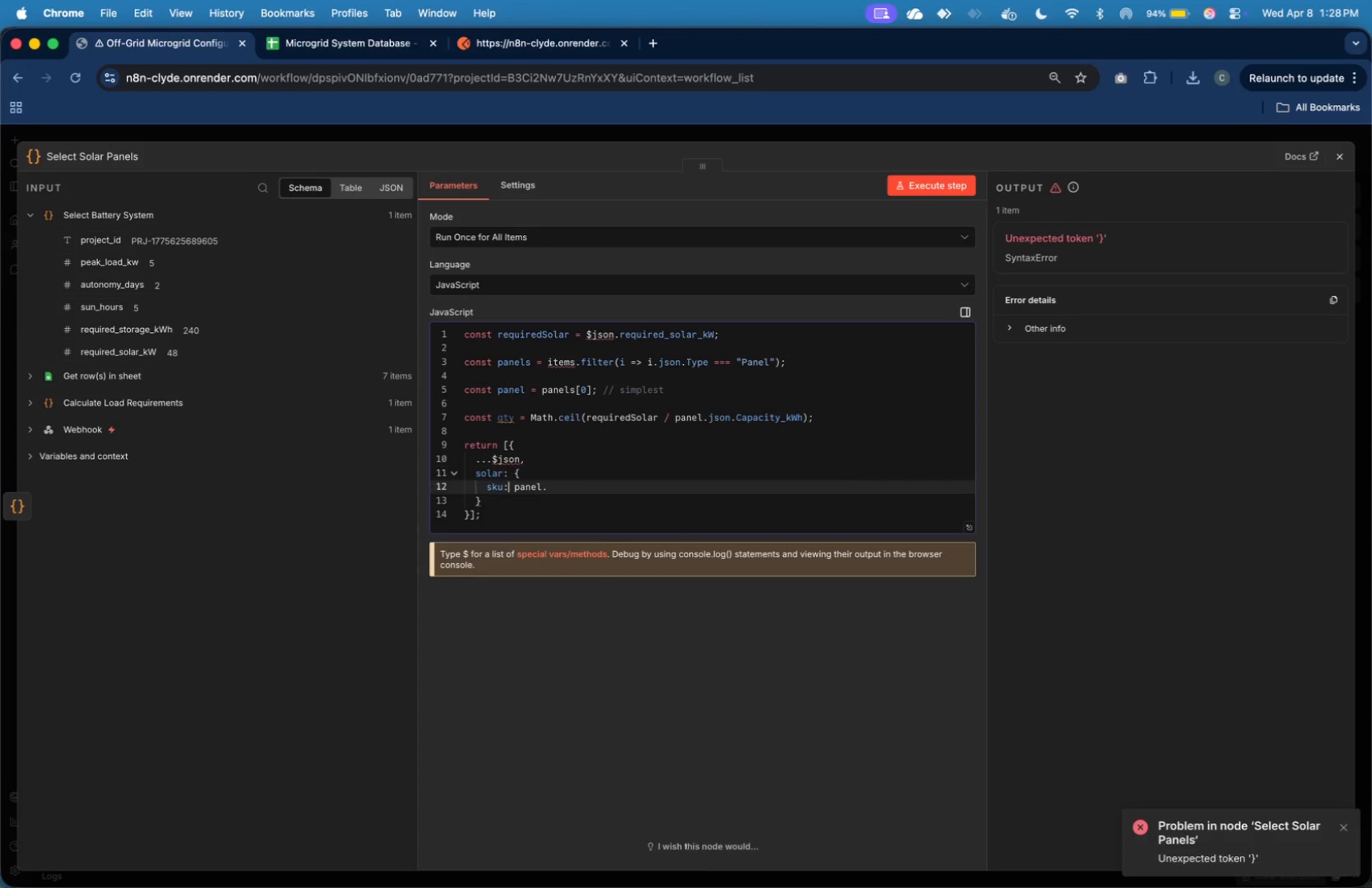 
key(ArrowDown)
 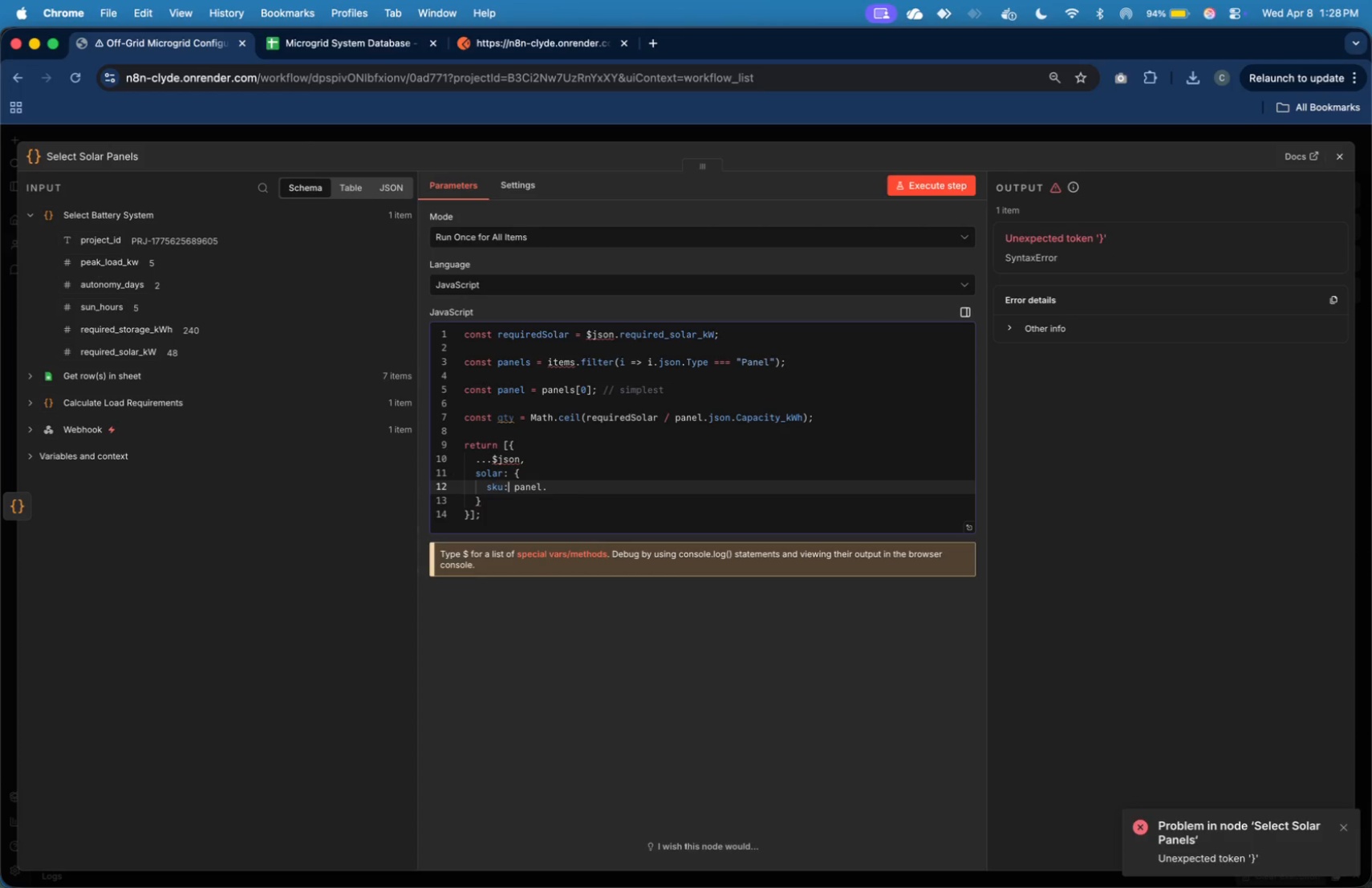 
key(ArrowDown)
 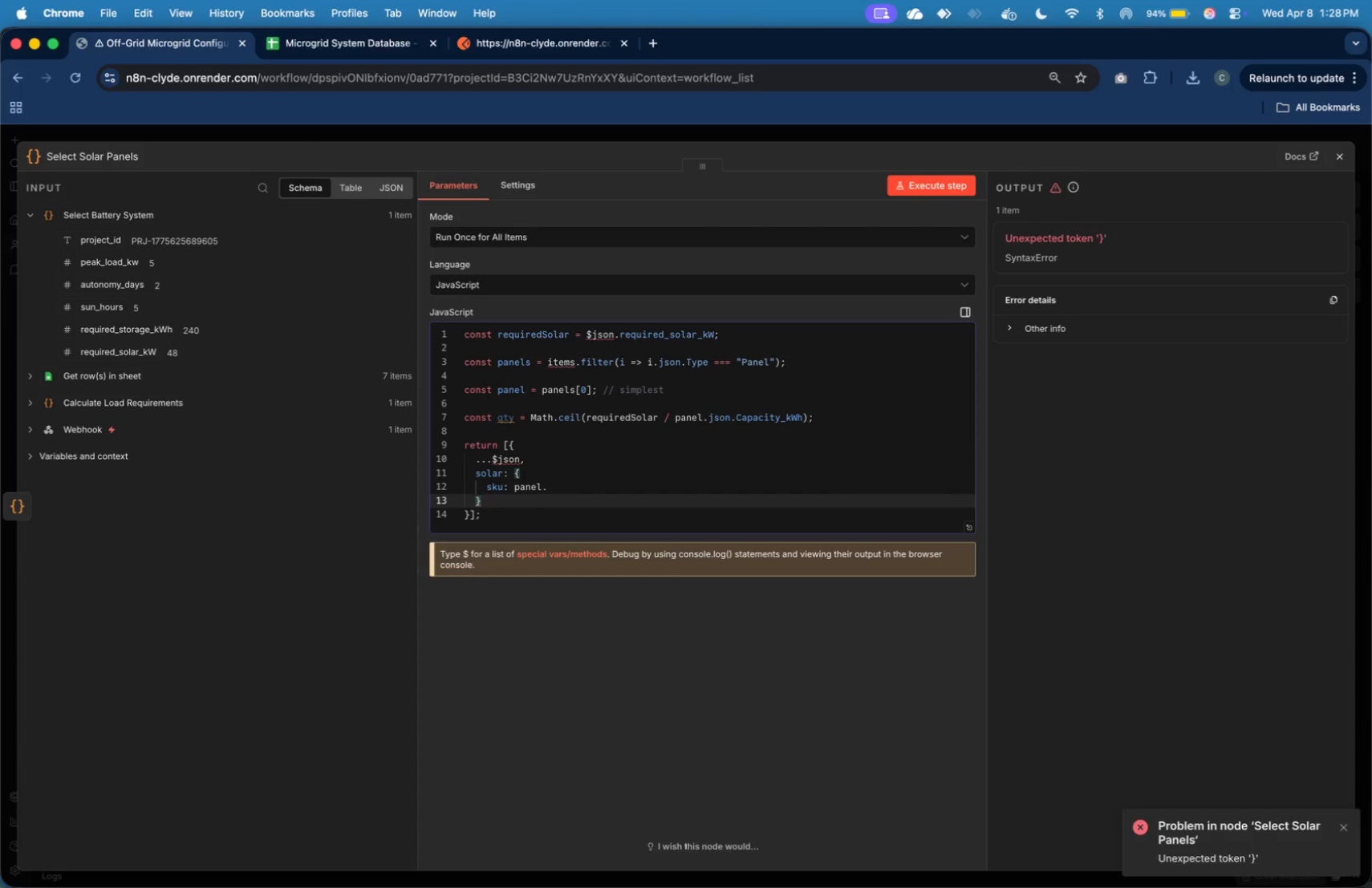 
key(ArrowLeft)
 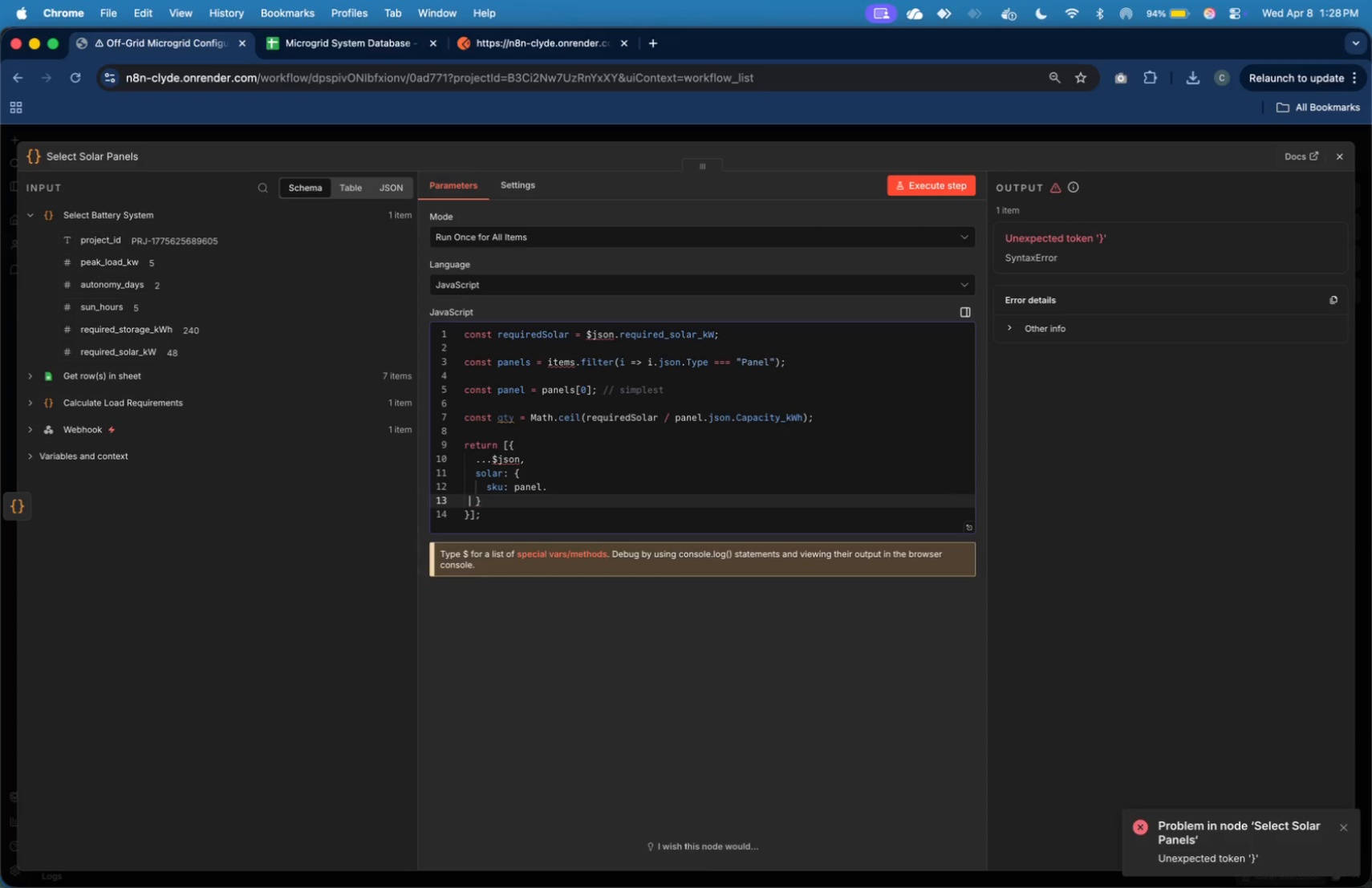 
key(ArrowLeft)
 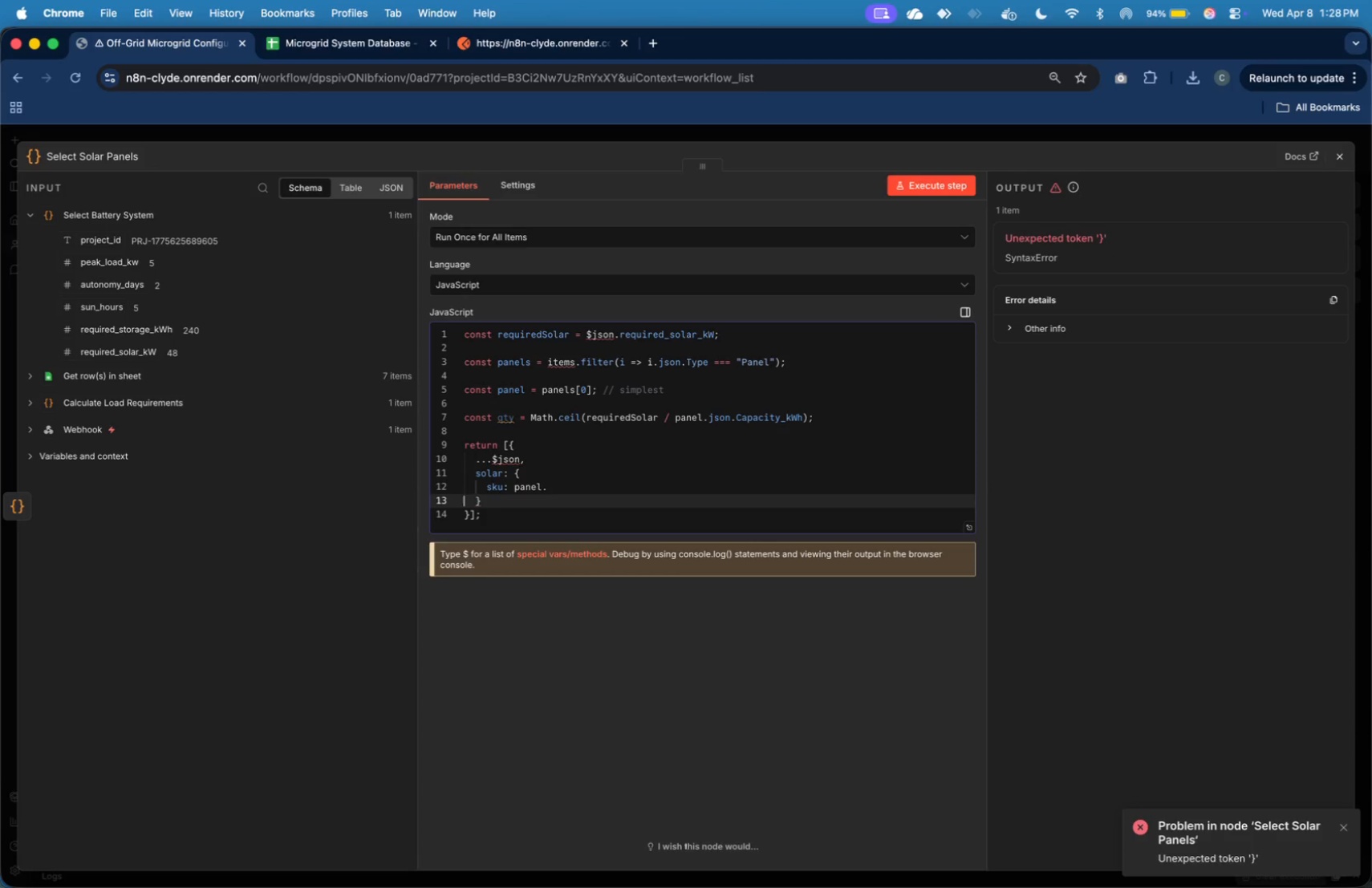 
key(ArrowLeft)
 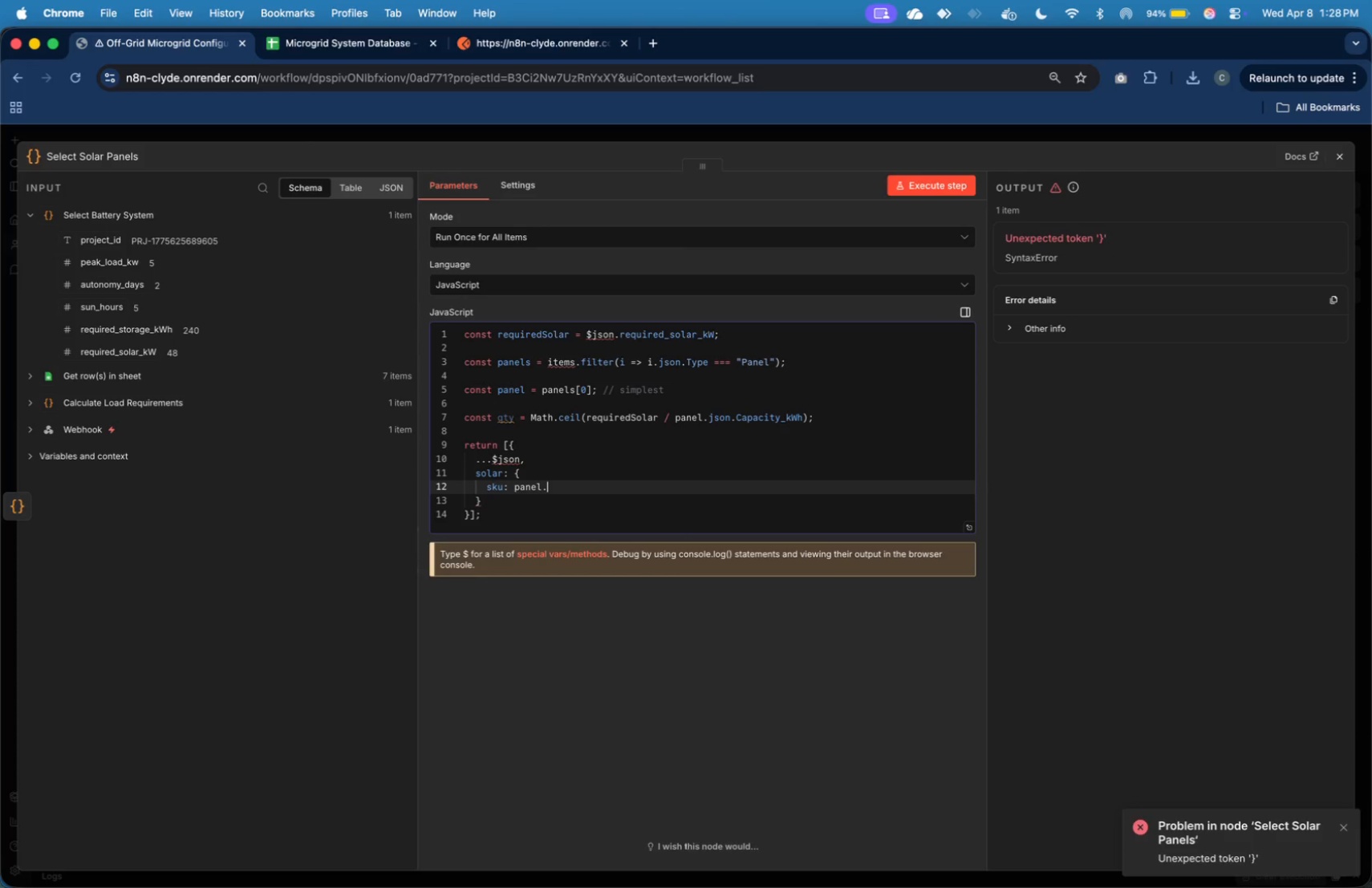 
key(ArrowLeft)
 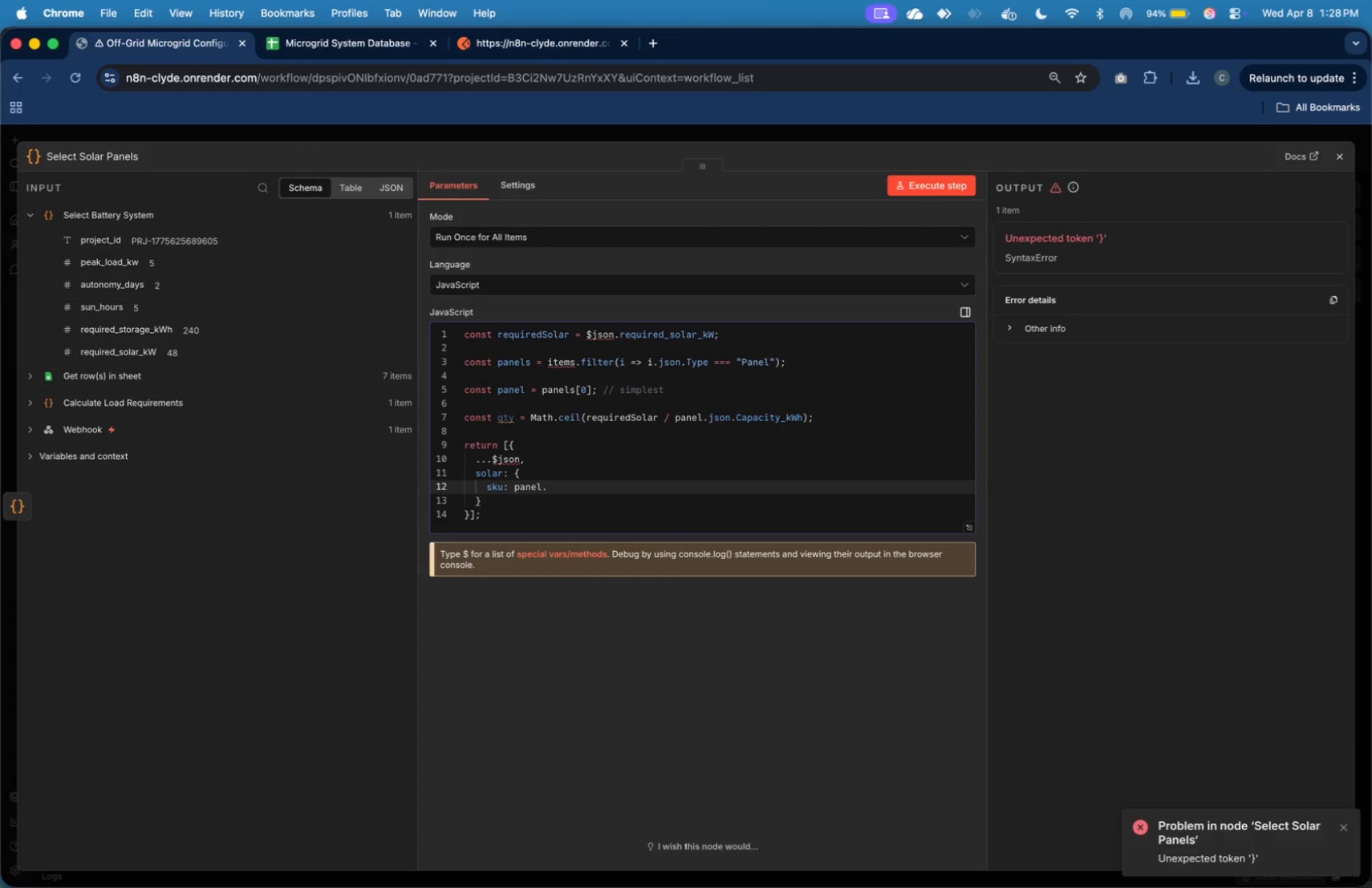 
type(json.SKI)
key(Backspace)
type(U,)
 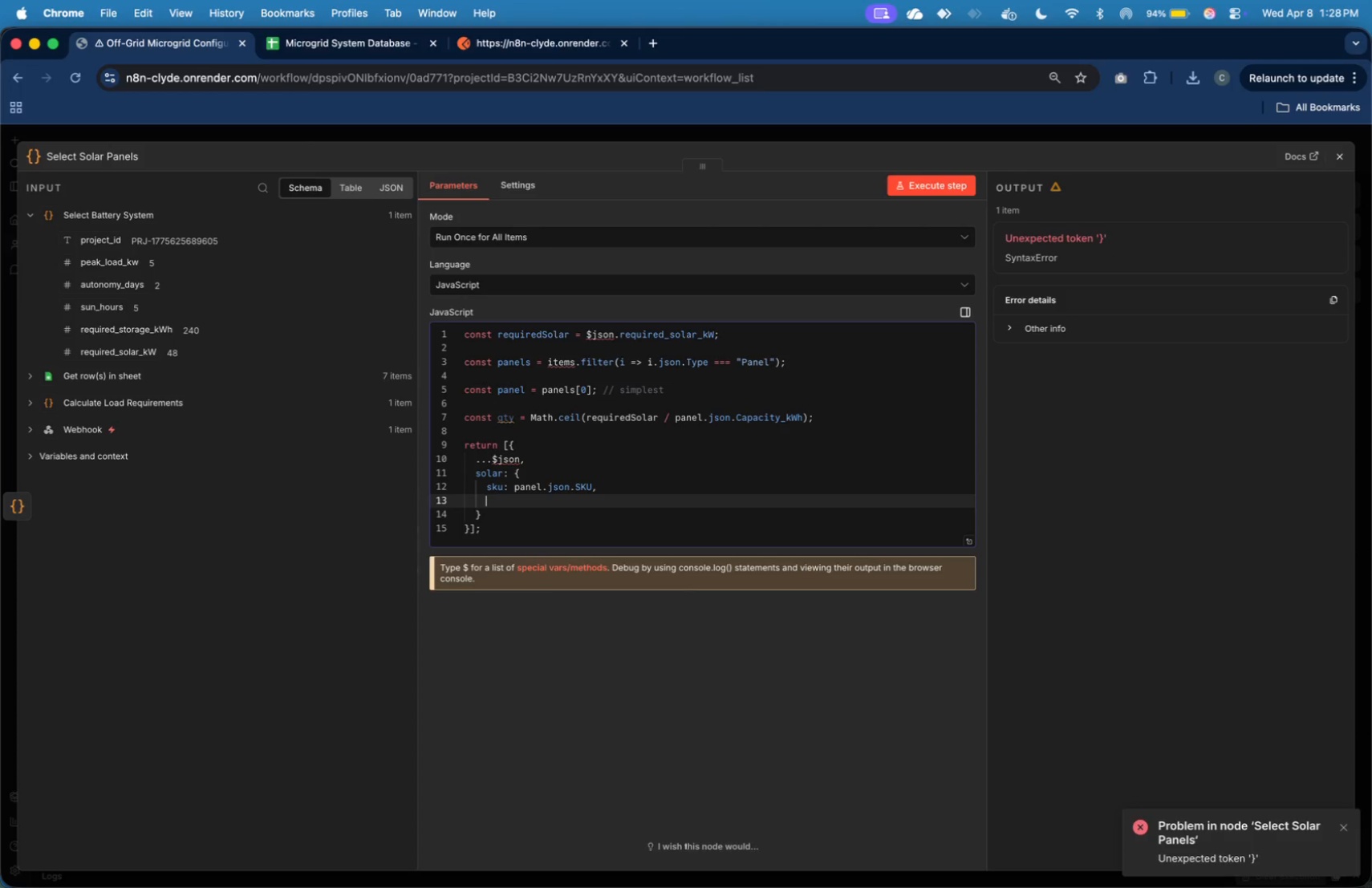 
 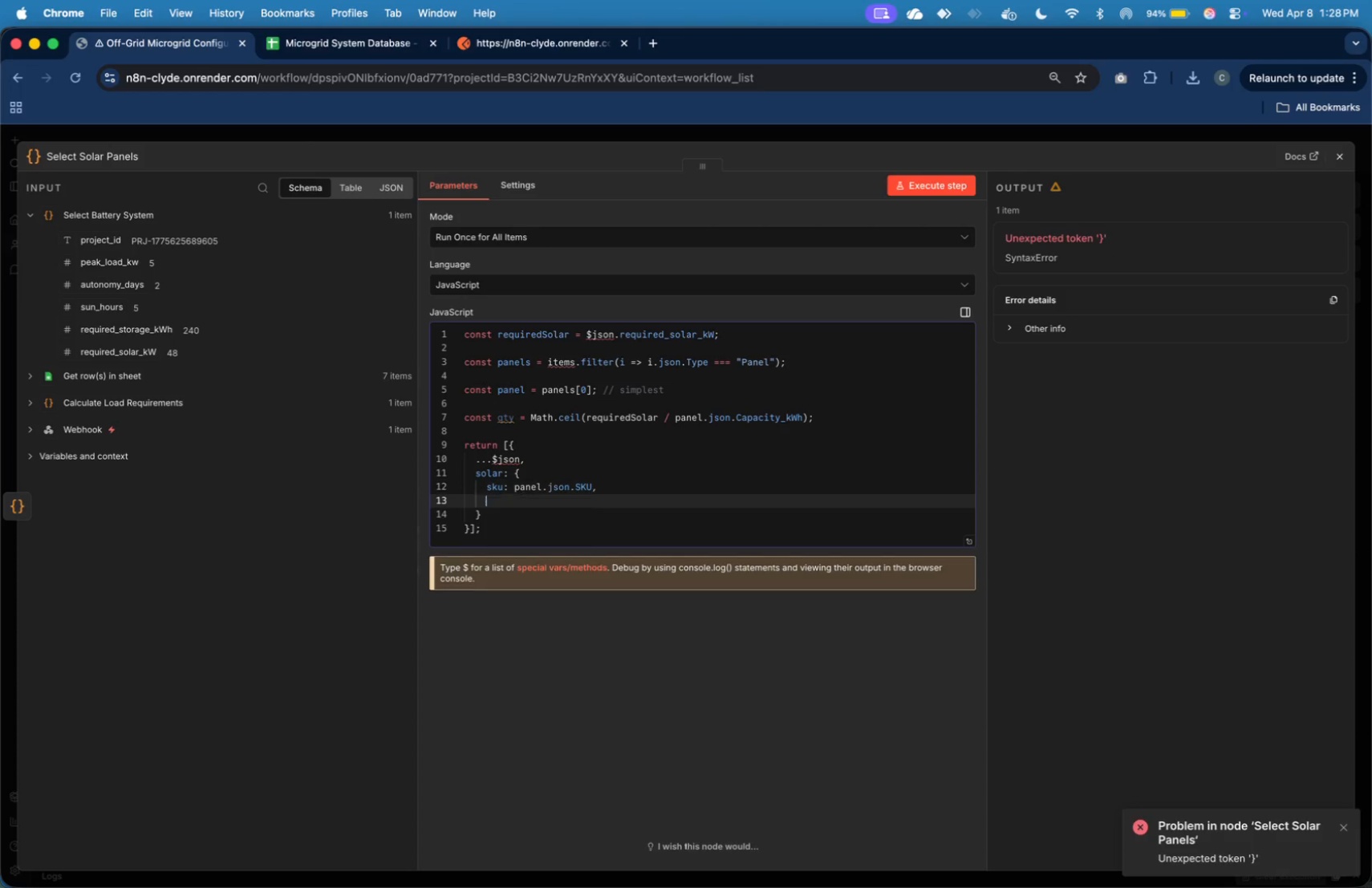 
key(Enter)
 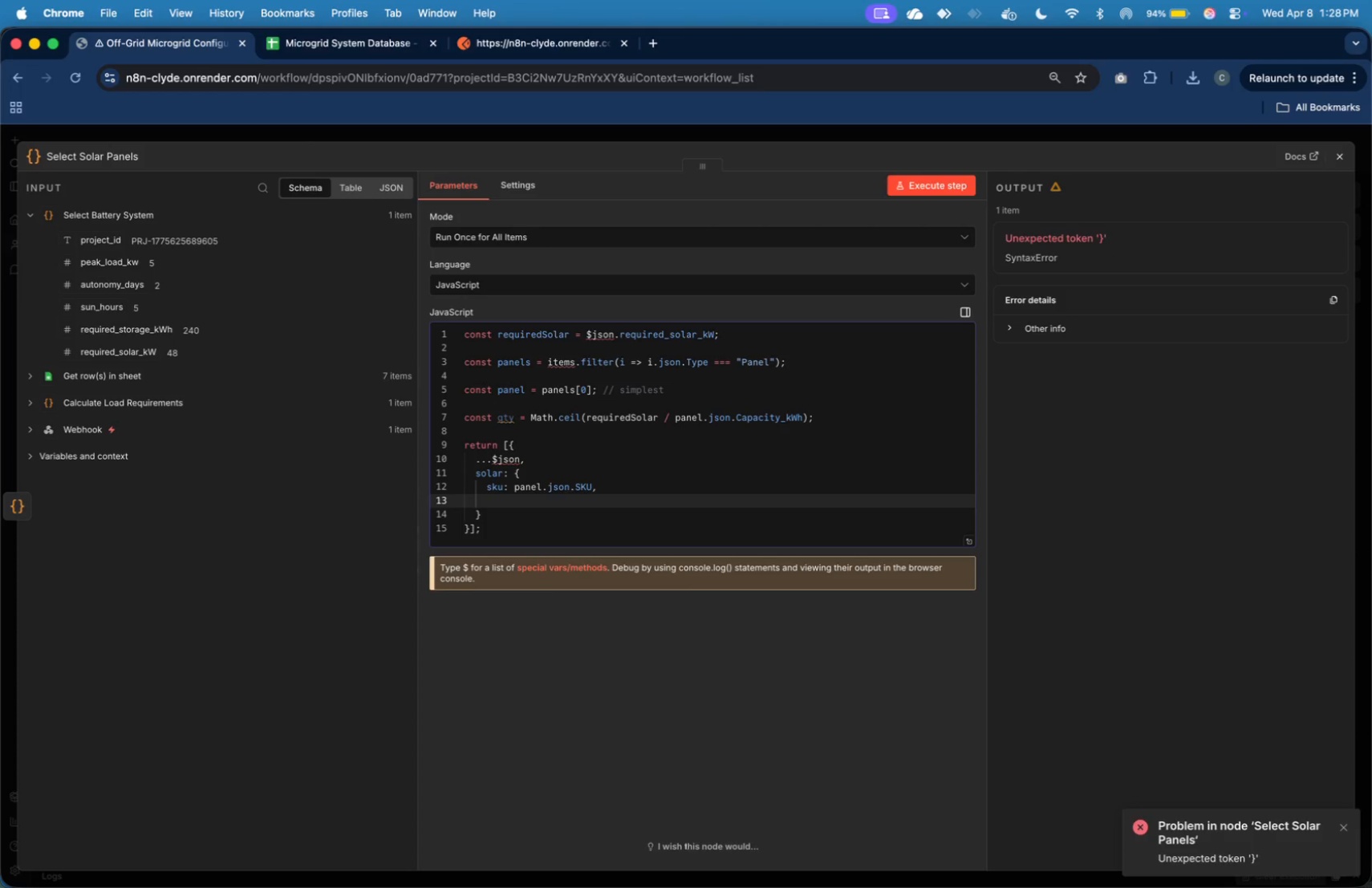 
type(qty)
 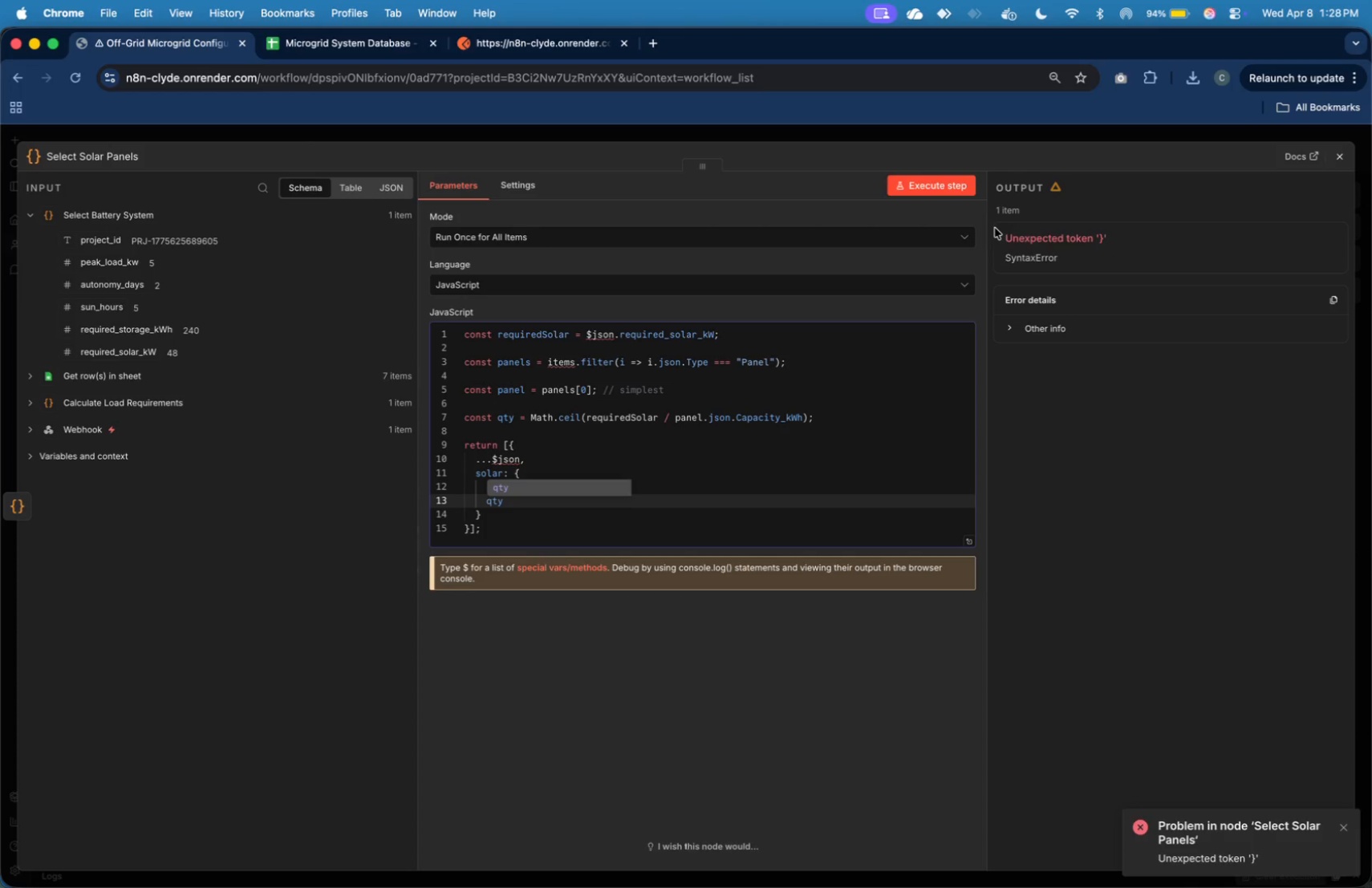 
left_click([953, 184])
 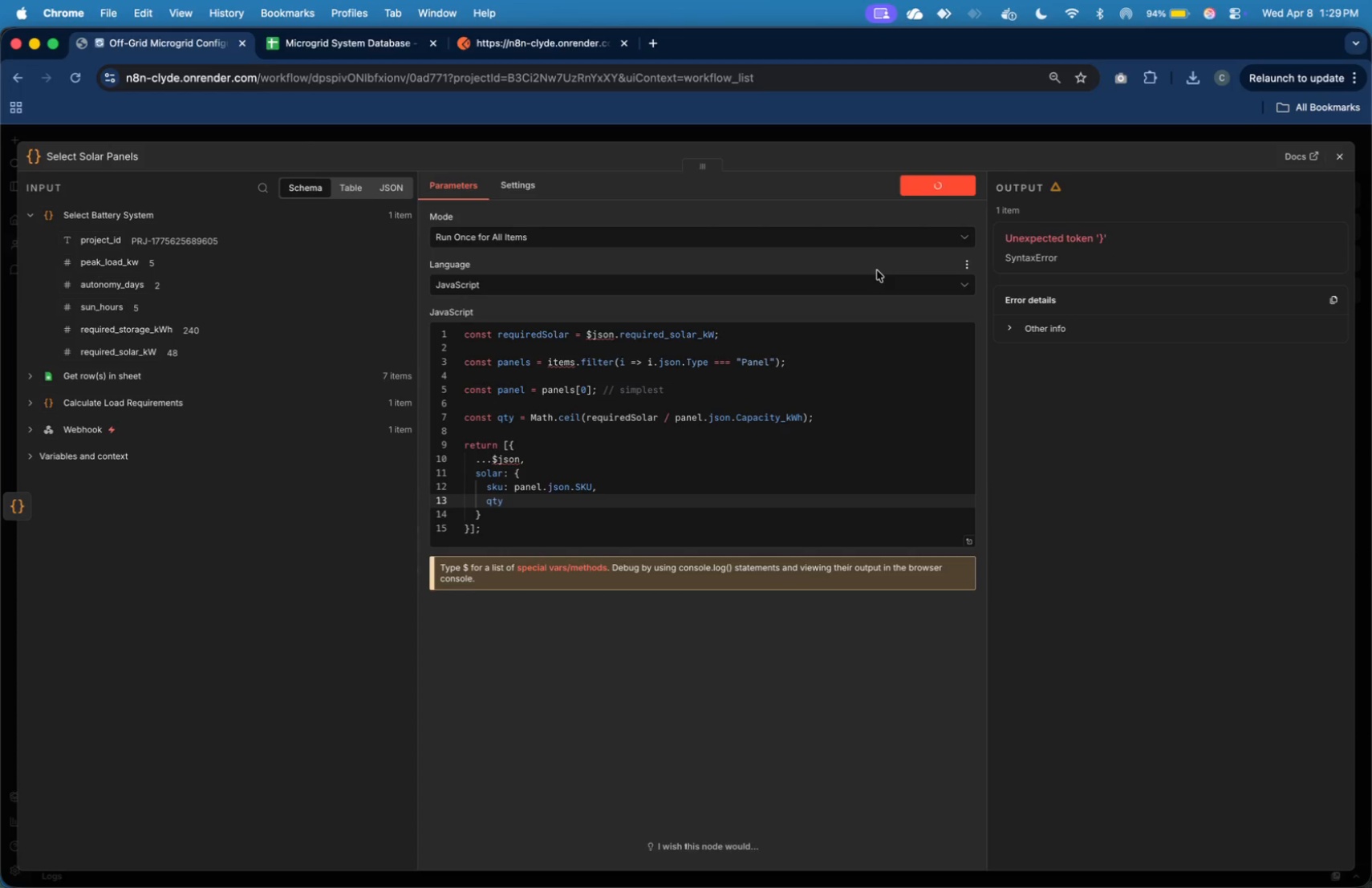 
wait(17.09)
 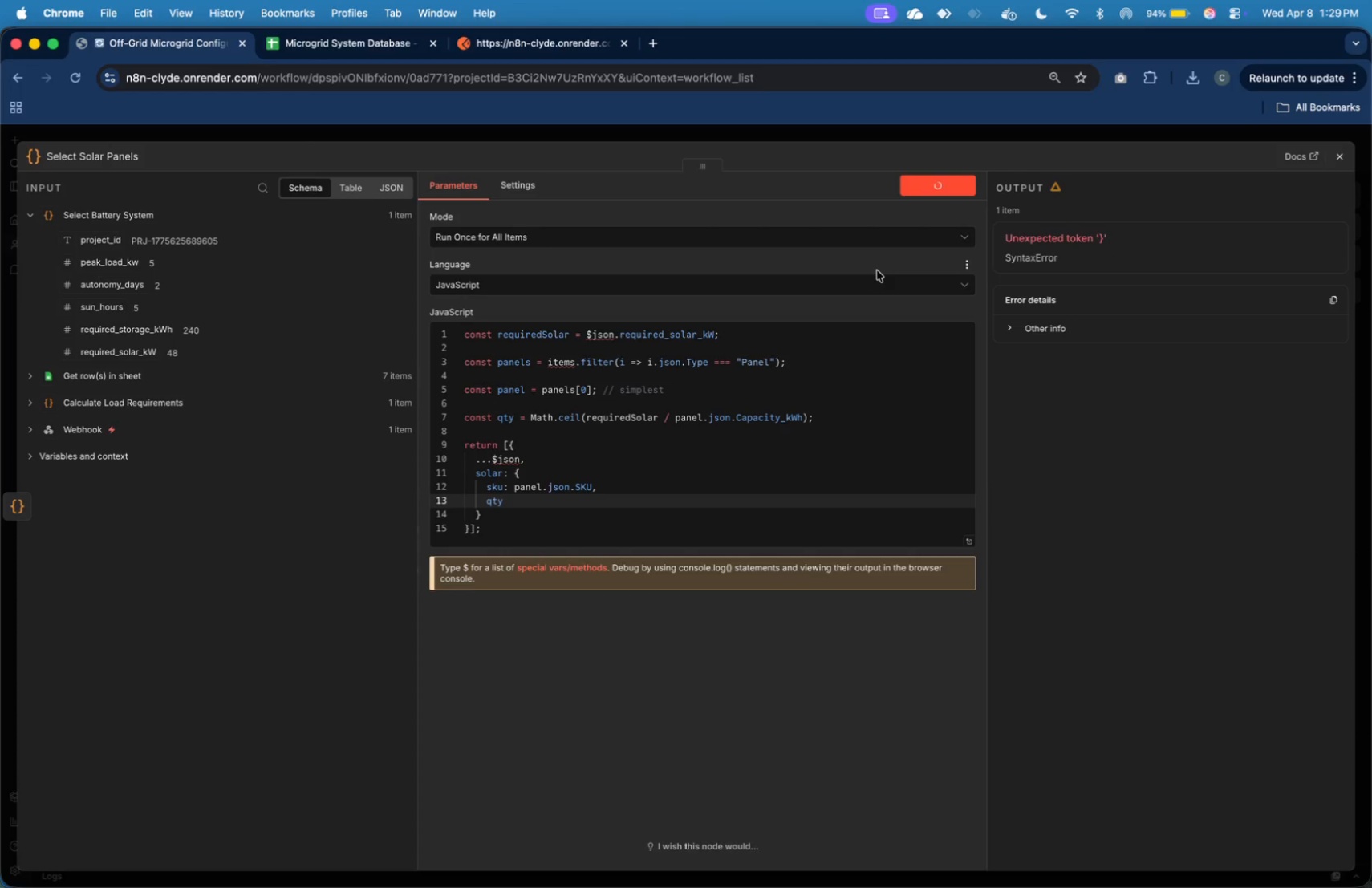 
left_click([708, 434])
 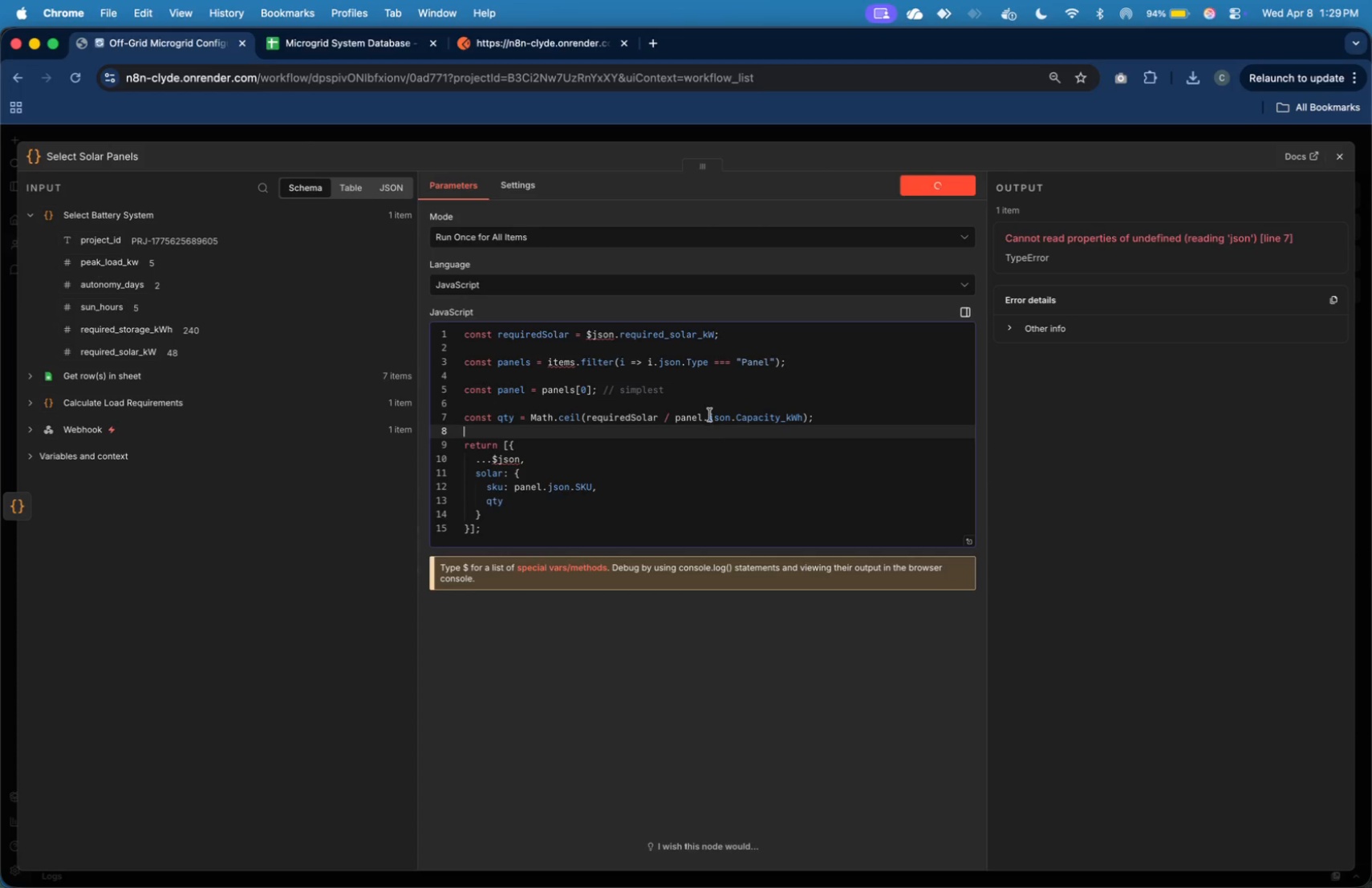 
left_click([710, 415])
 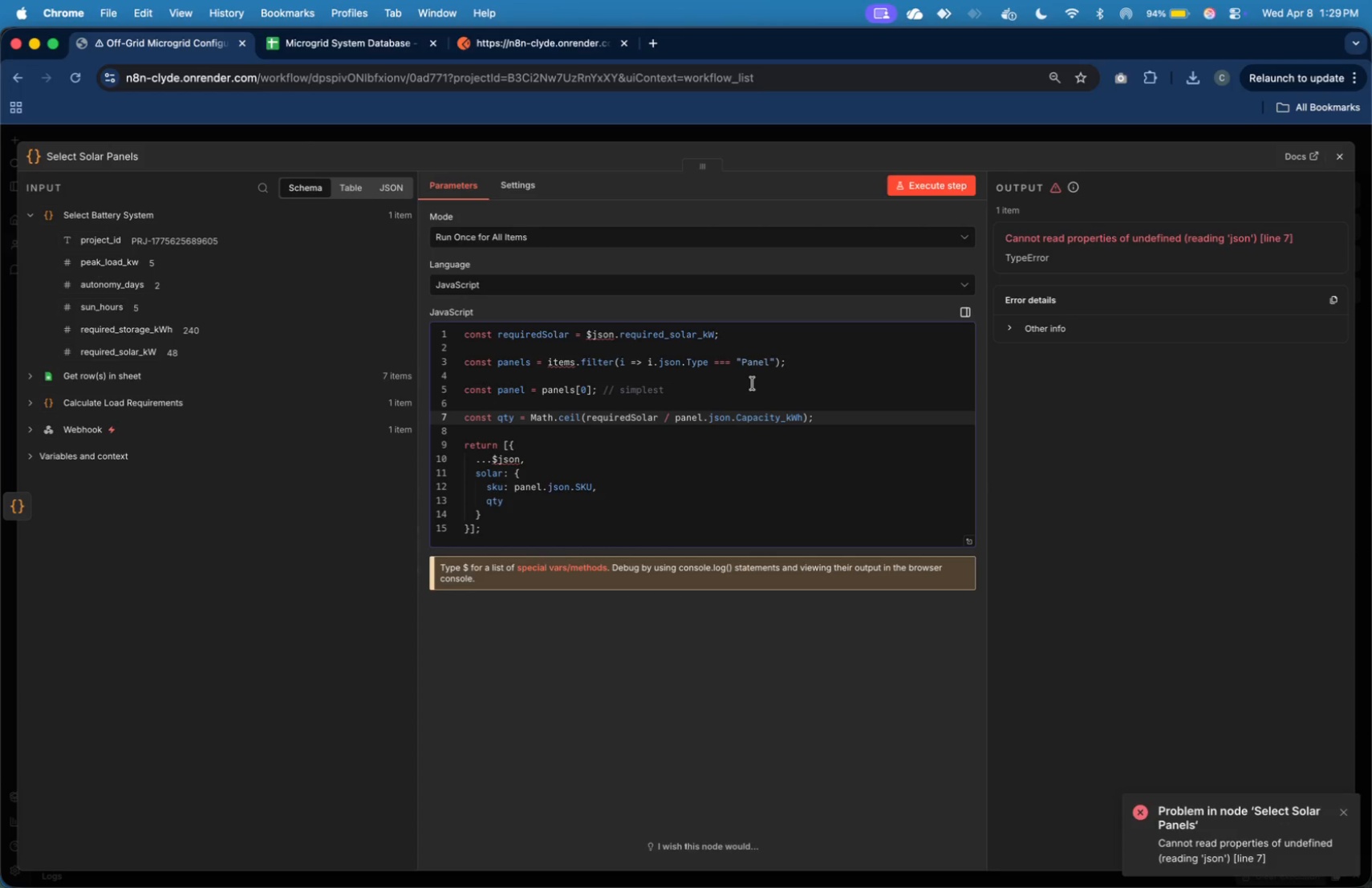 
wait(20.23)
 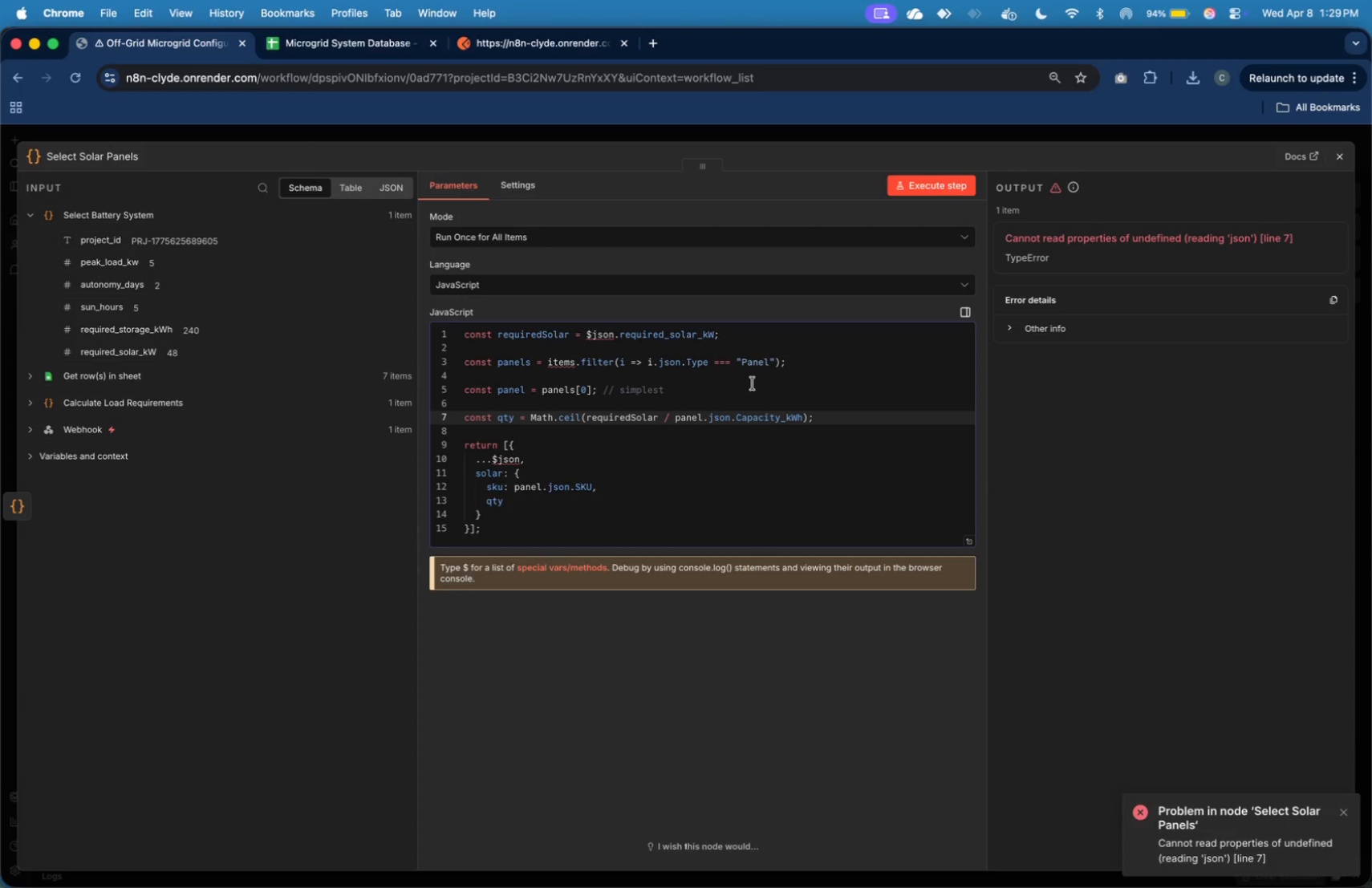 
left_click([753, 383])
 